 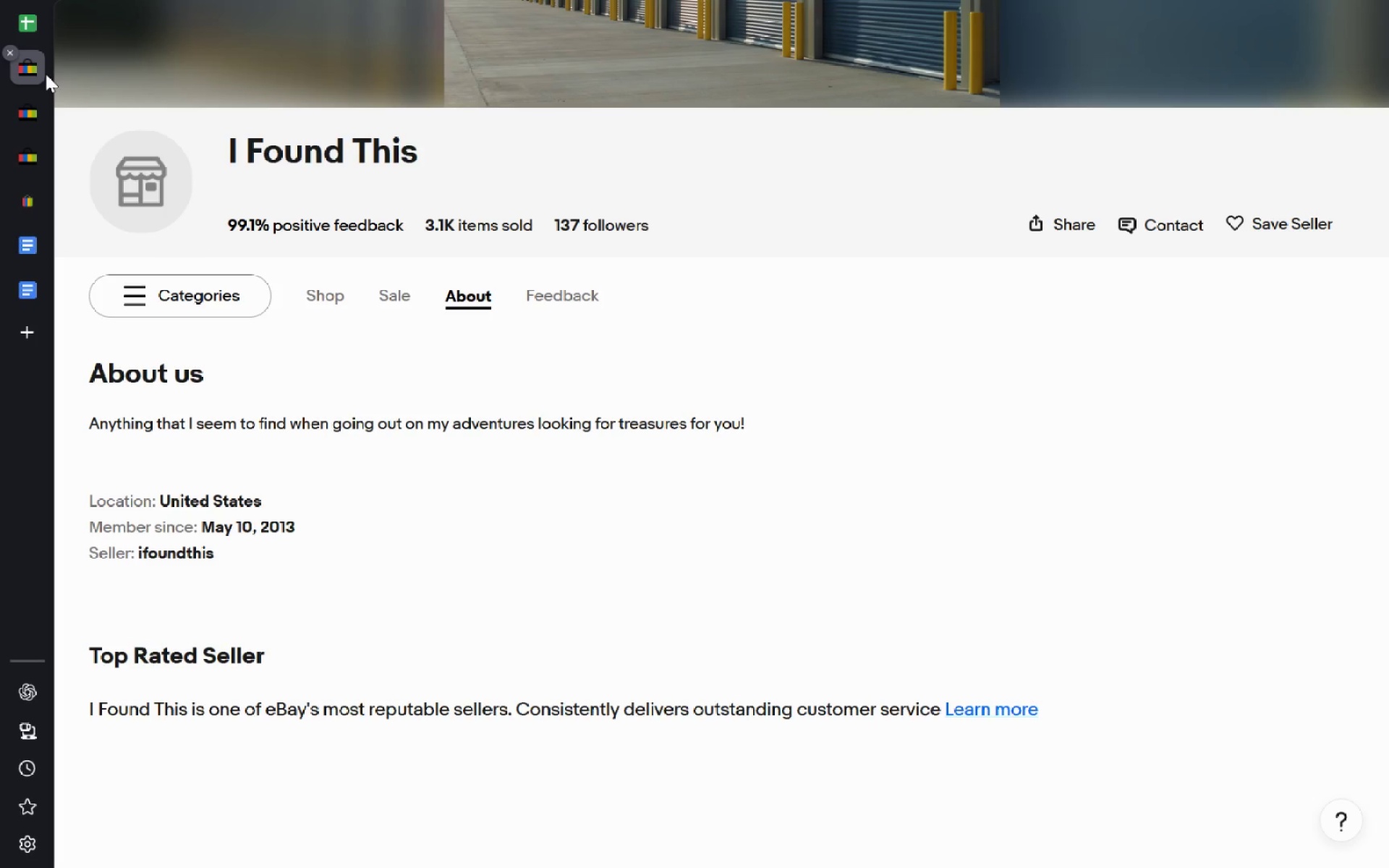 
left_click([43, 106])
 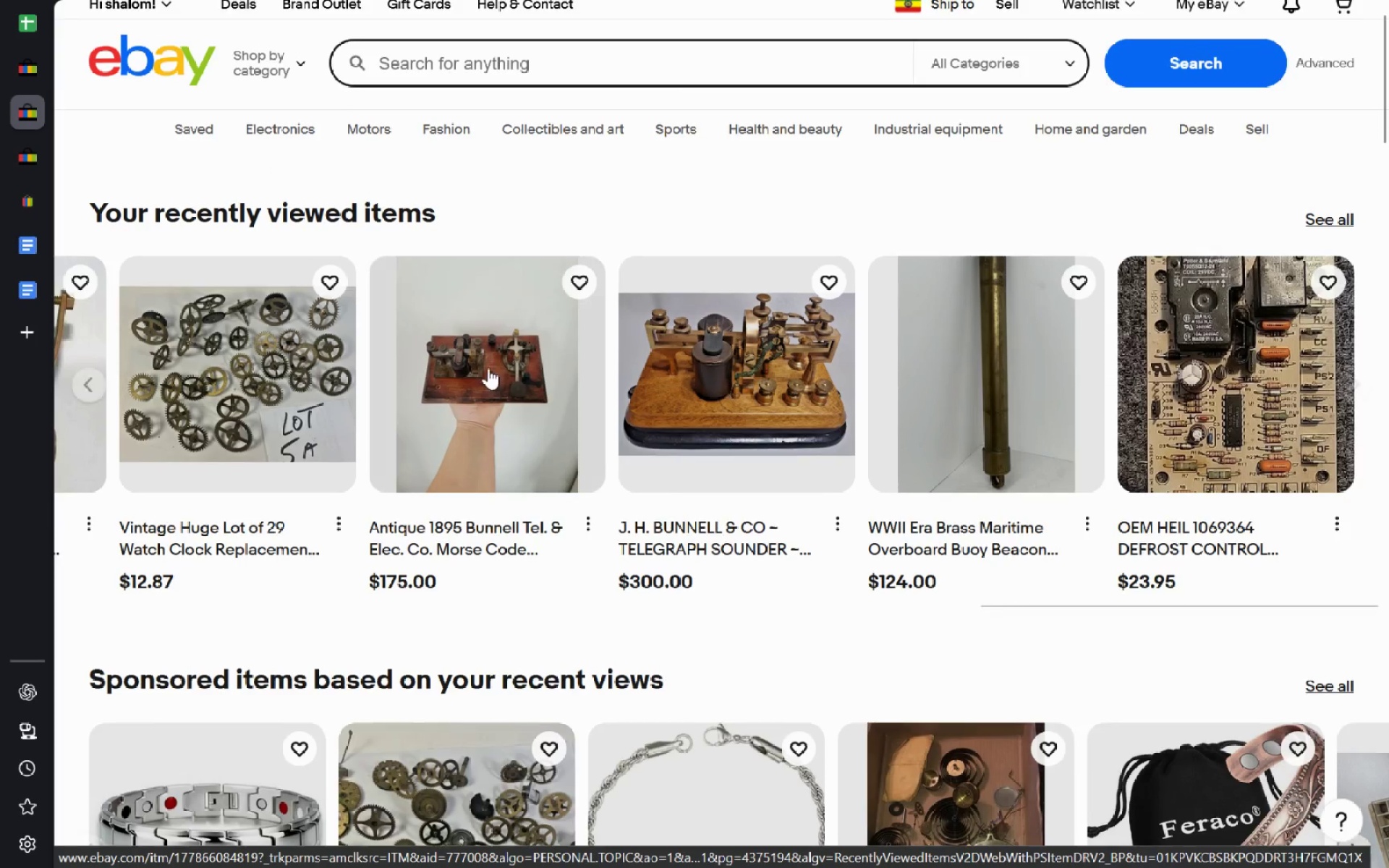 
wait(9.48)
 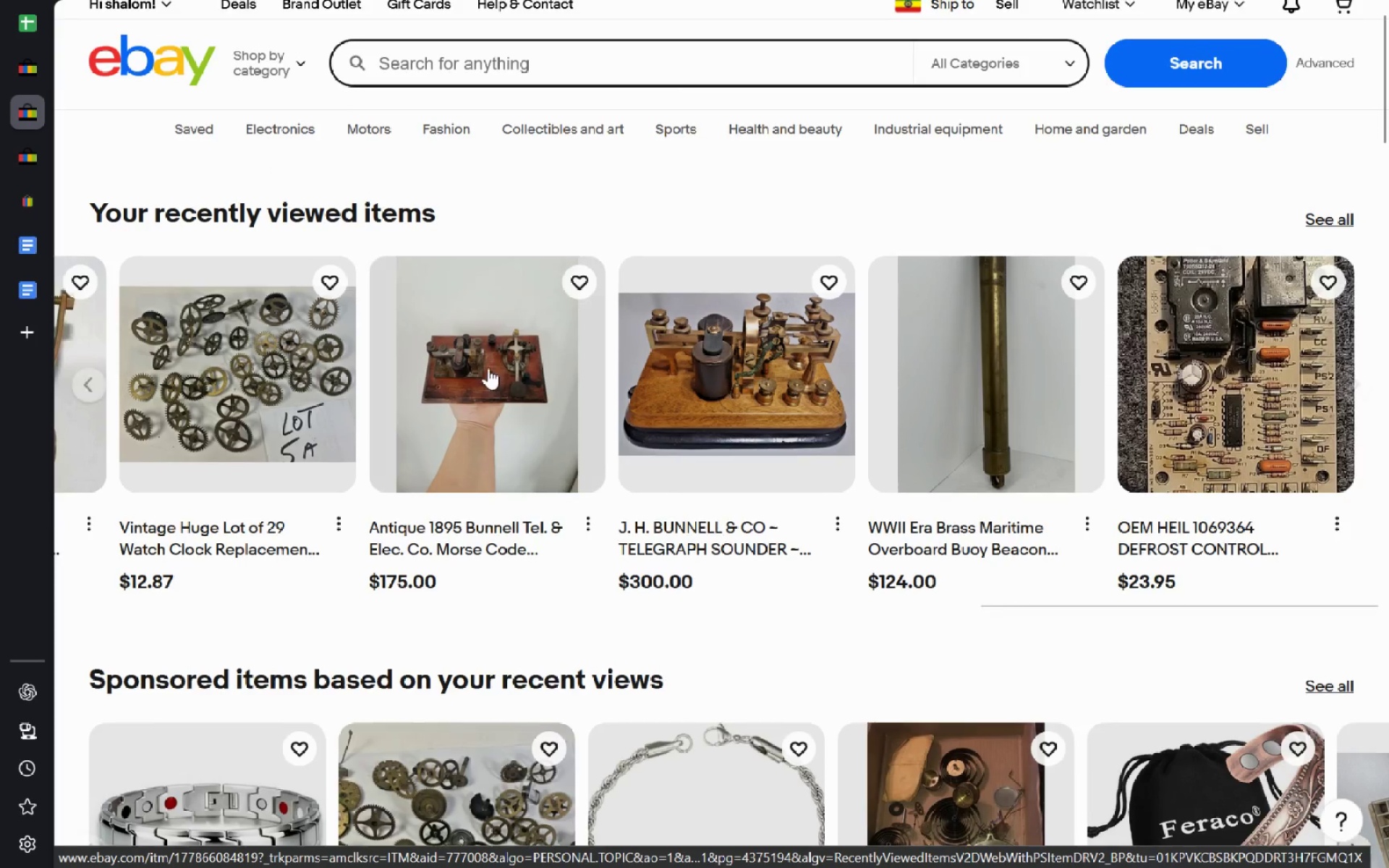 
left_click([28, 19])
 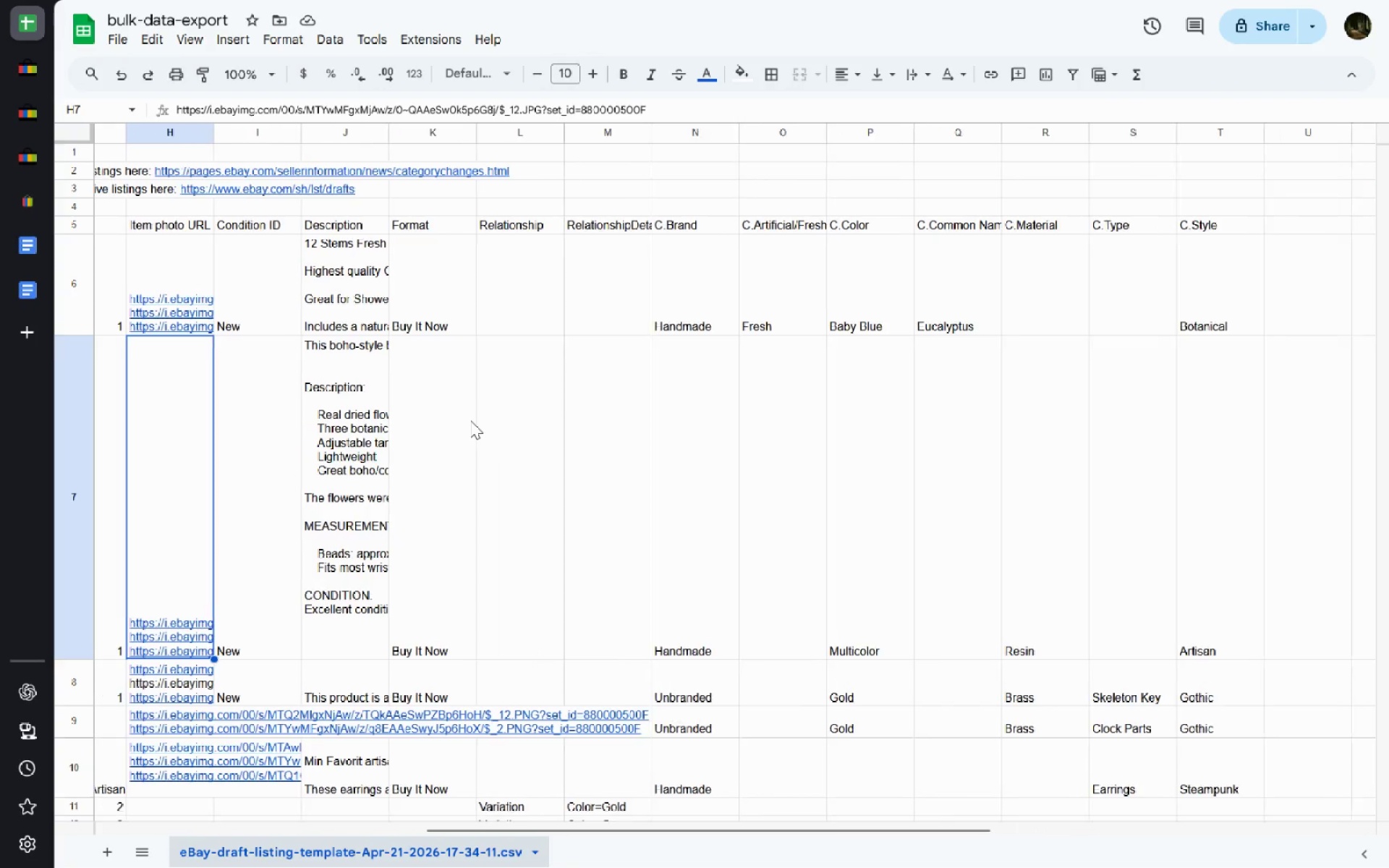 
wait(5.36)
 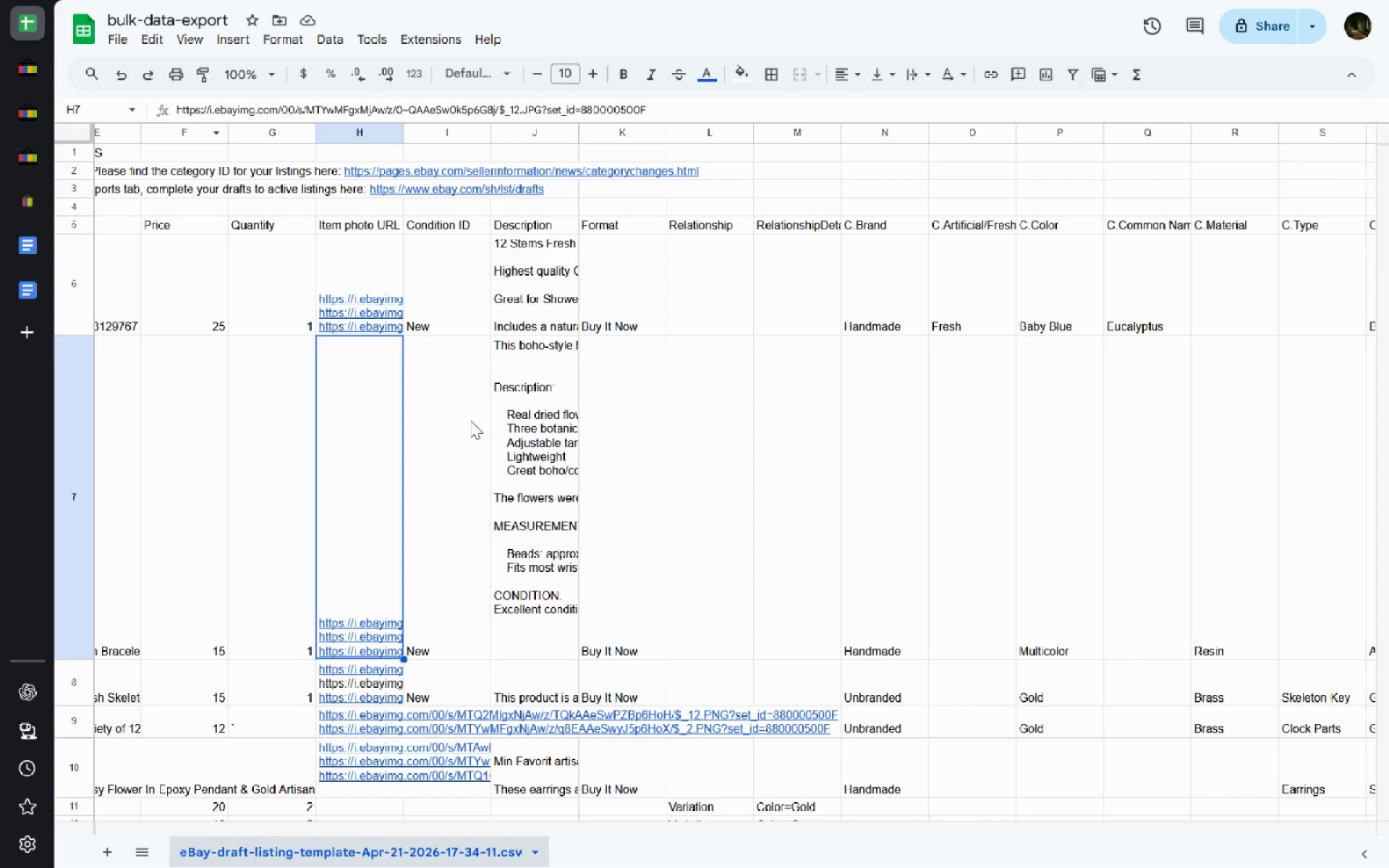 
left_click([36, 82])
 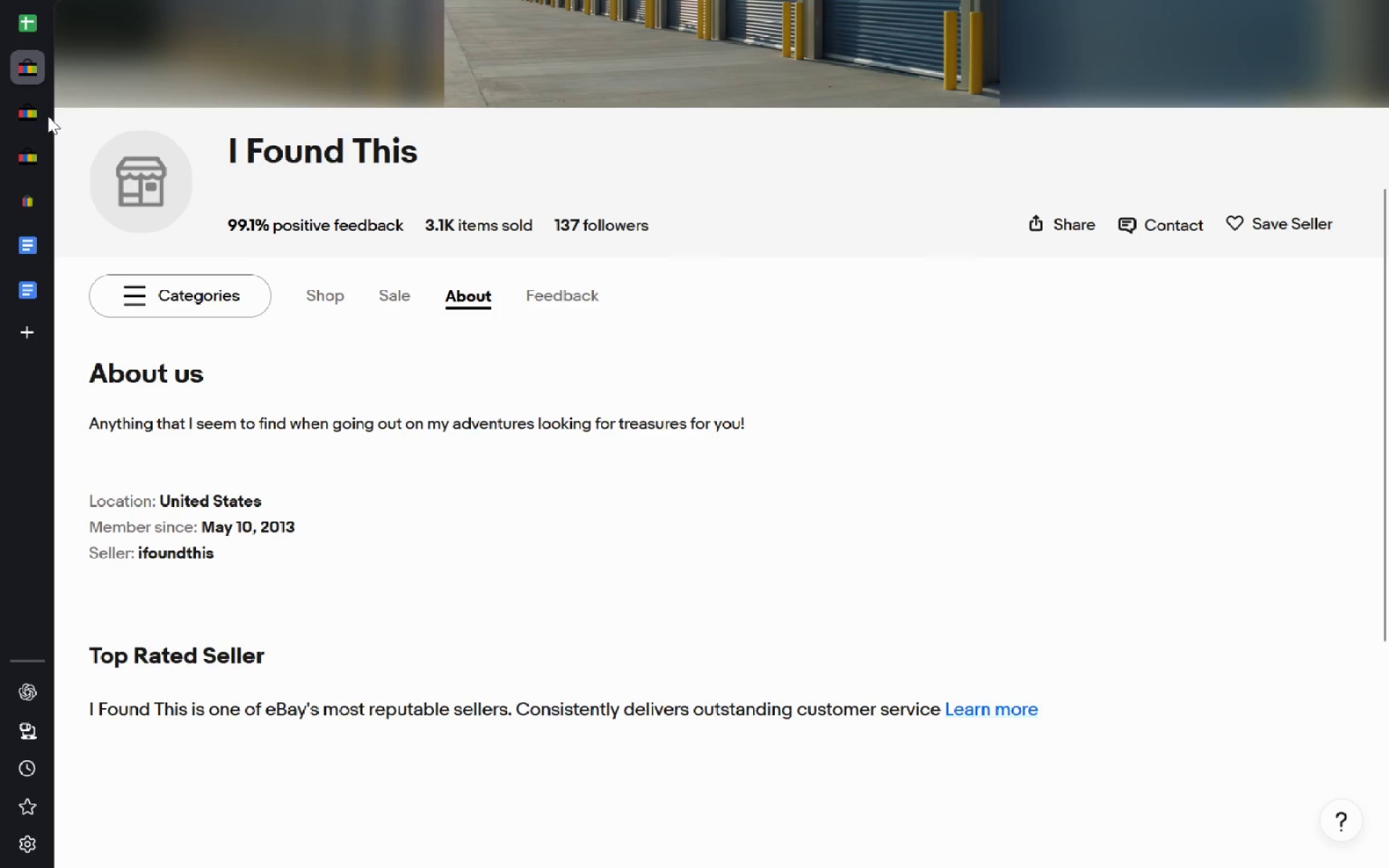 
left_click([30, 118])
 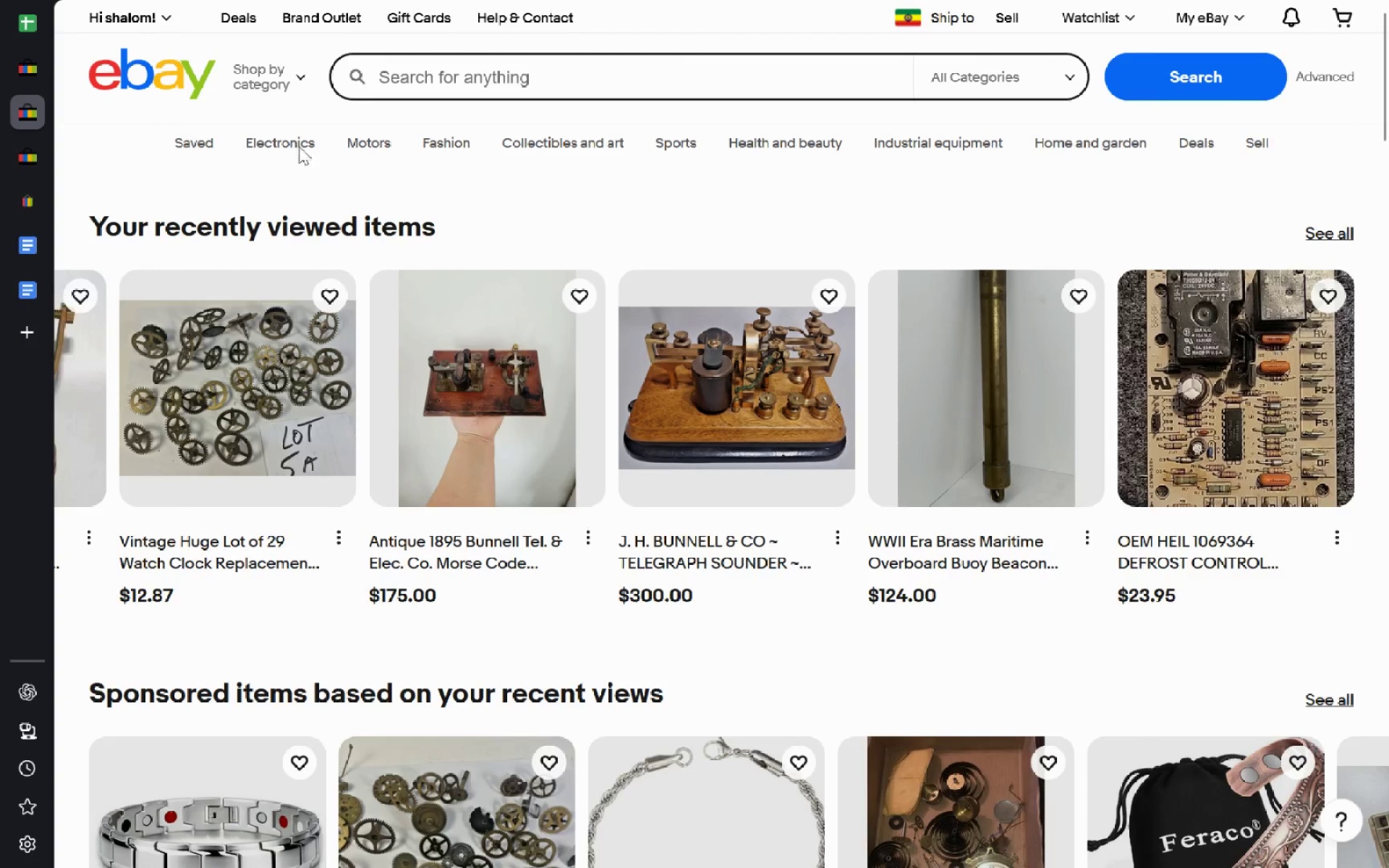 
left_click_drag(start_coordinate=[32, 27], to_coordinate=[336, 187])
 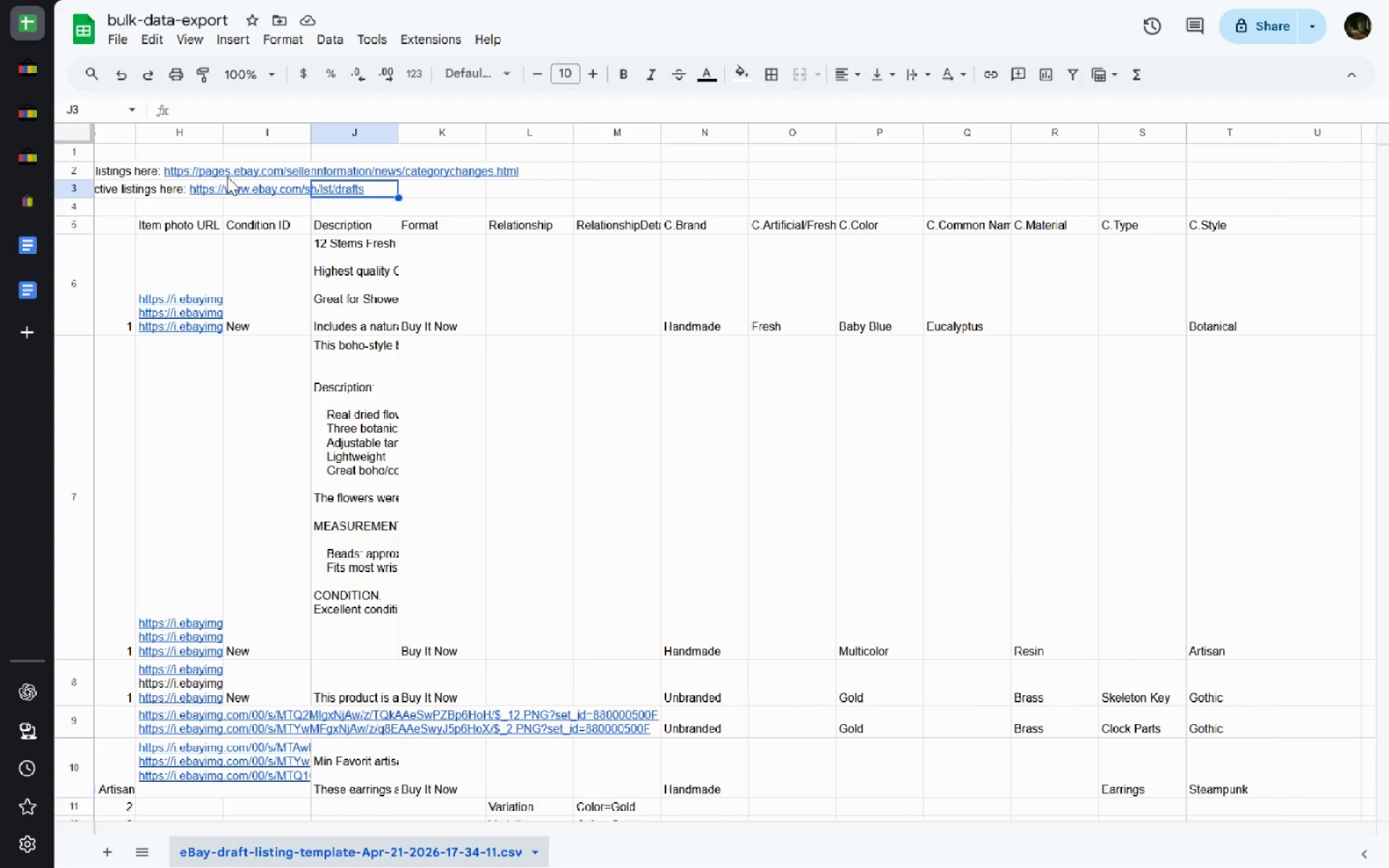 
left_click([336, 187])
 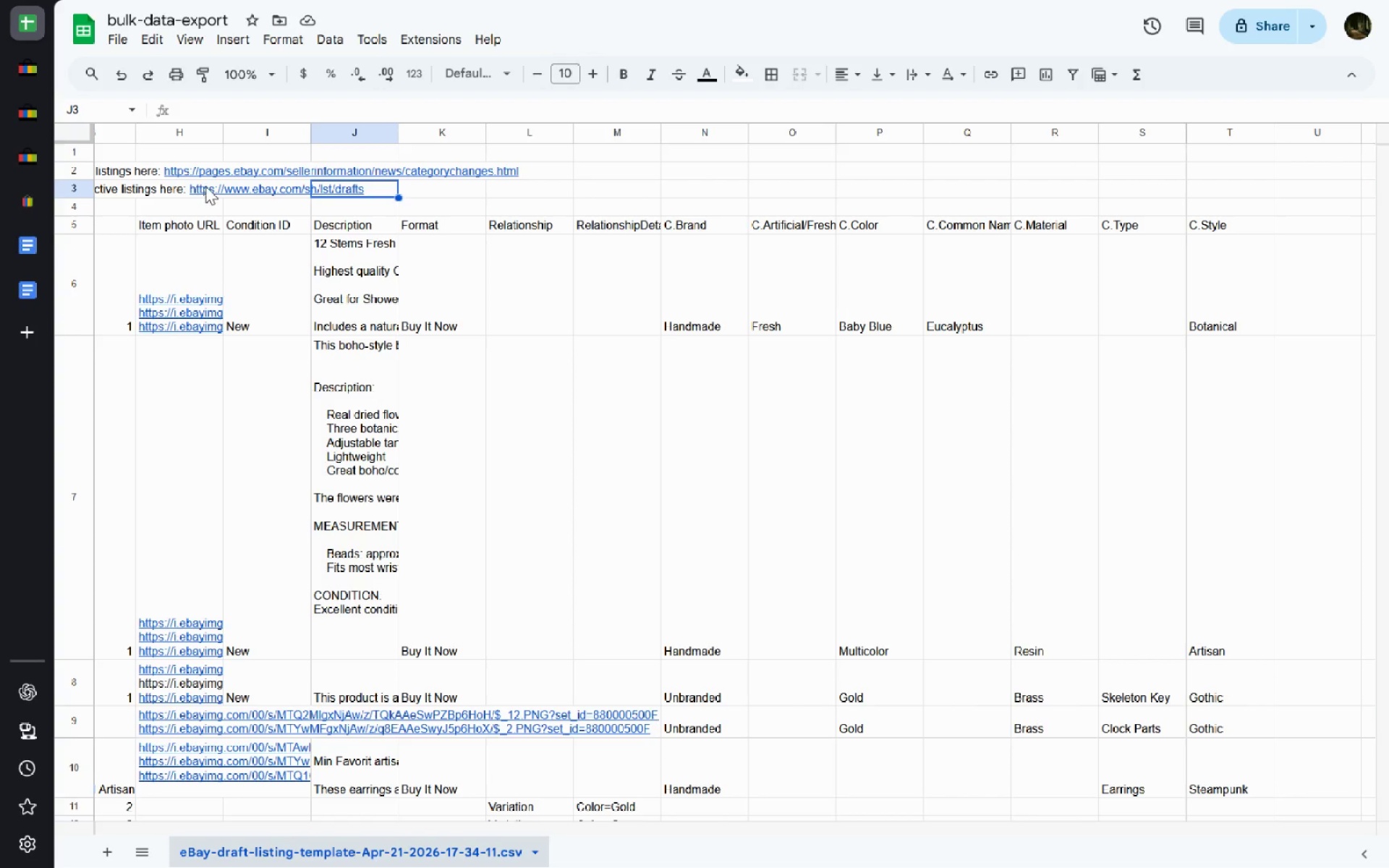 
double_click([205, 186])
 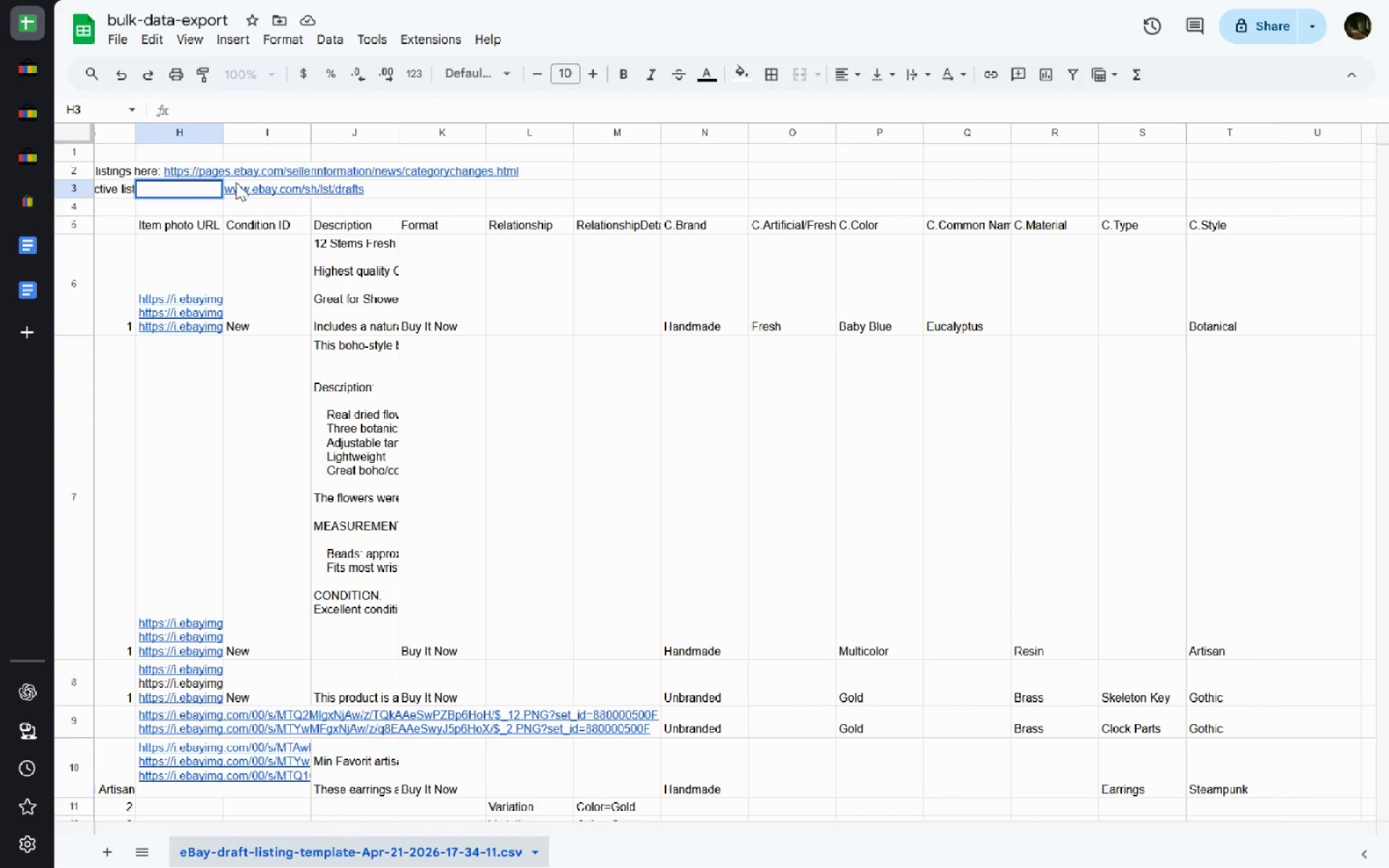 
left_click([236, 182])
 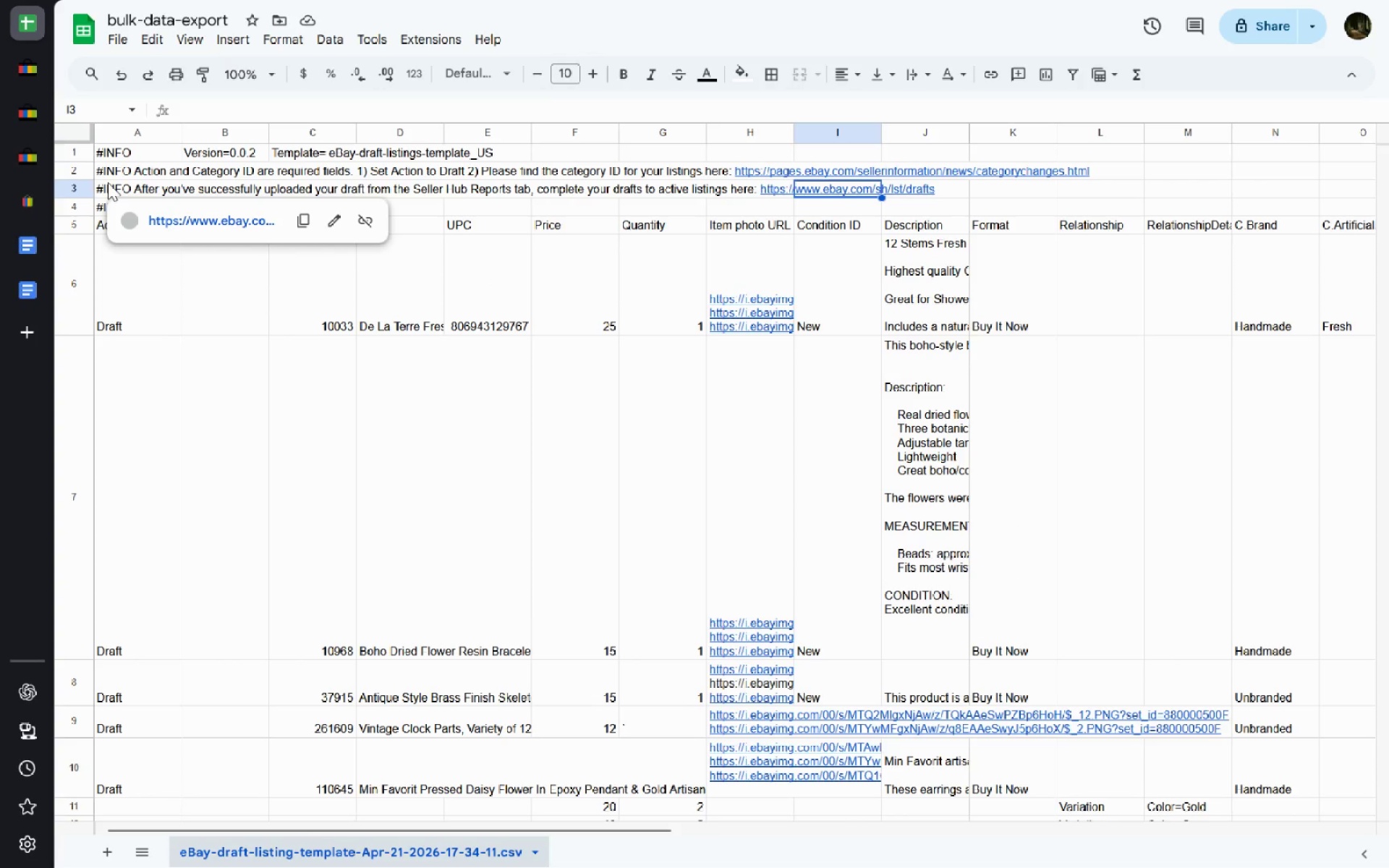 
left_click([116, 182])
 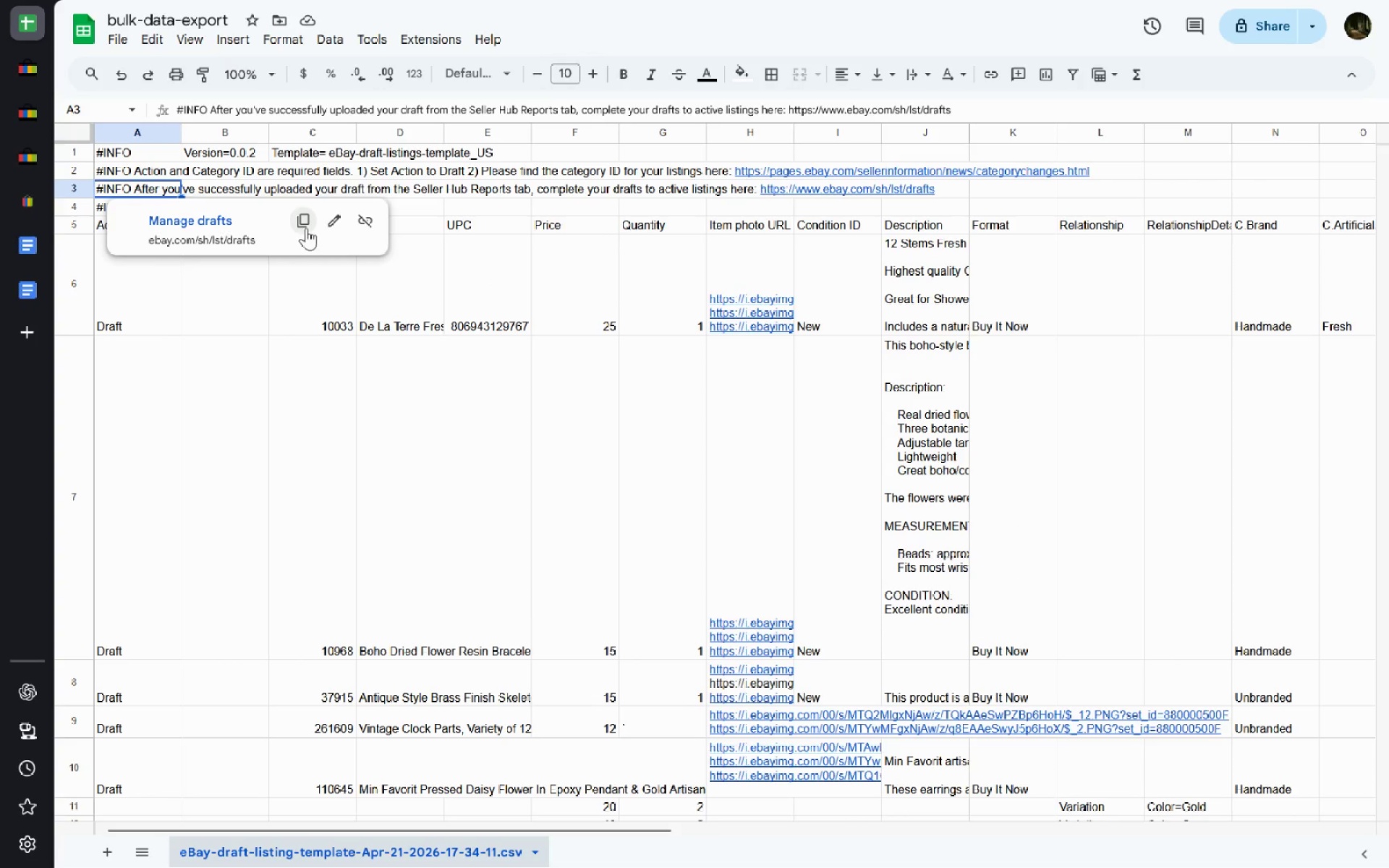 
left_click([306, 227])
 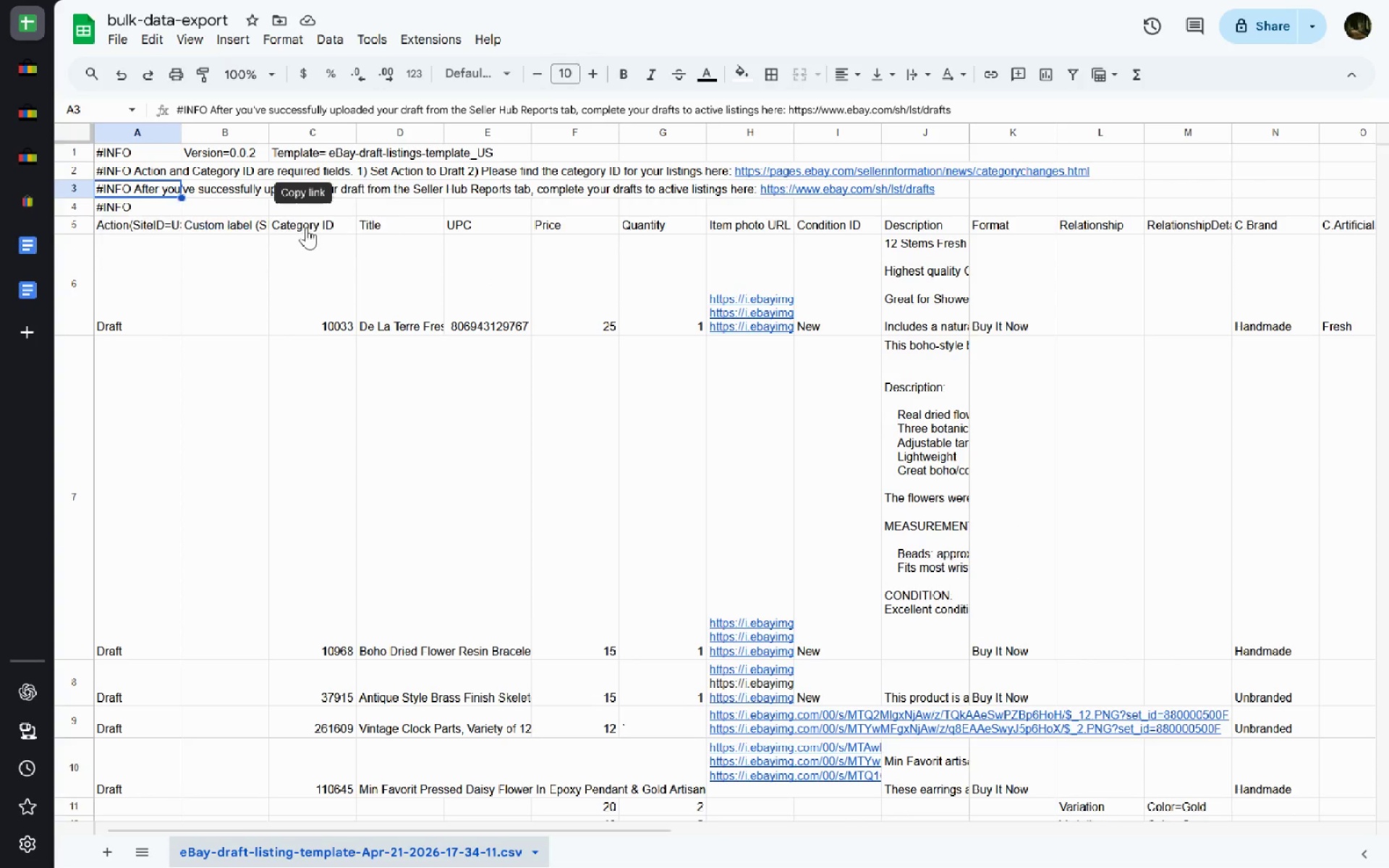 
key(Control+T)
 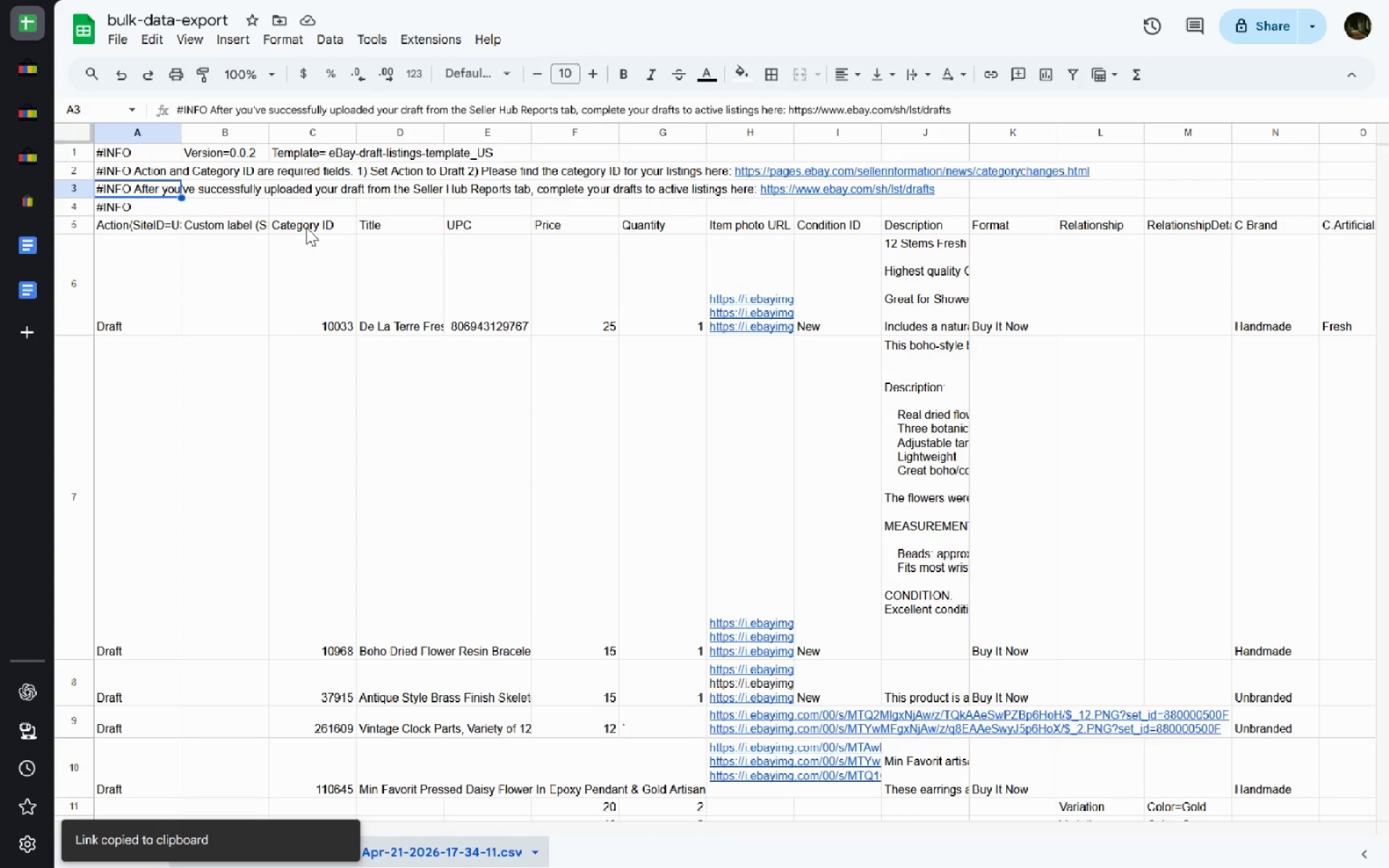 
key(Control+T)
 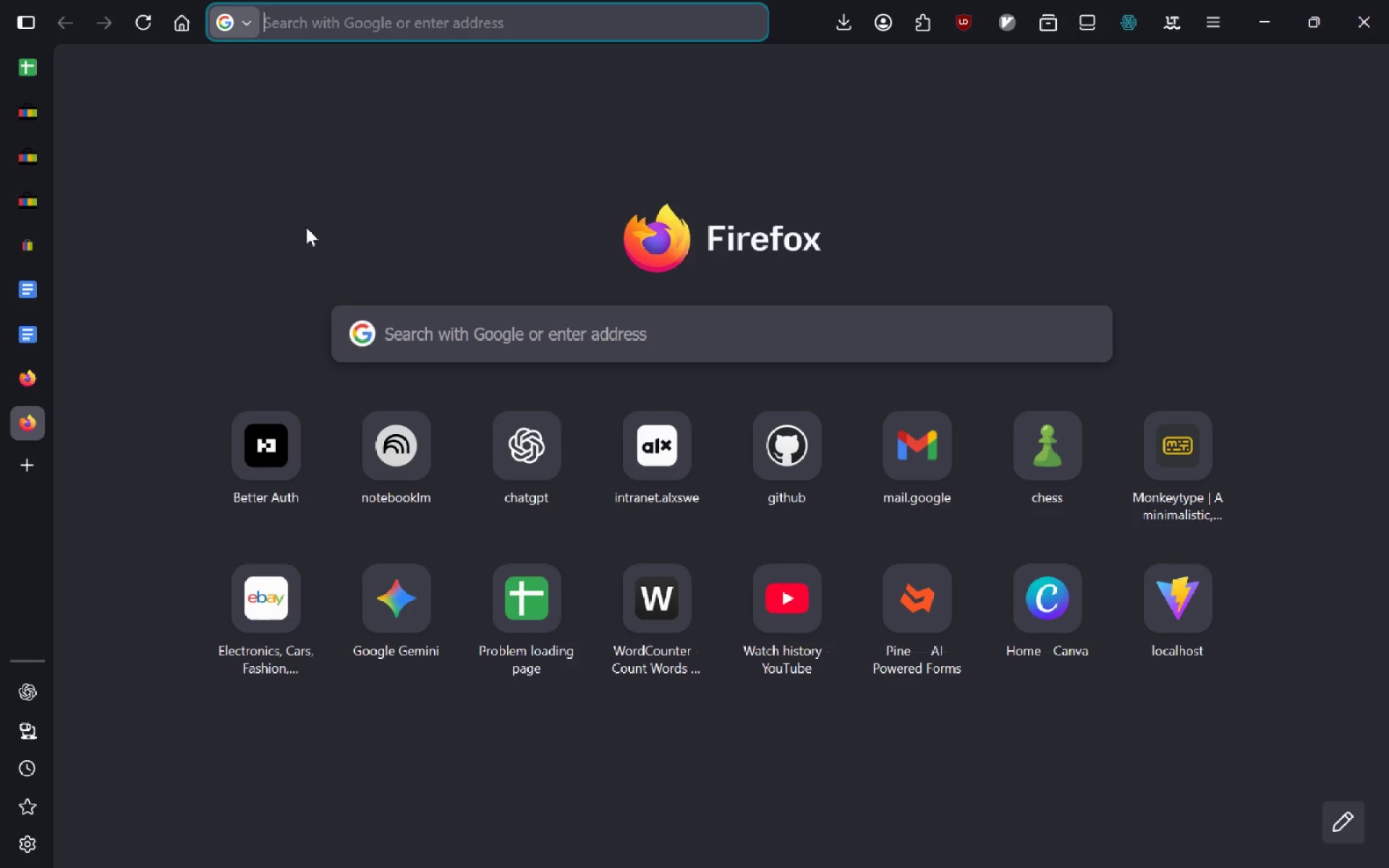 
key(Control+W)
 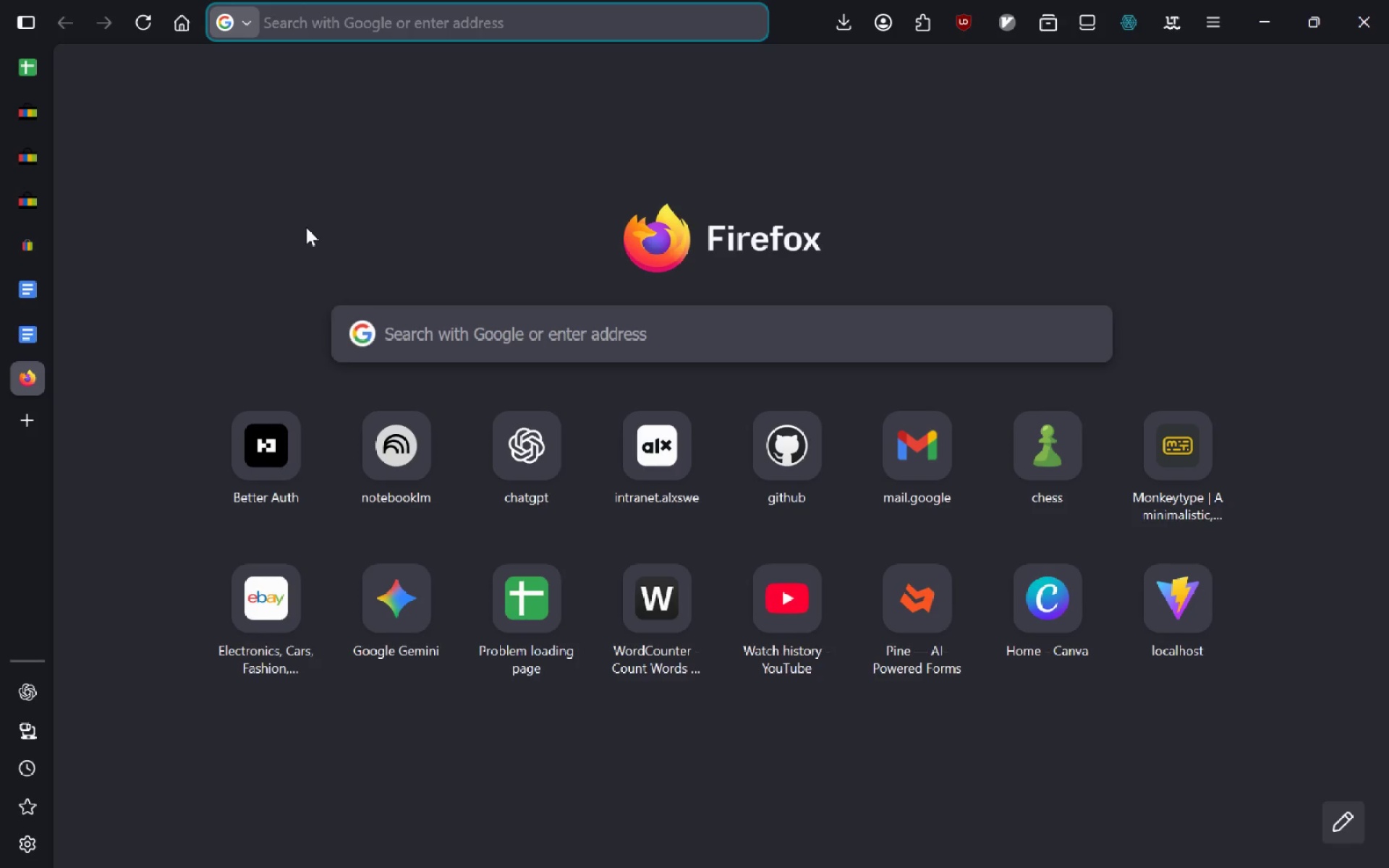 
key(Control+V)
 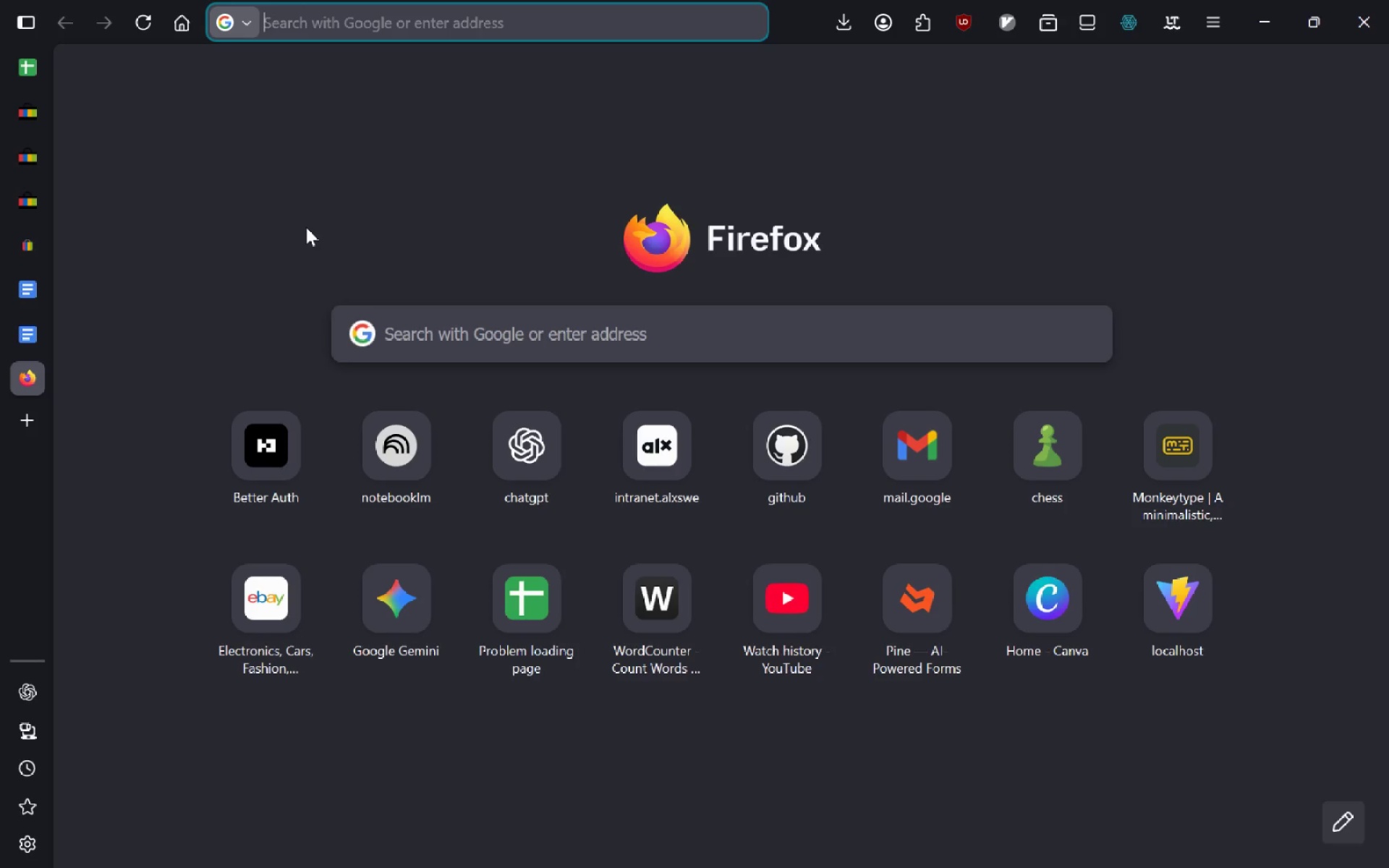 
key(Control+V)
 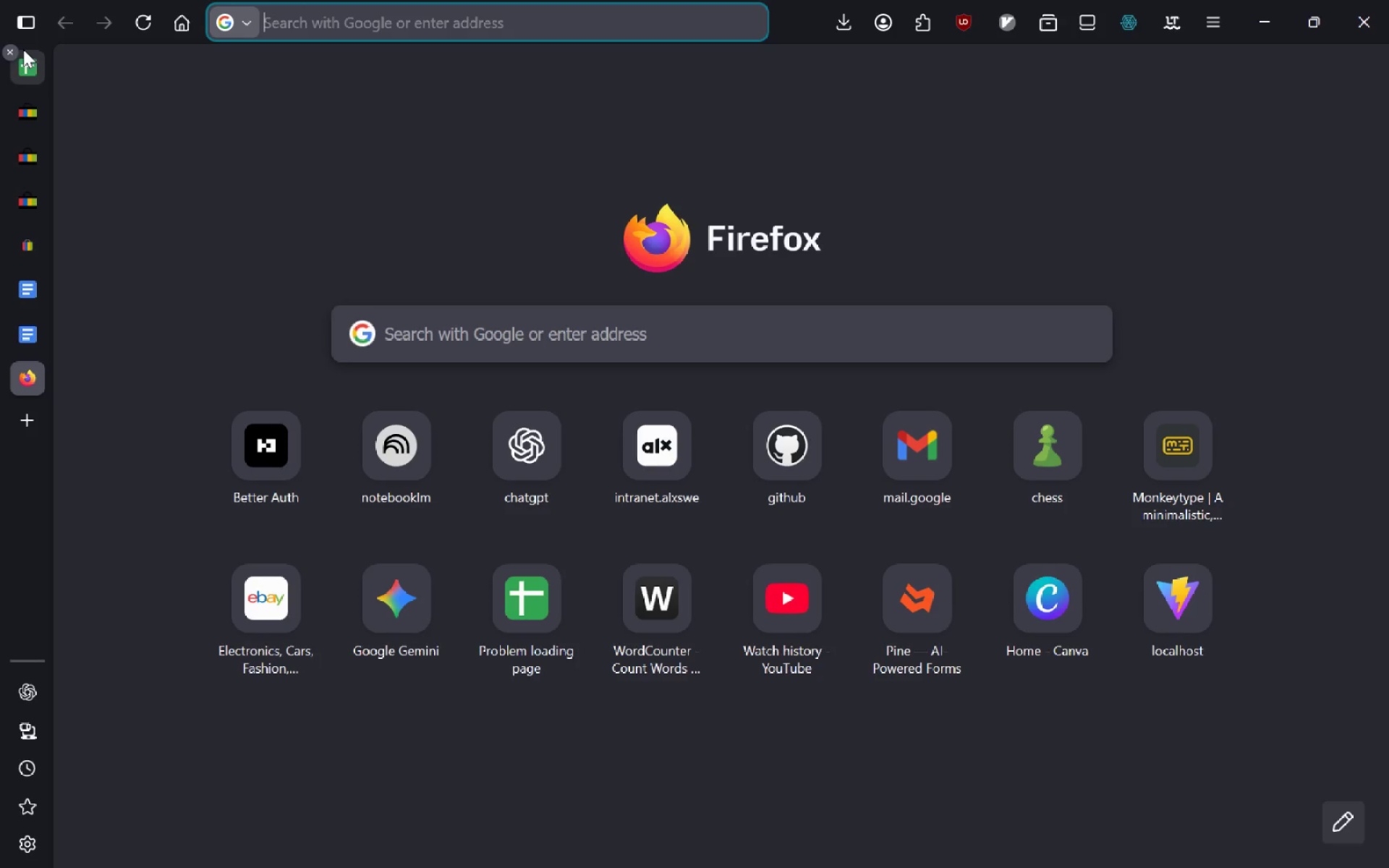 
left_click([33, 61])
 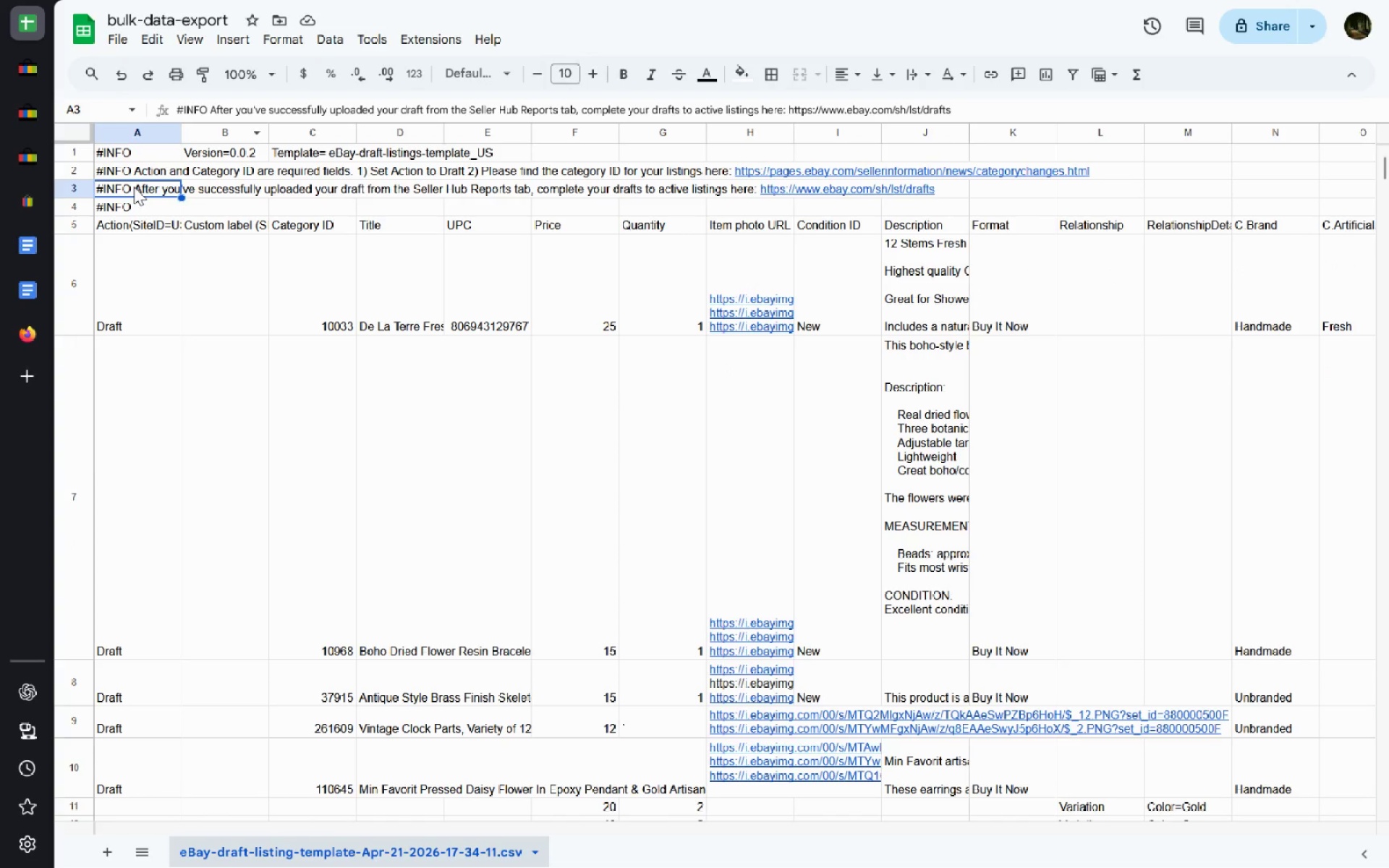 
double_click([134, 187])
 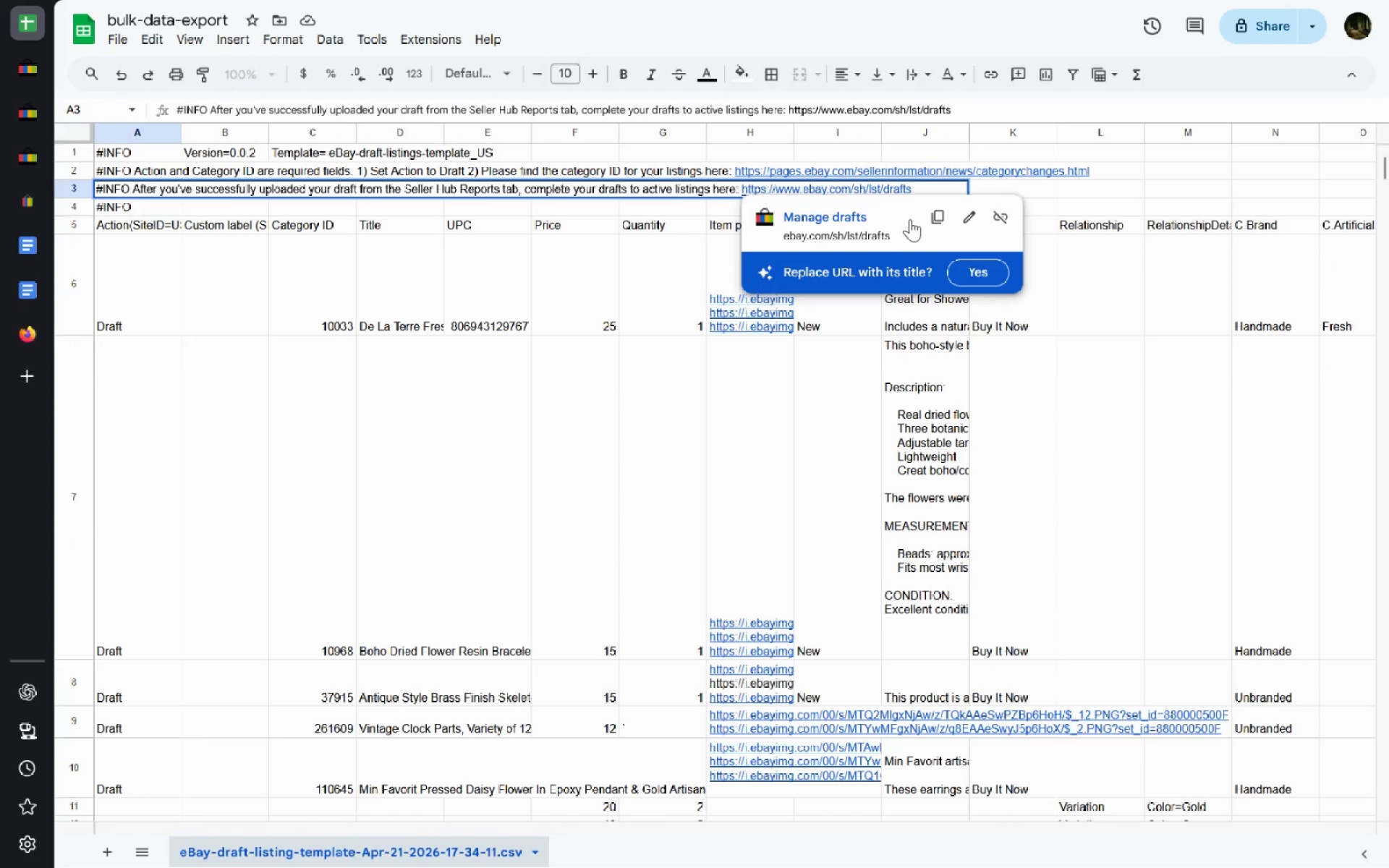 
left_click([935, 218])
 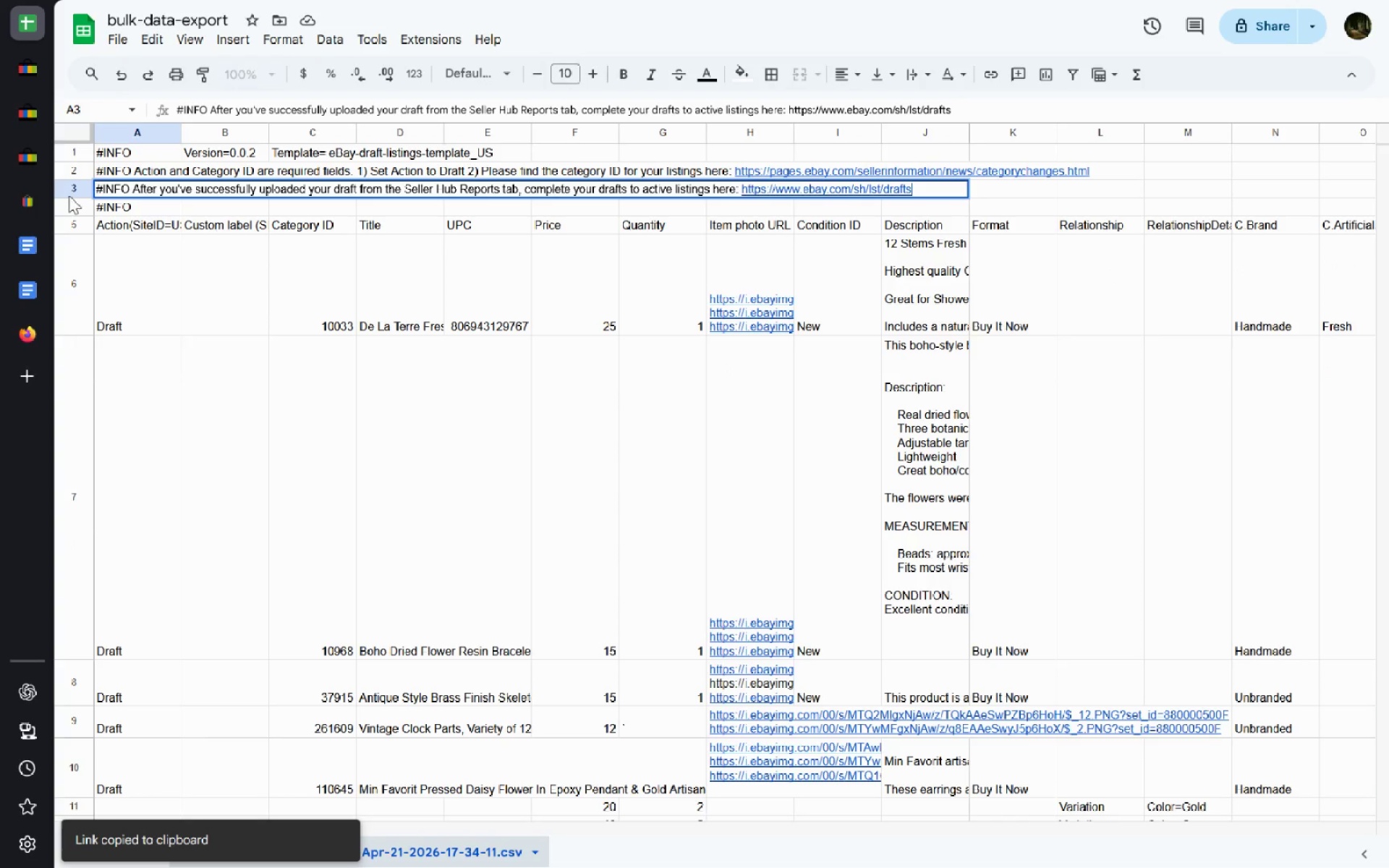 
key(VolumeDown)
 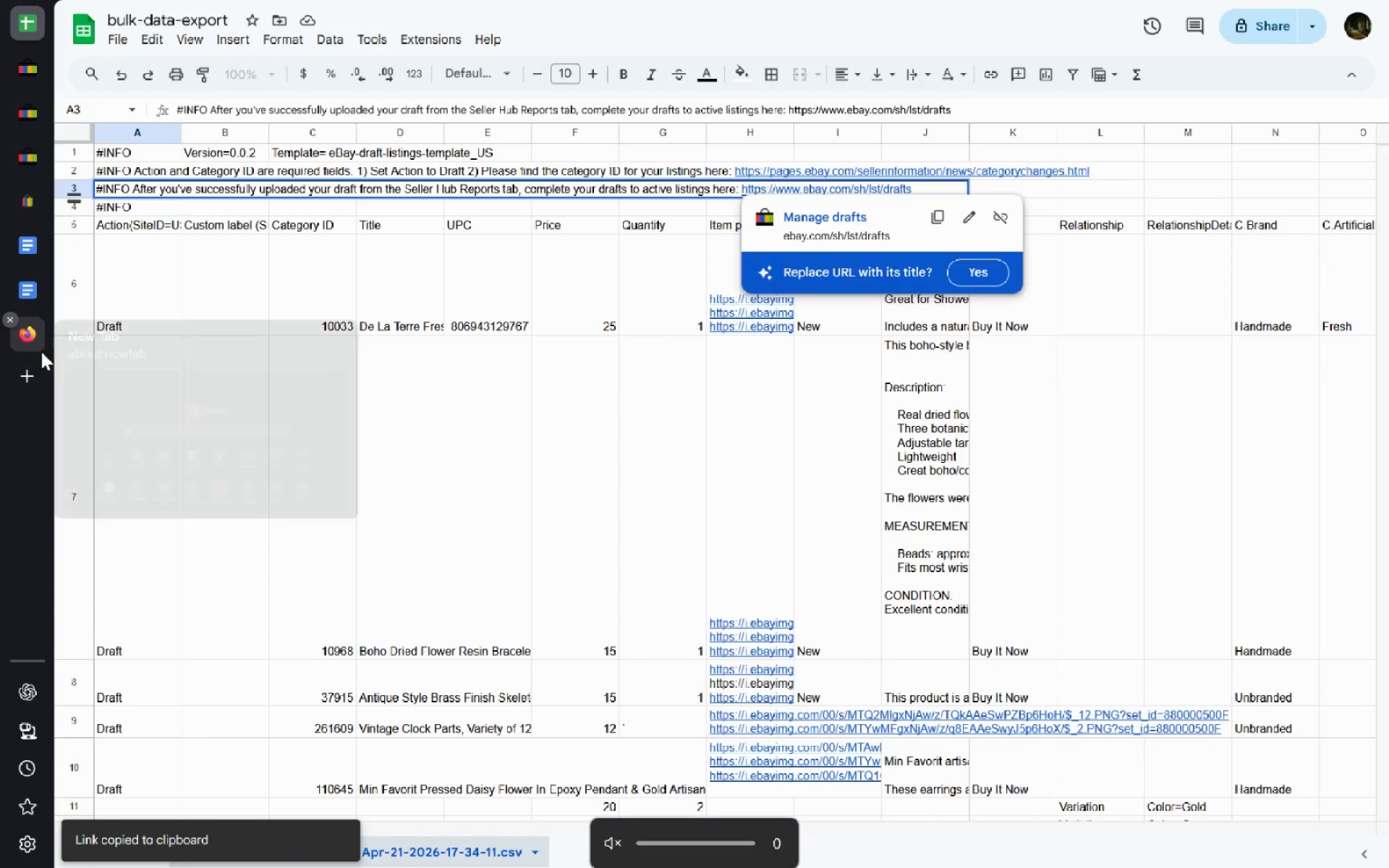 
left_click([41, 352])
 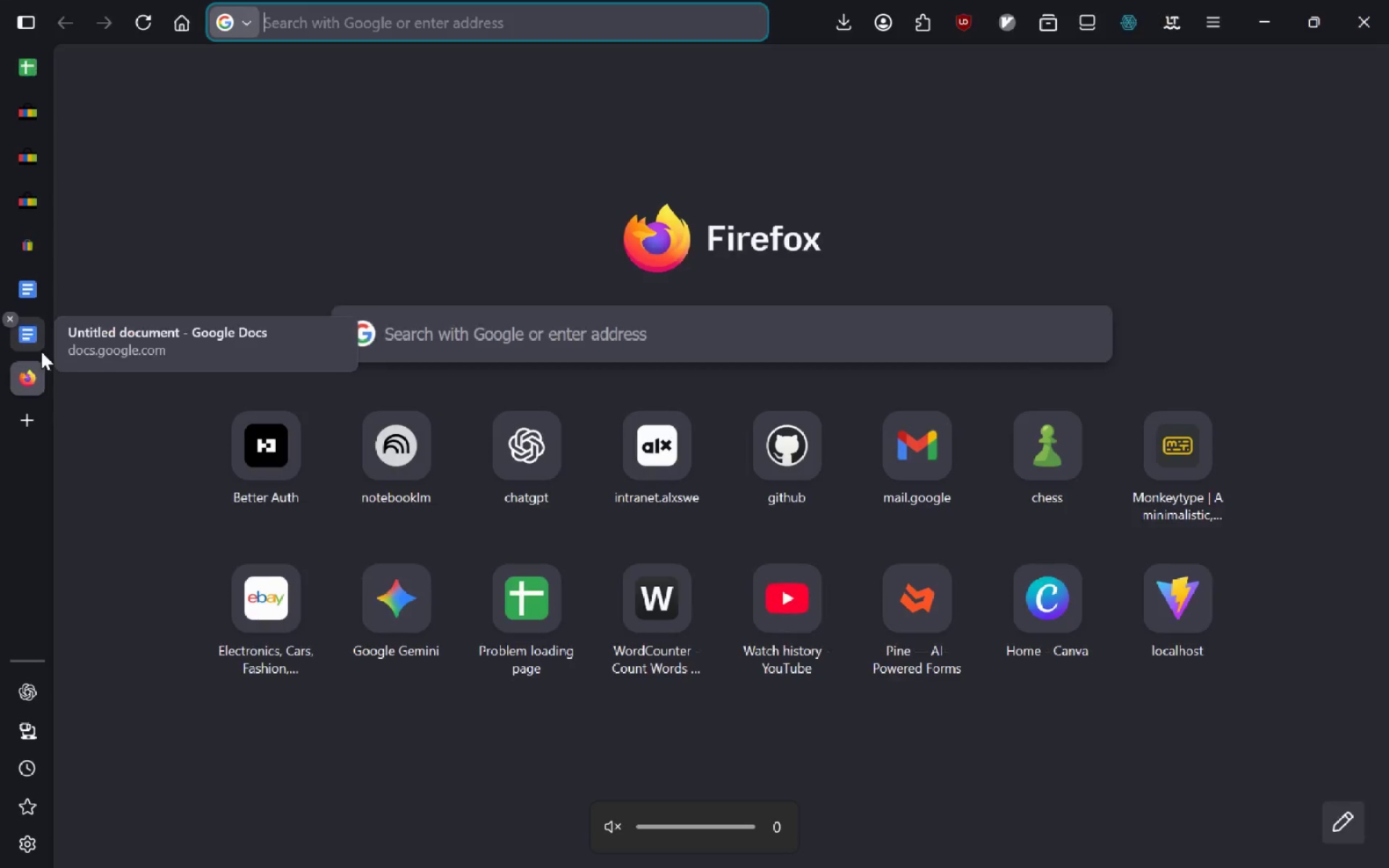 
key(Control+V)
 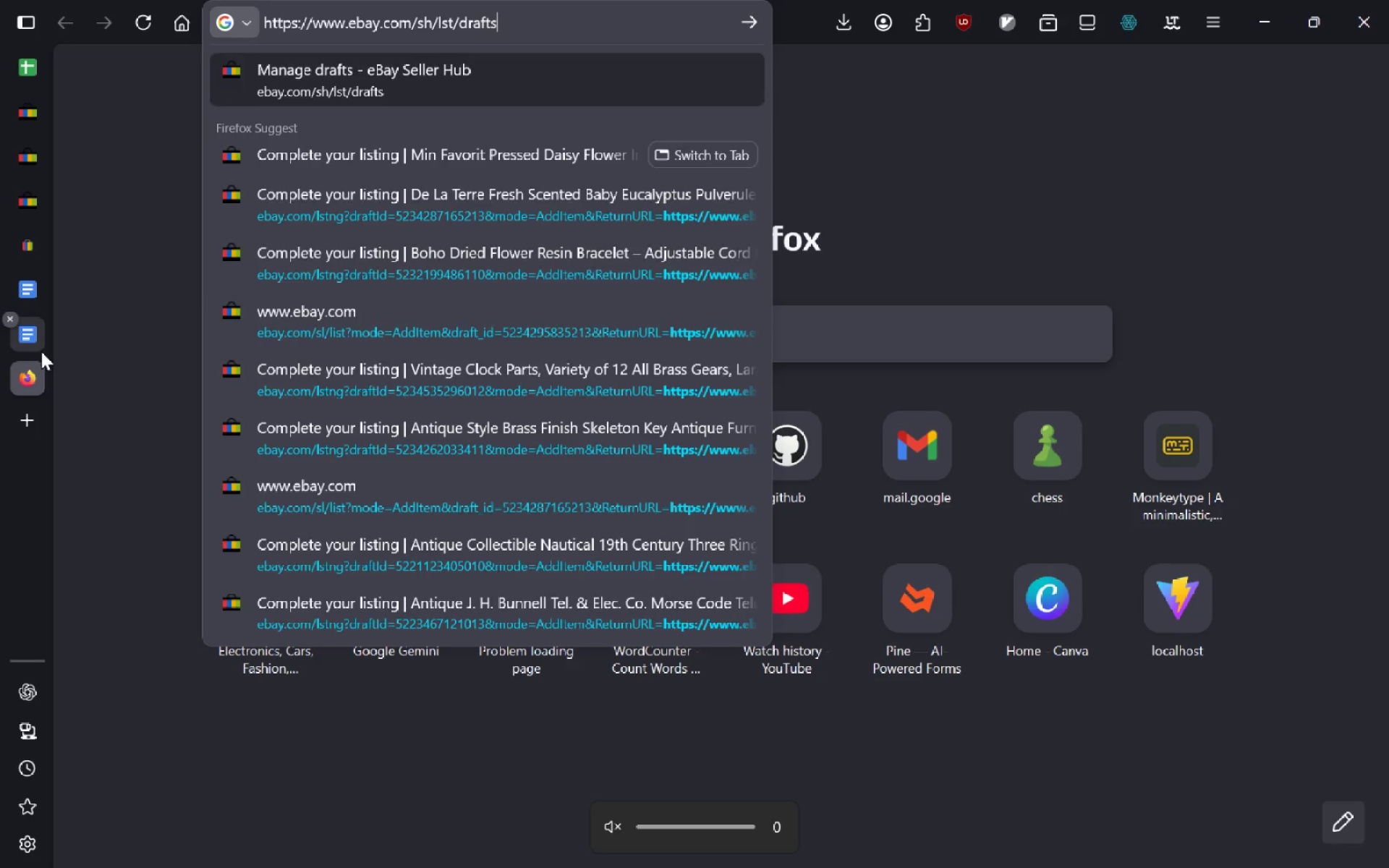 
key(Enter)
 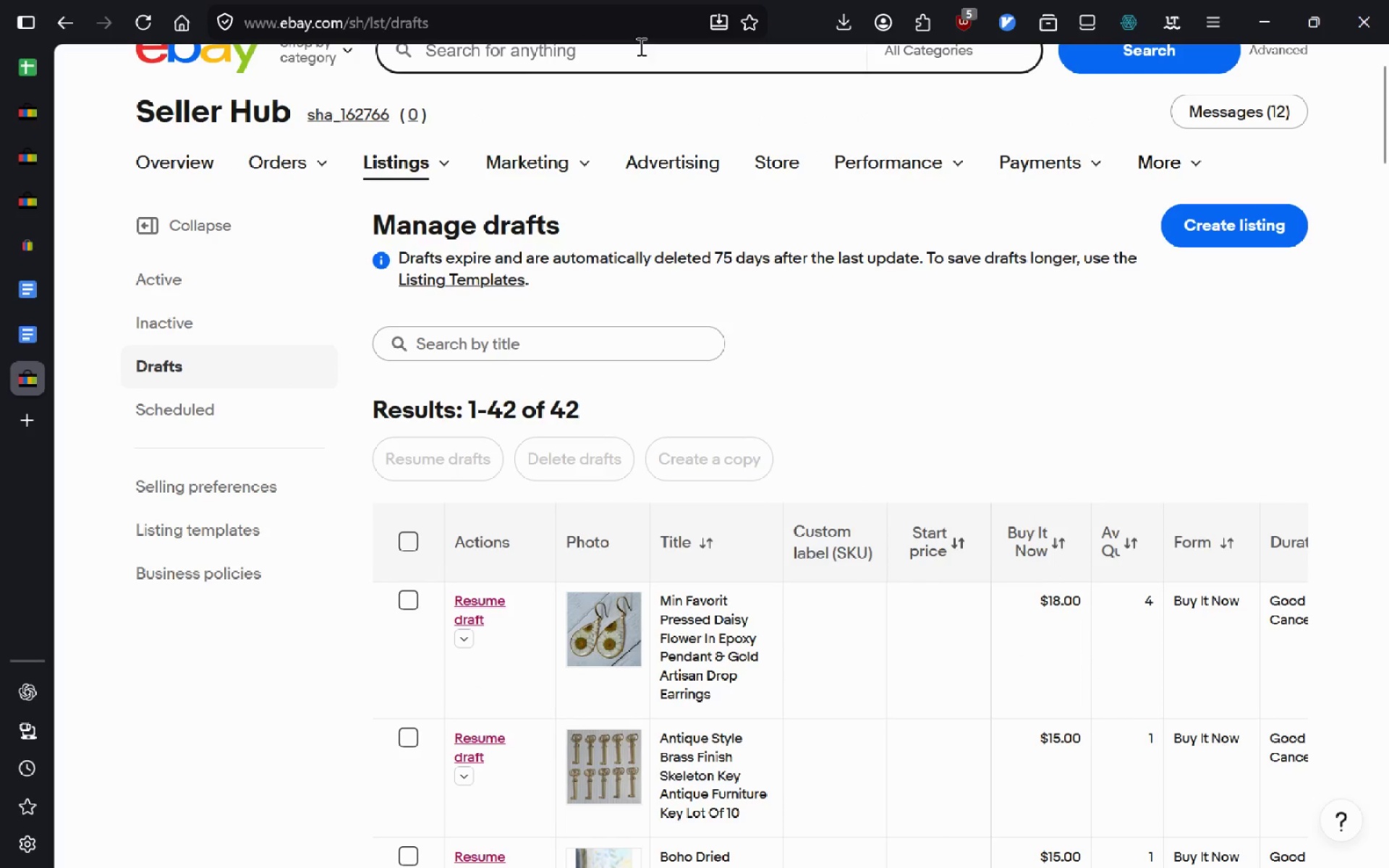 
wait(24.75)
 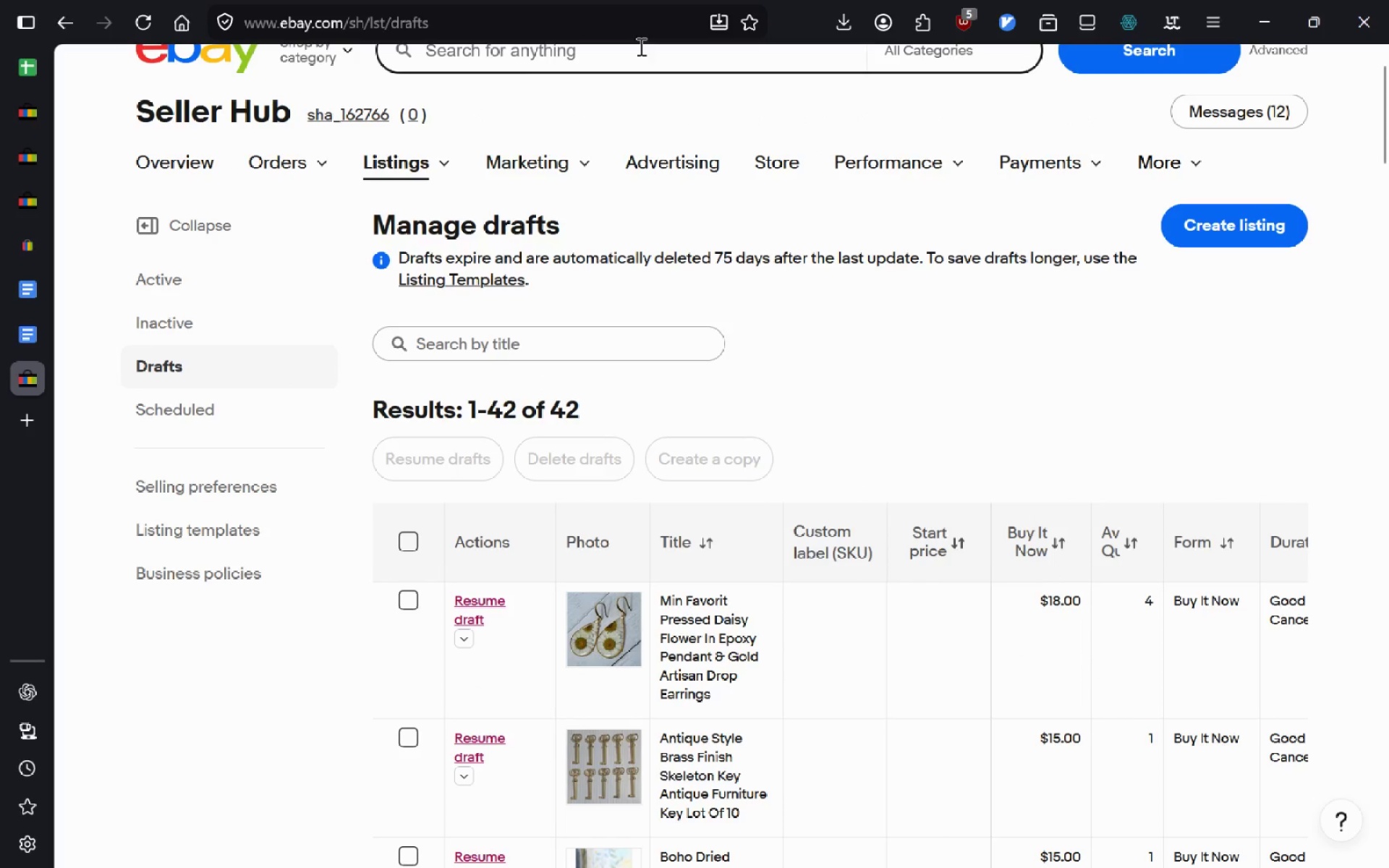 
left_click([461, 571])
 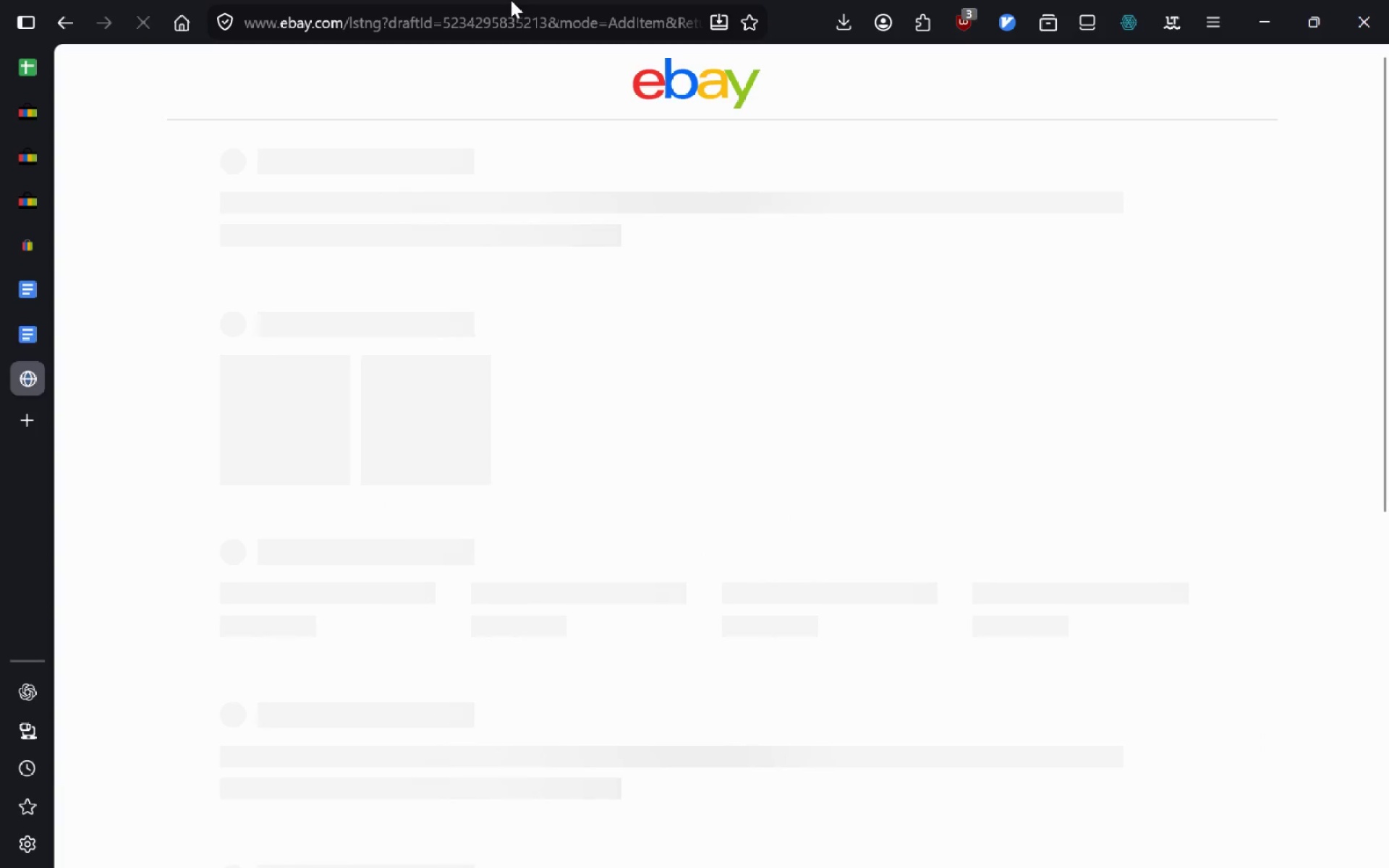 
wait(7.3)
 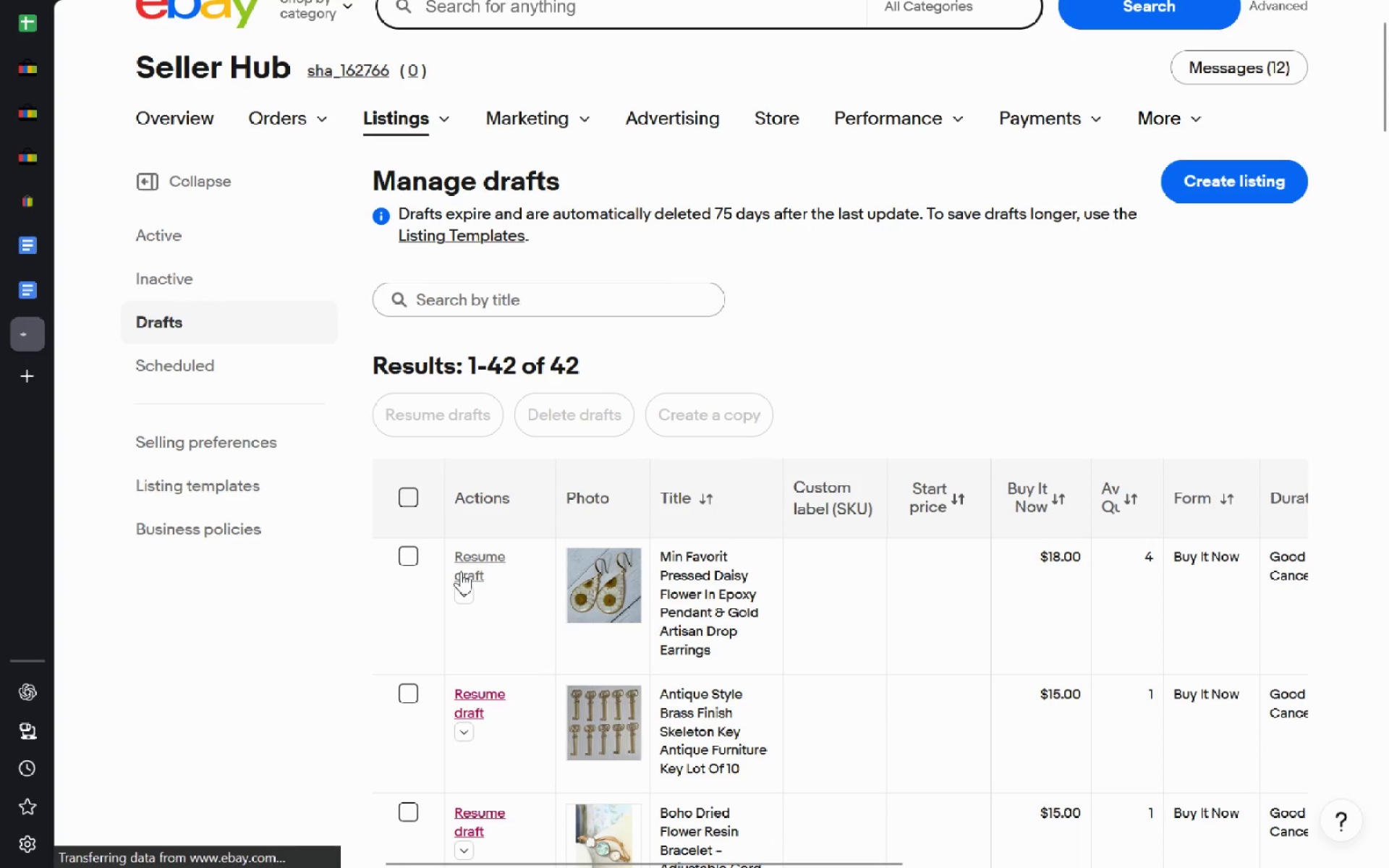 
left_click([511, 24])
 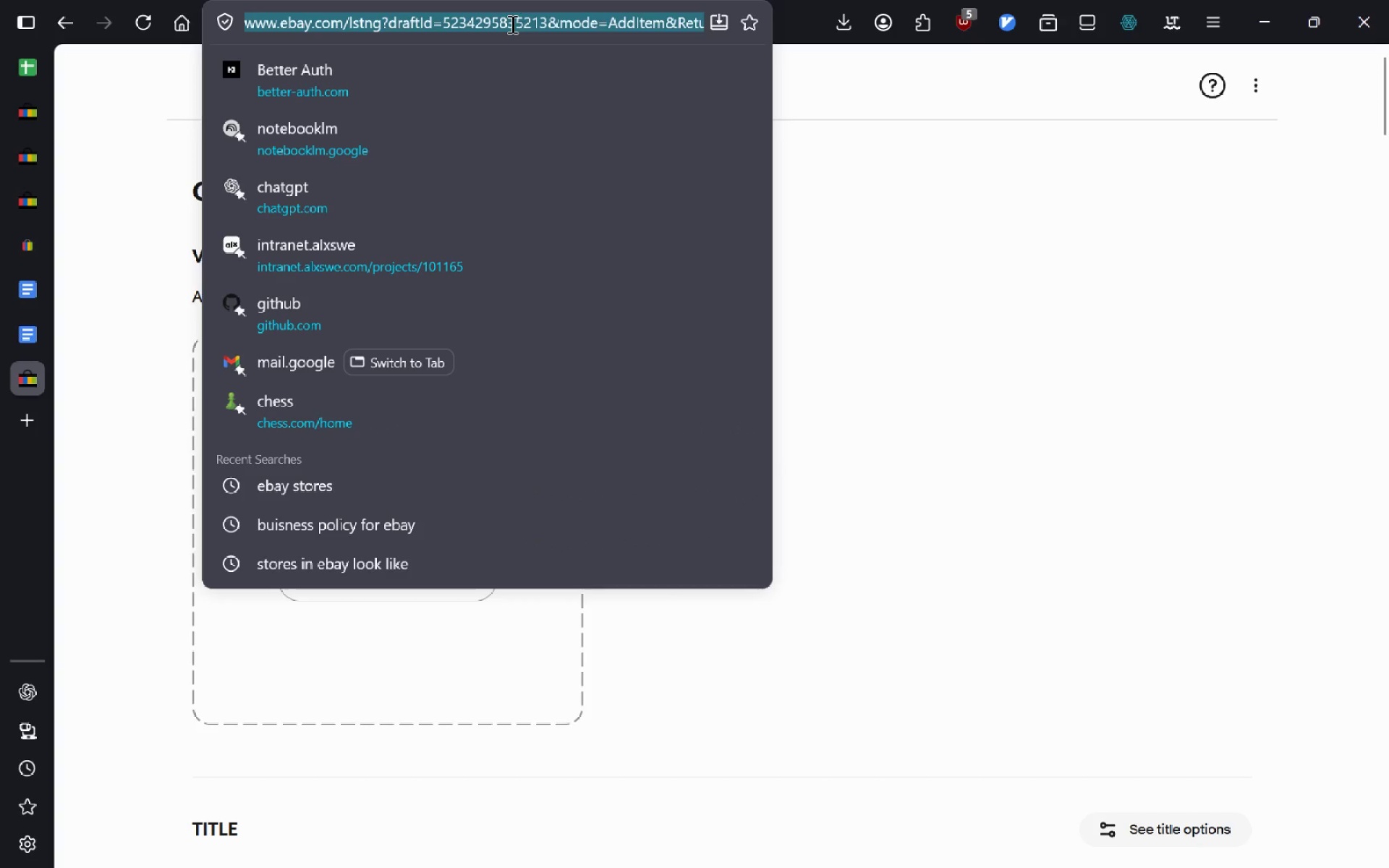 
key(Control+C)
 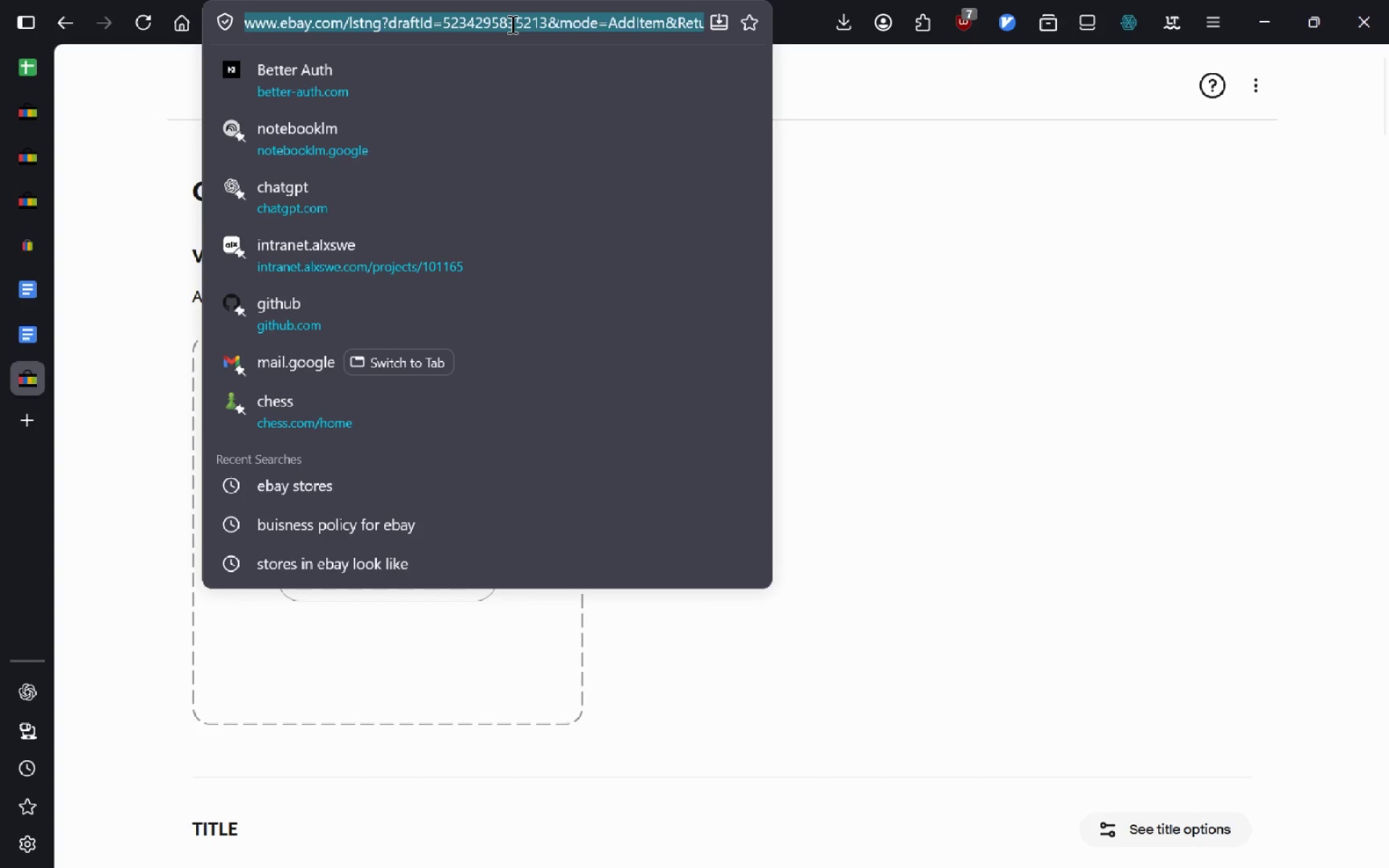 
key(Meta+MetaLeft)
 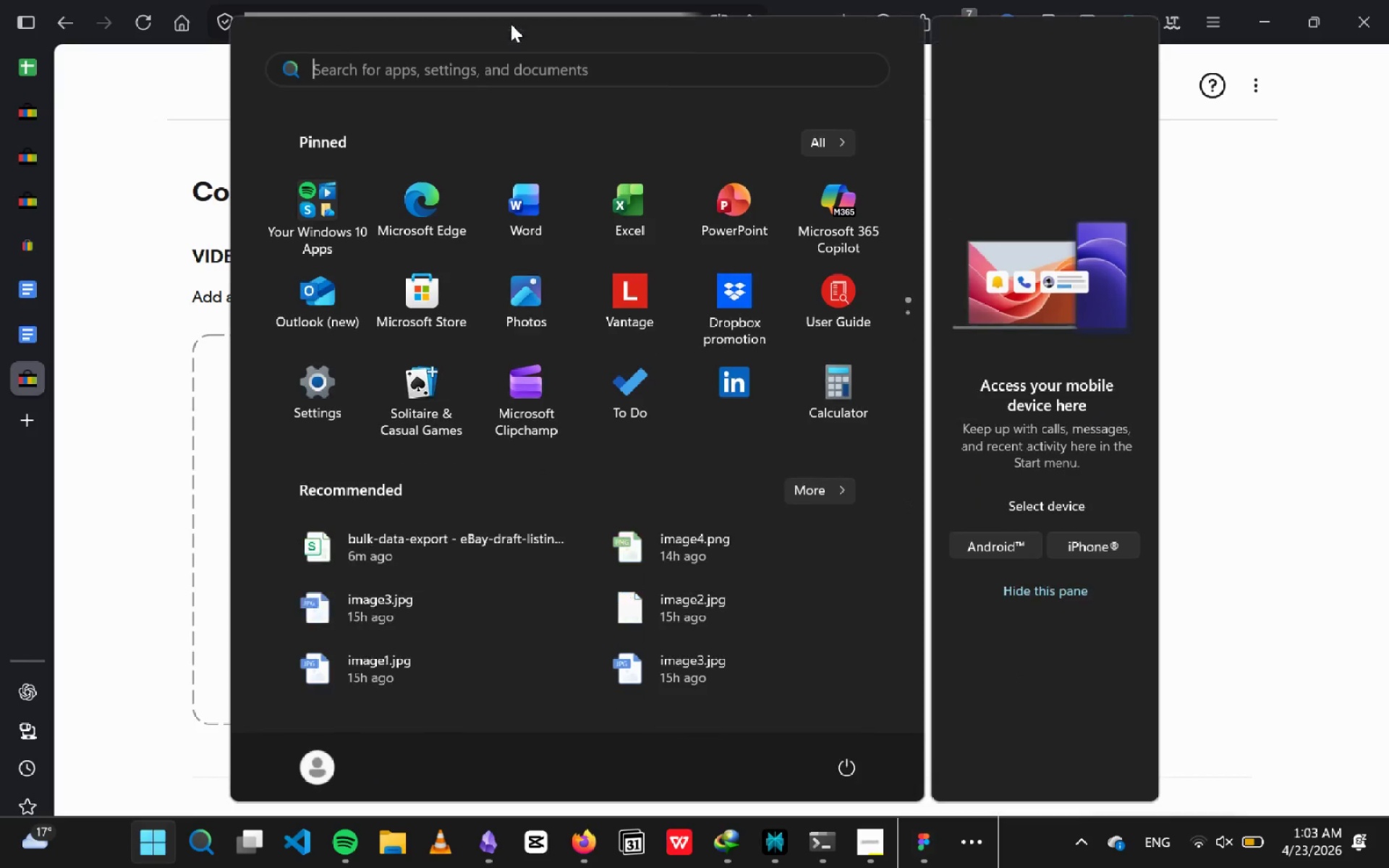 
type(chr)
 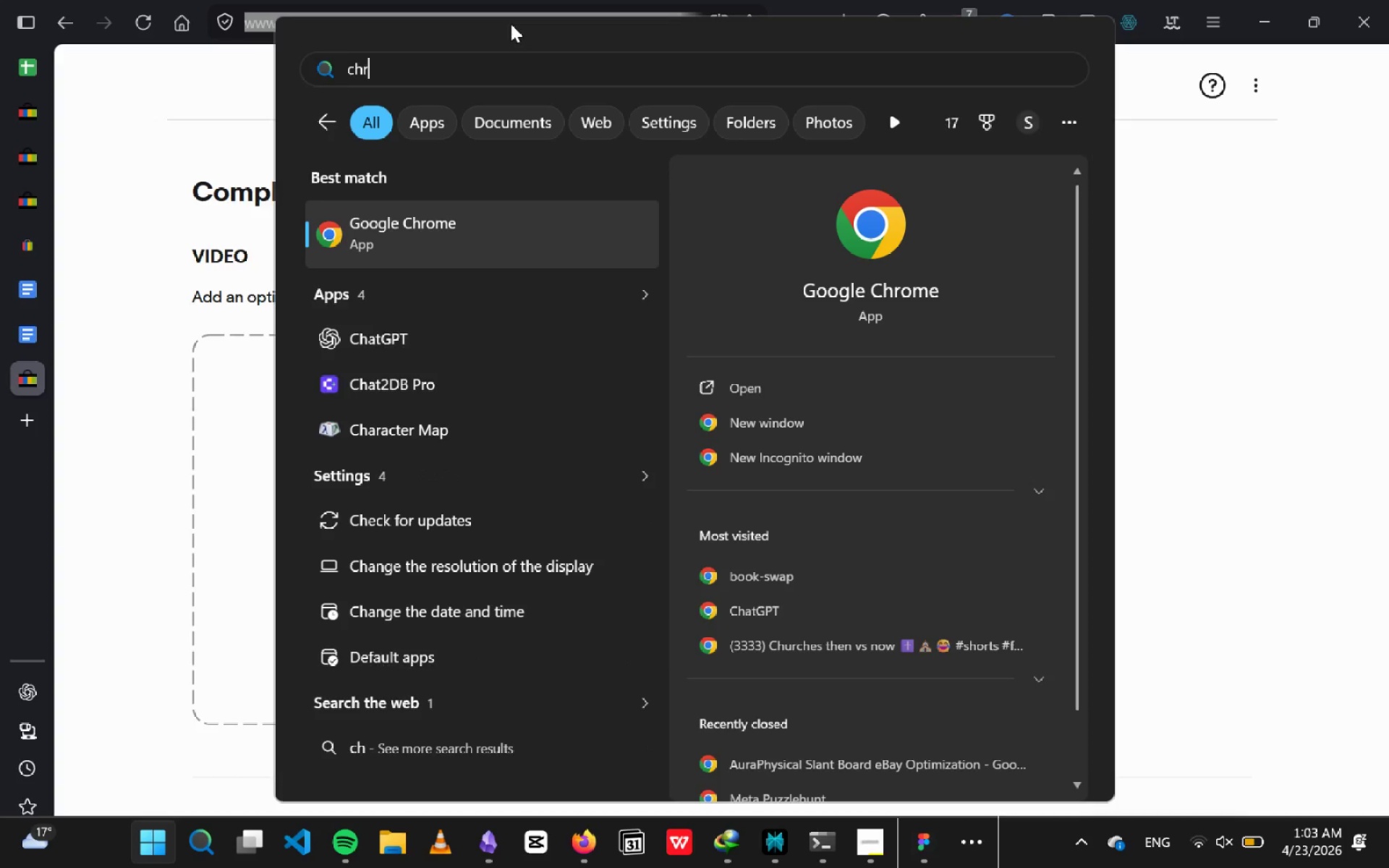 
key(Enter)
 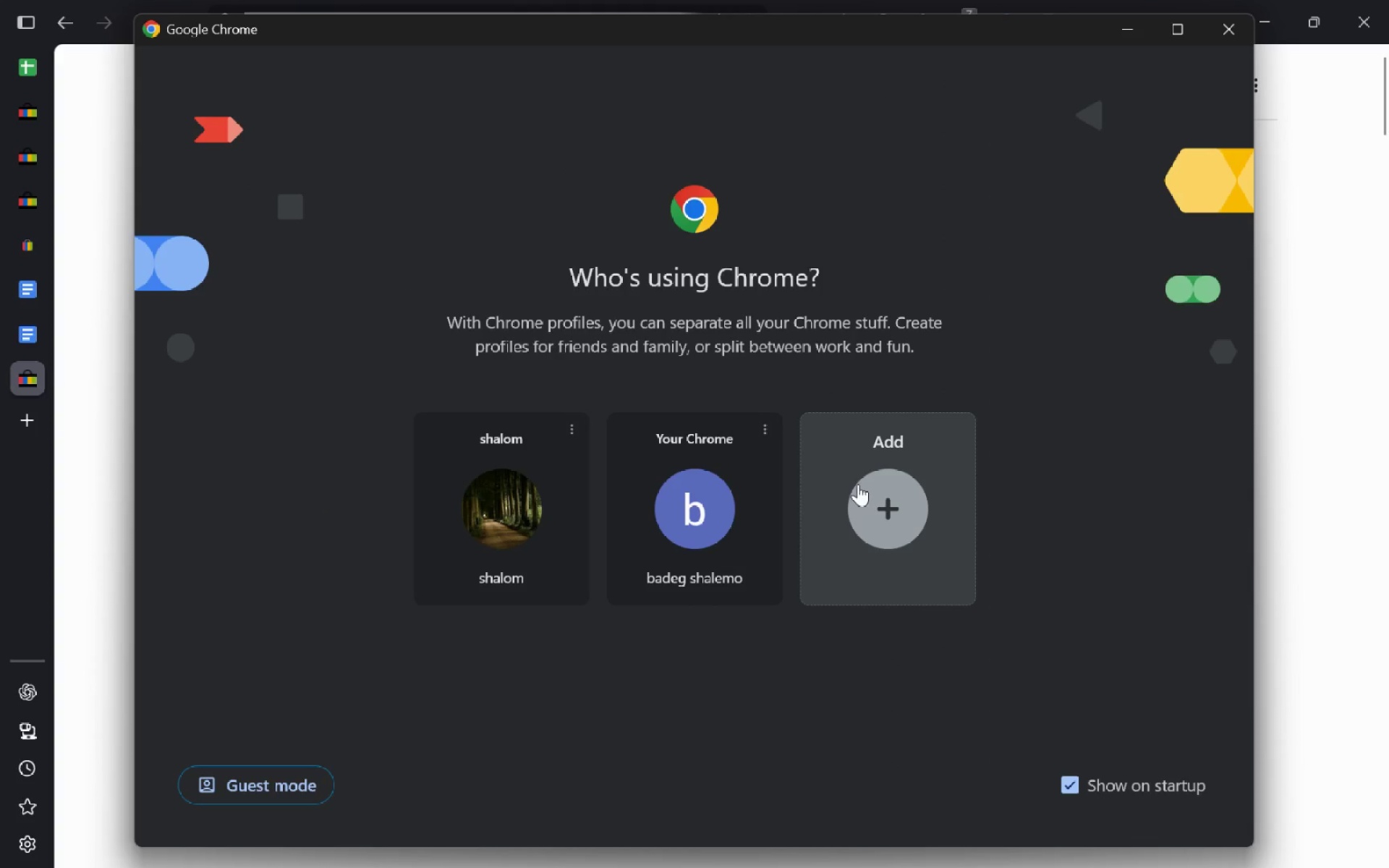 
left_click([689, 503])
 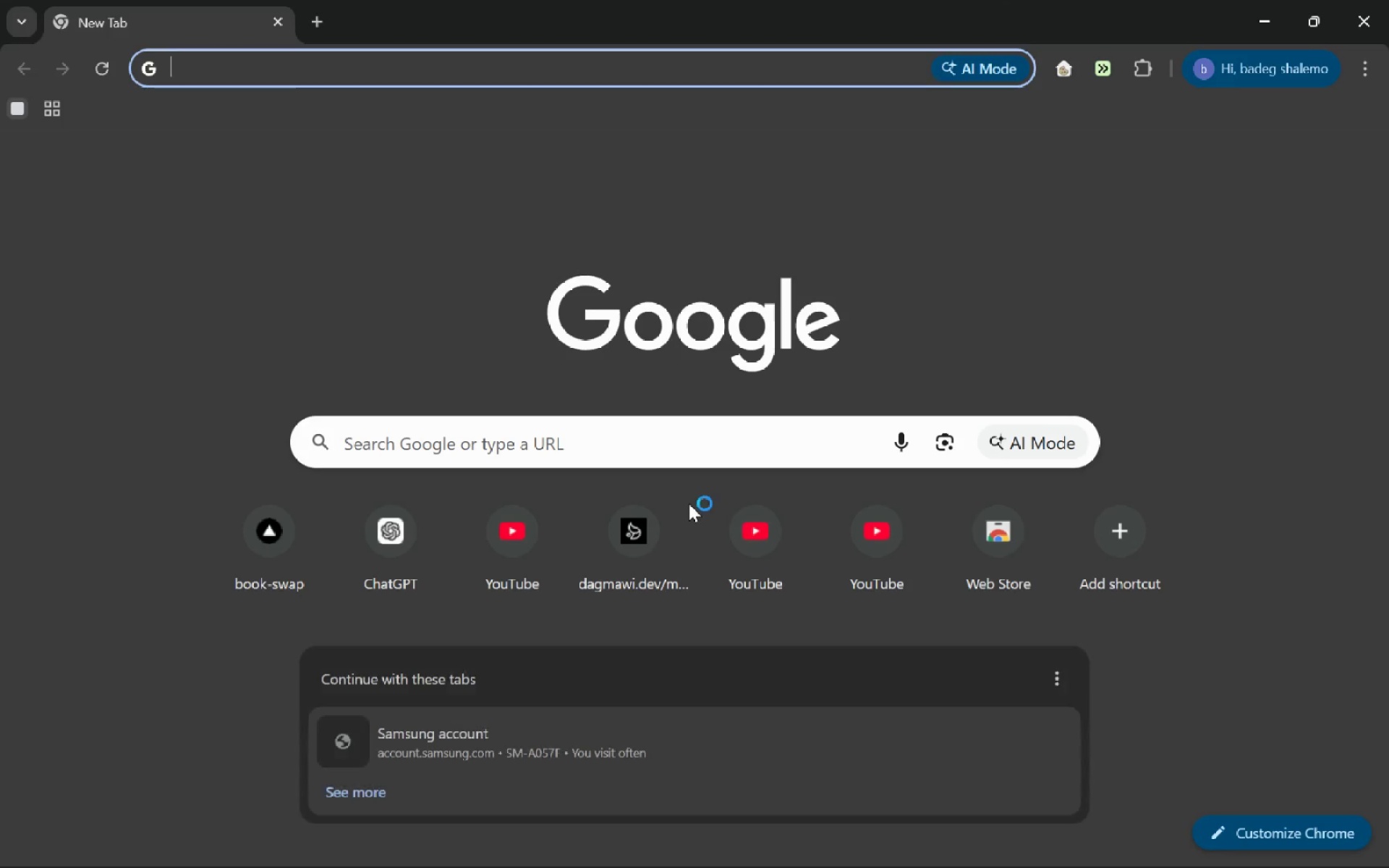 
key(Control+ControlLeft)
 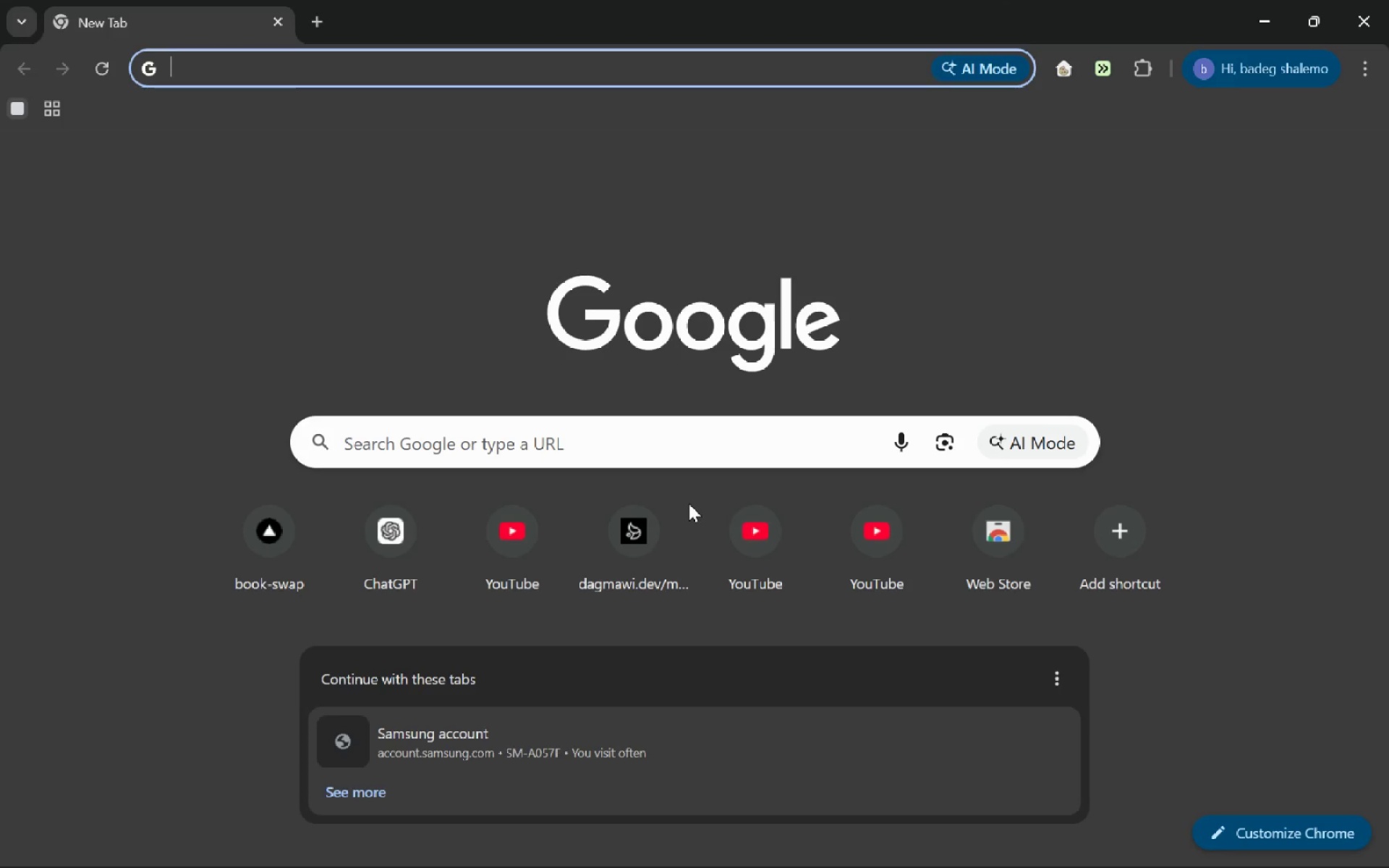 
key(Control+V)
 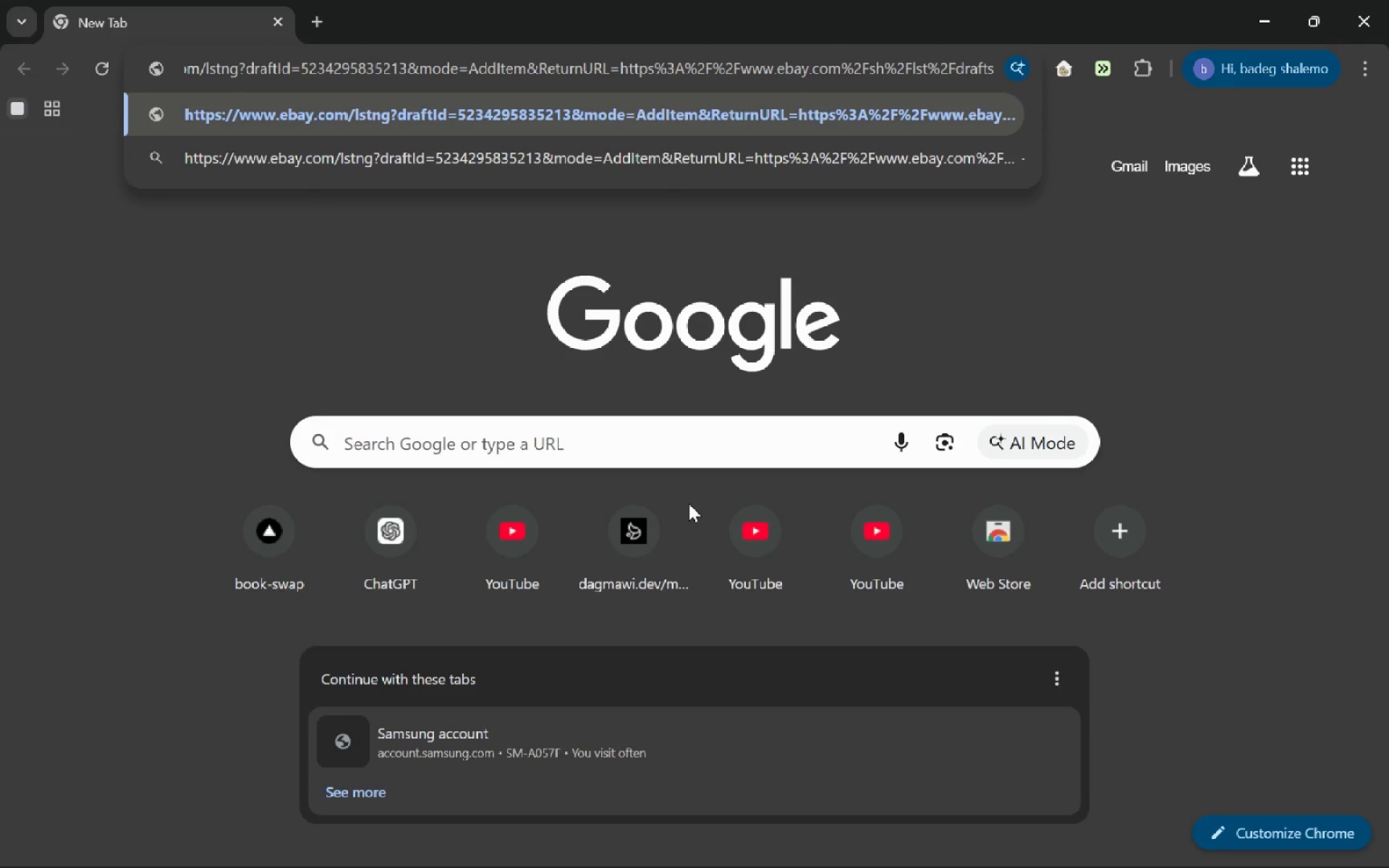 
key(Shift+ShiftRight)
 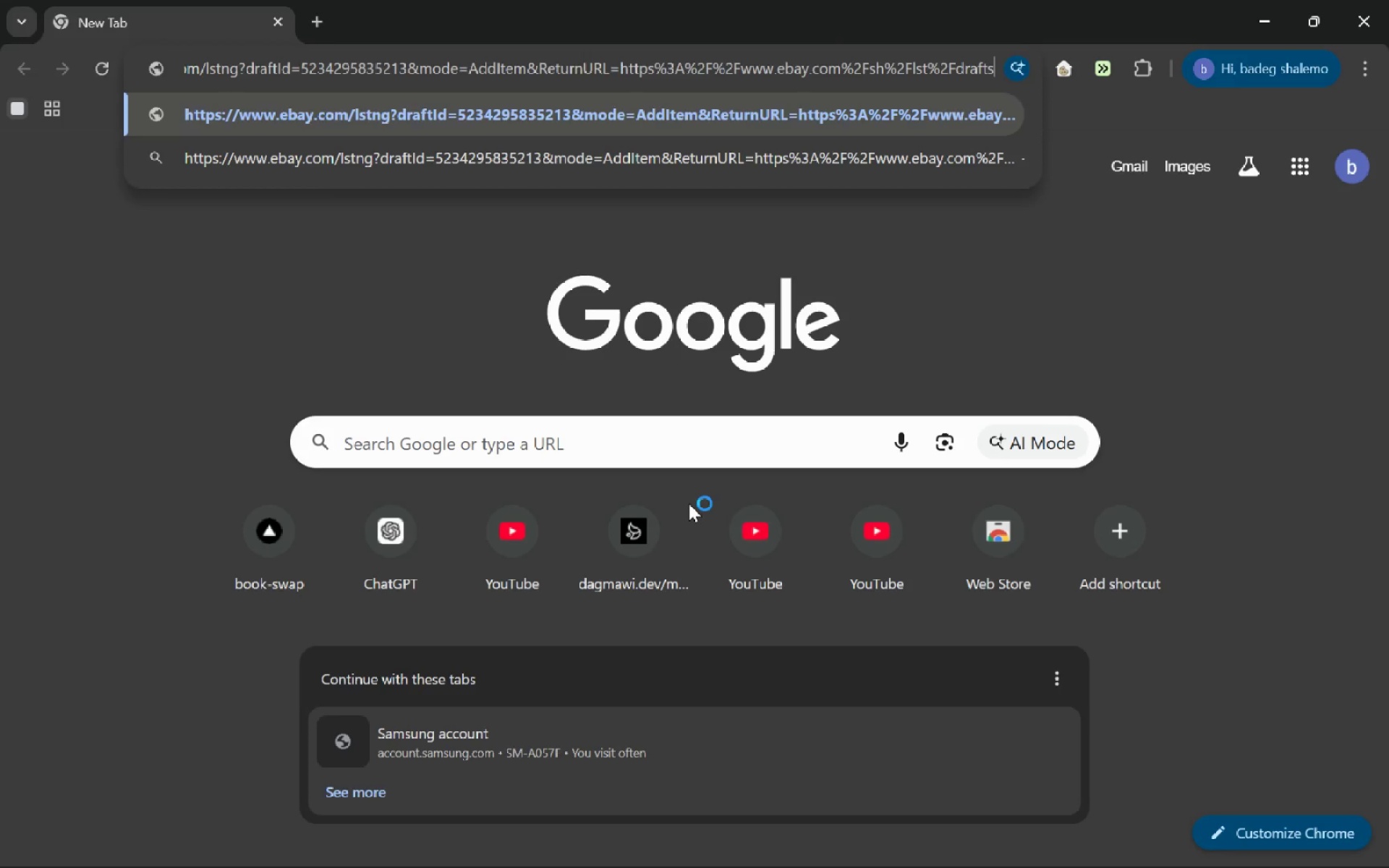 
key(Enter)
 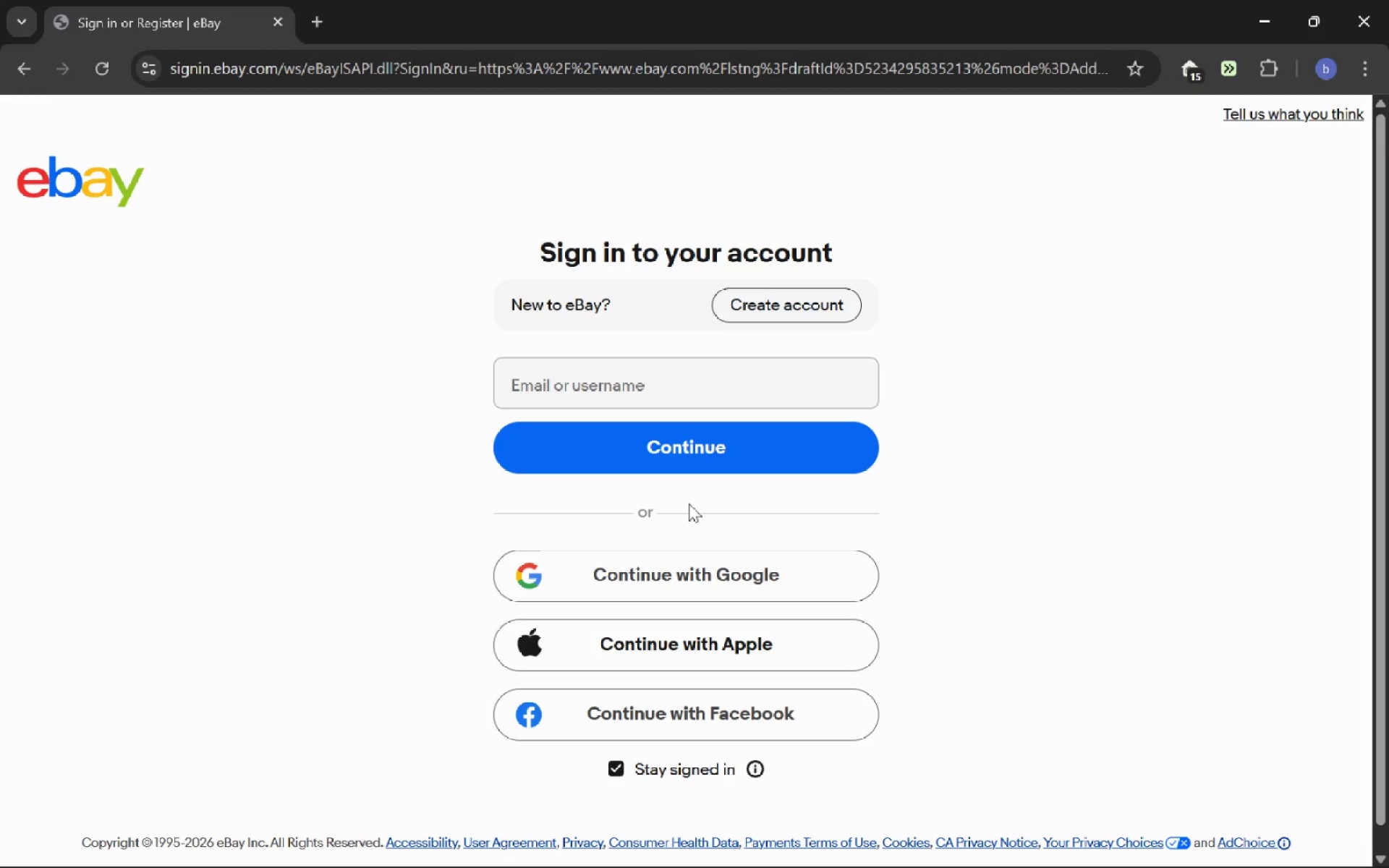 
wait(11.08)
 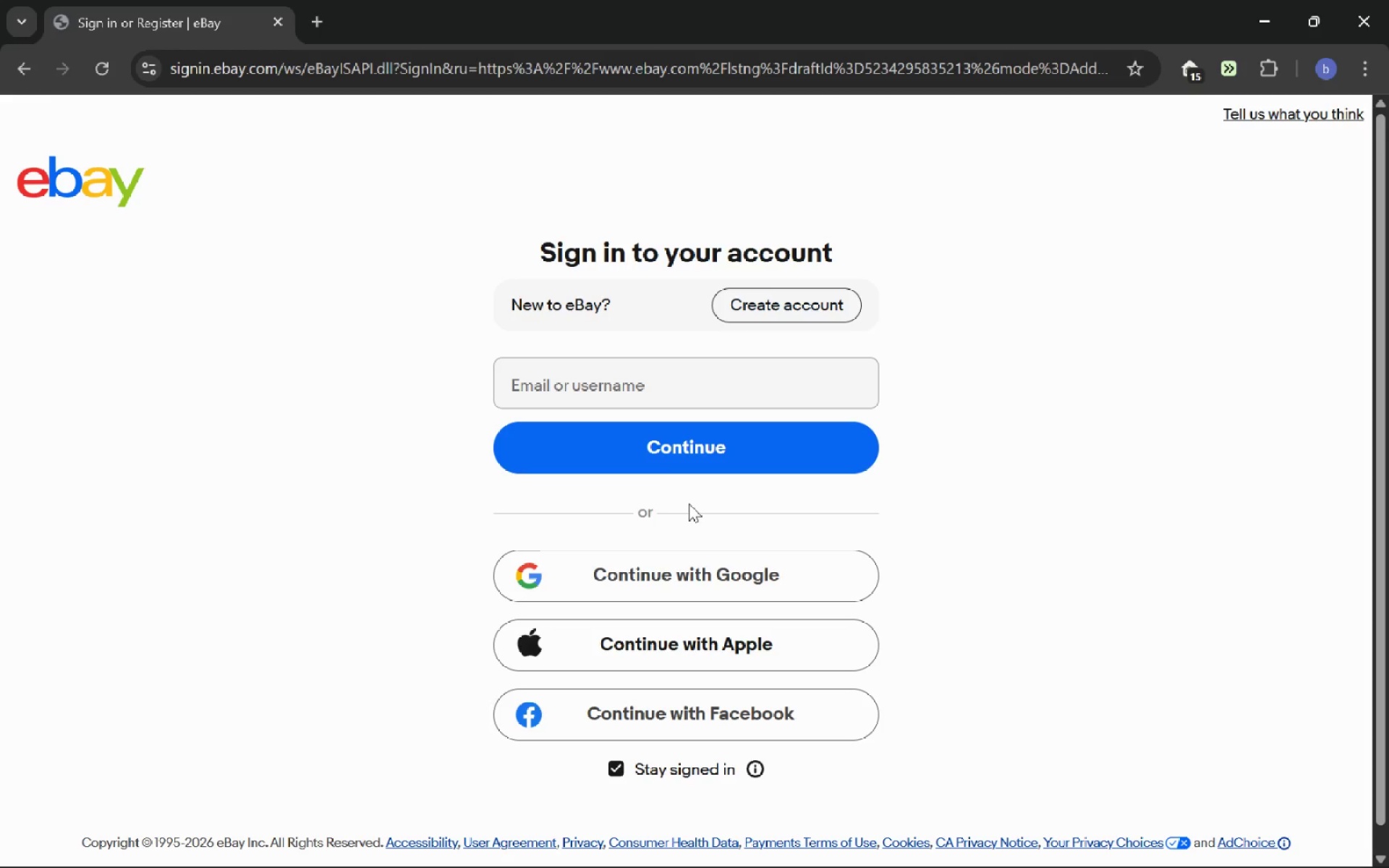 
left_click([1367, 0])
 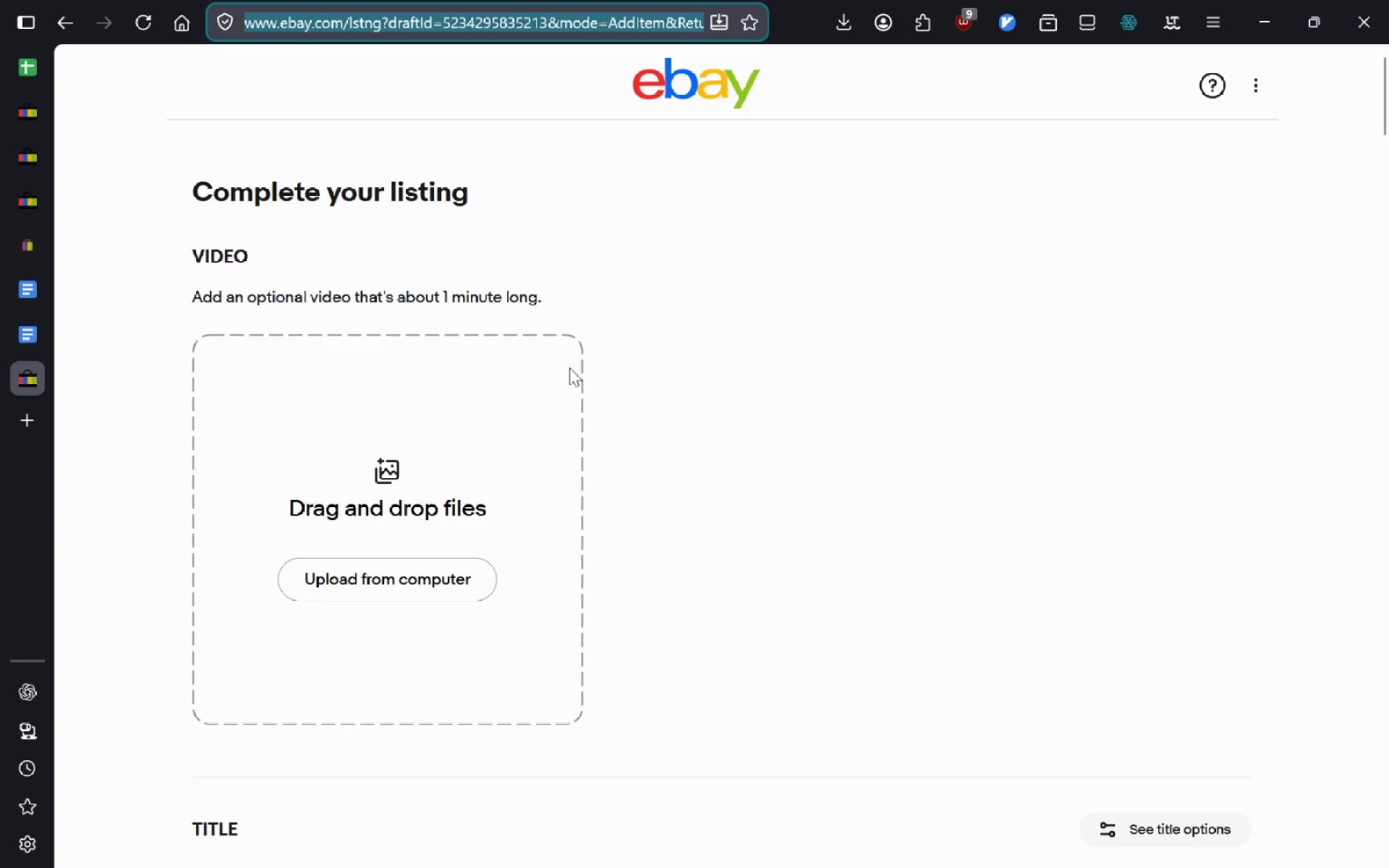 
mouse_move([75, 46])
 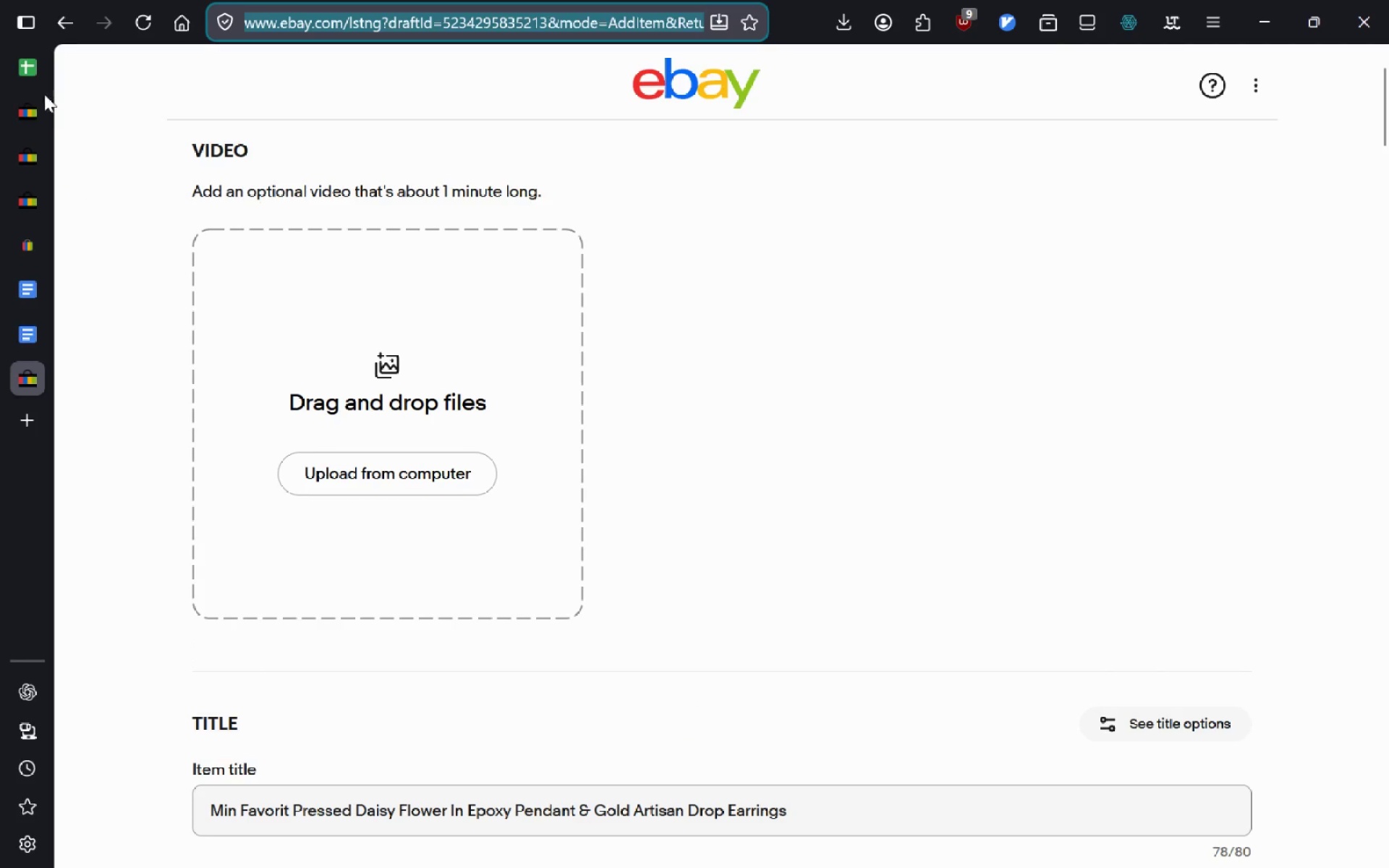 
left_click([40, 88])
 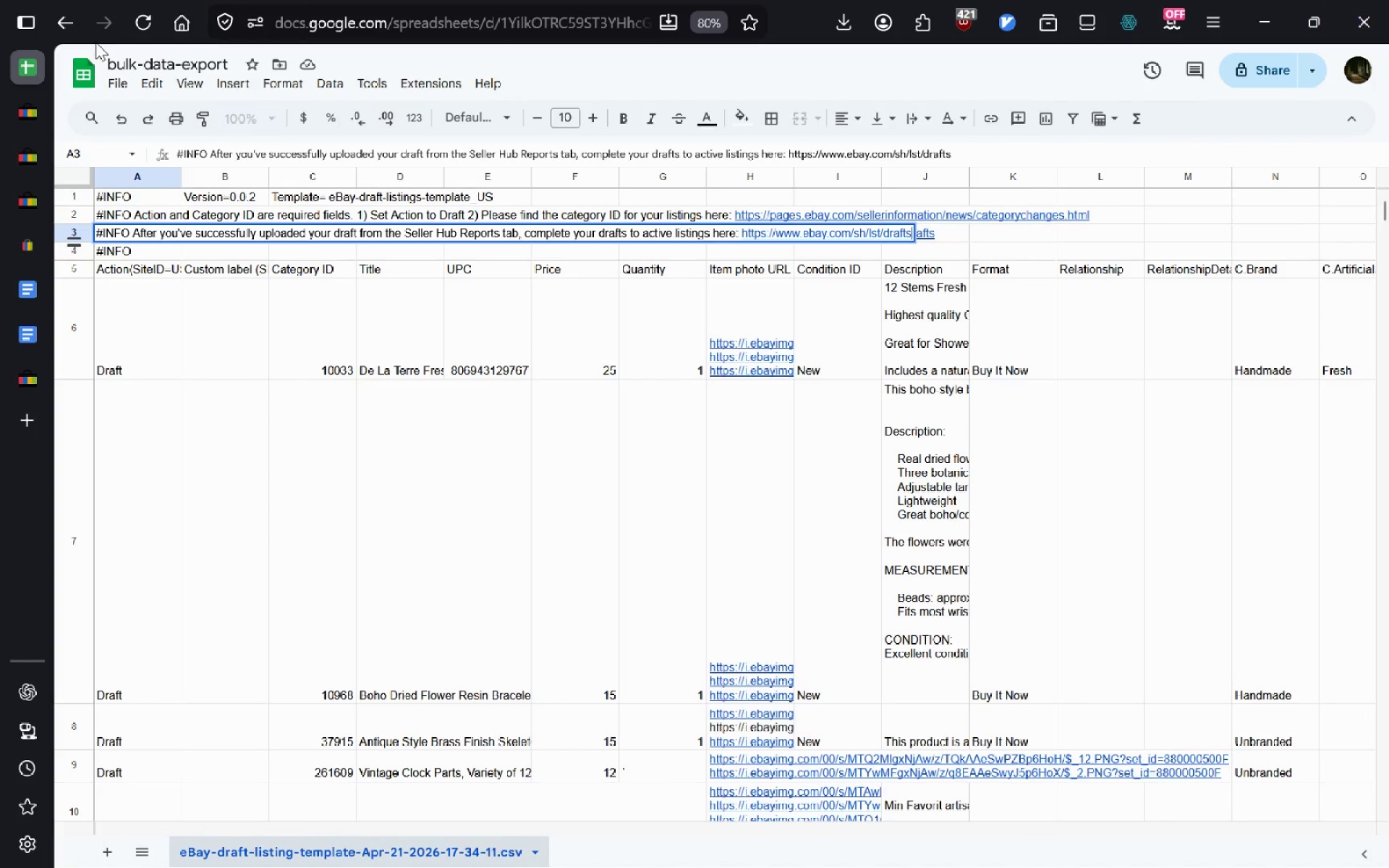 
left_click([67, 24])
 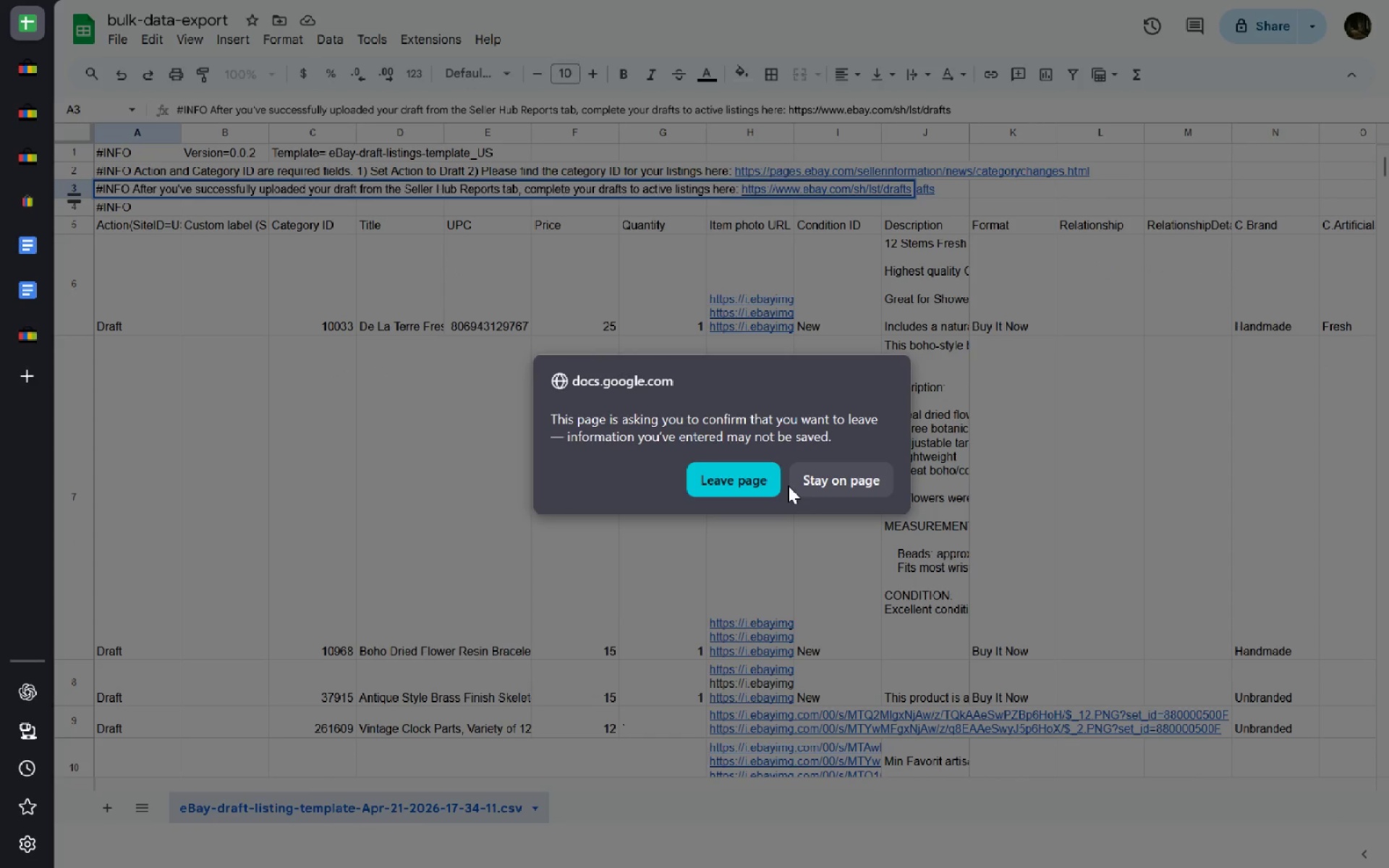 
left_click([828, 482])
 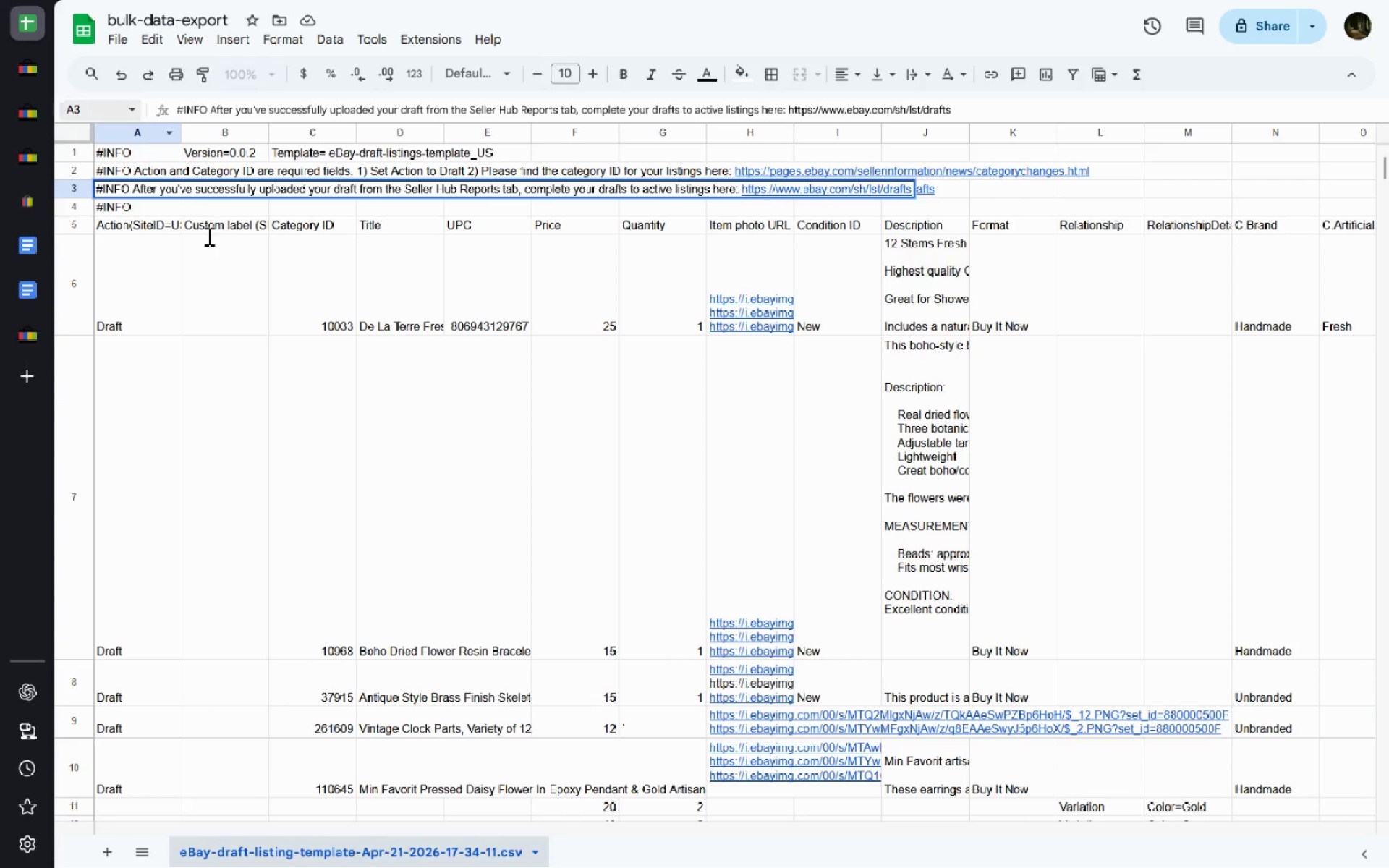 
left_click([268, 388])
 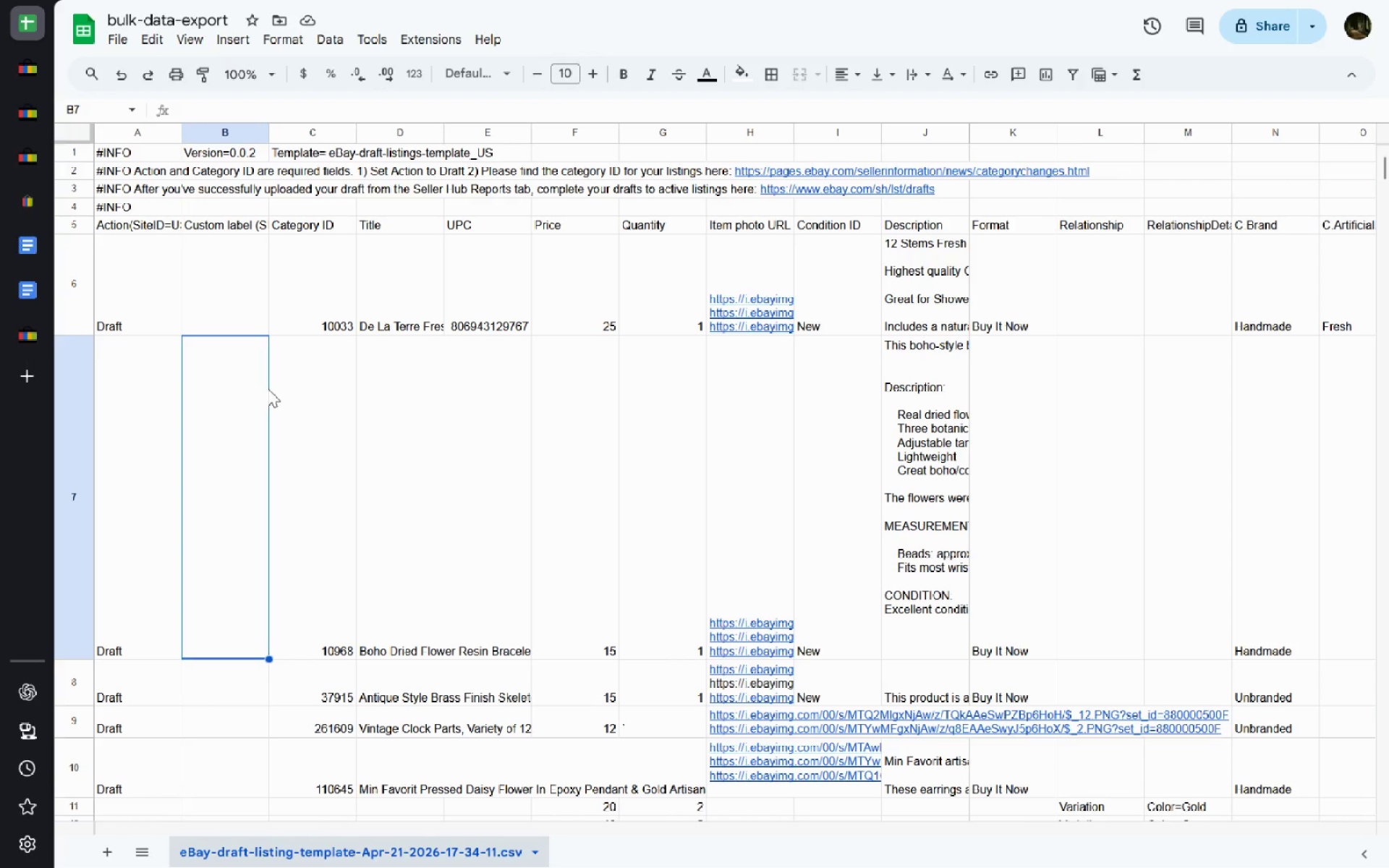 
key(Control+ControlLeft)
 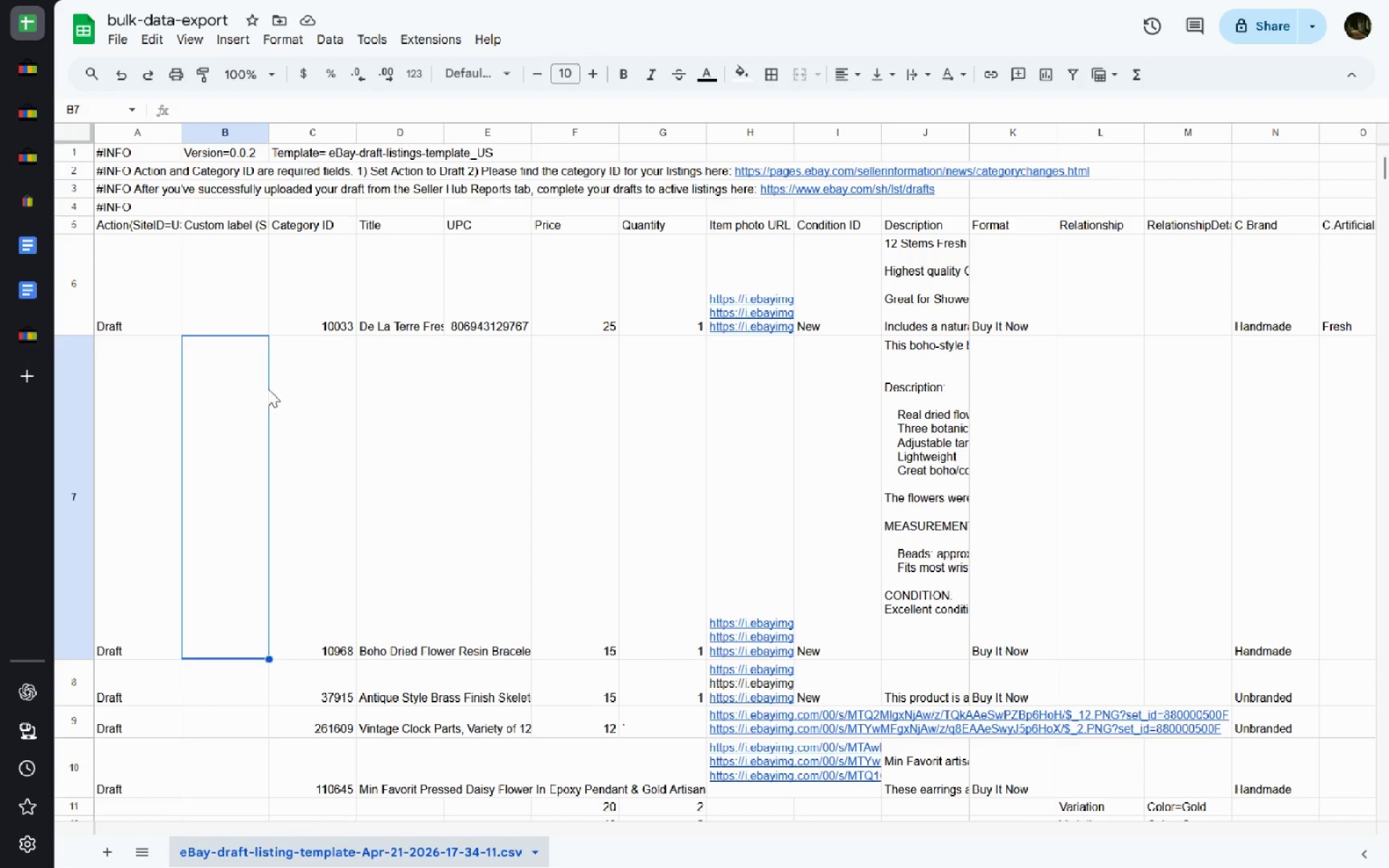 
key(Control+S)
 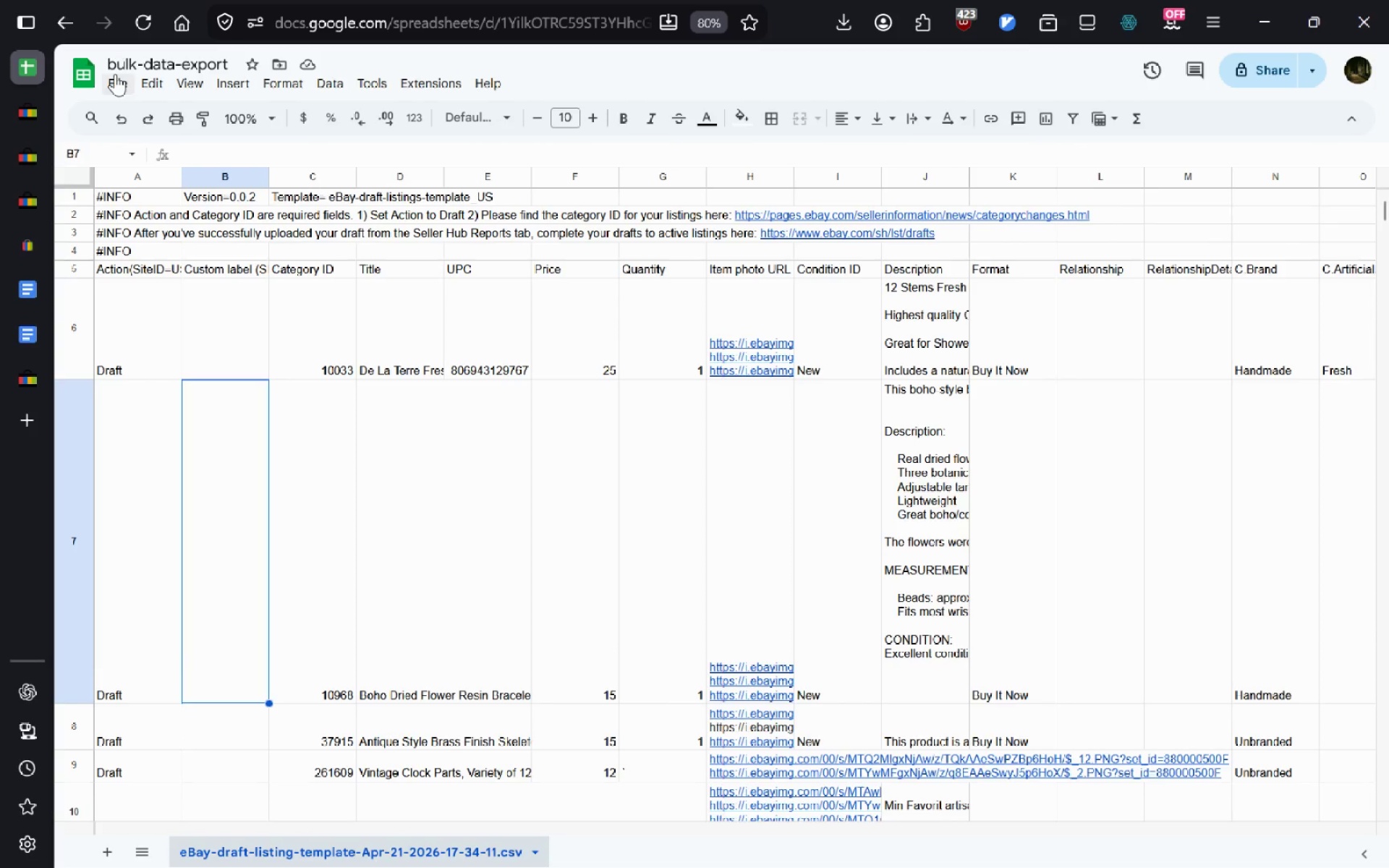 
left_click([115, 75])
 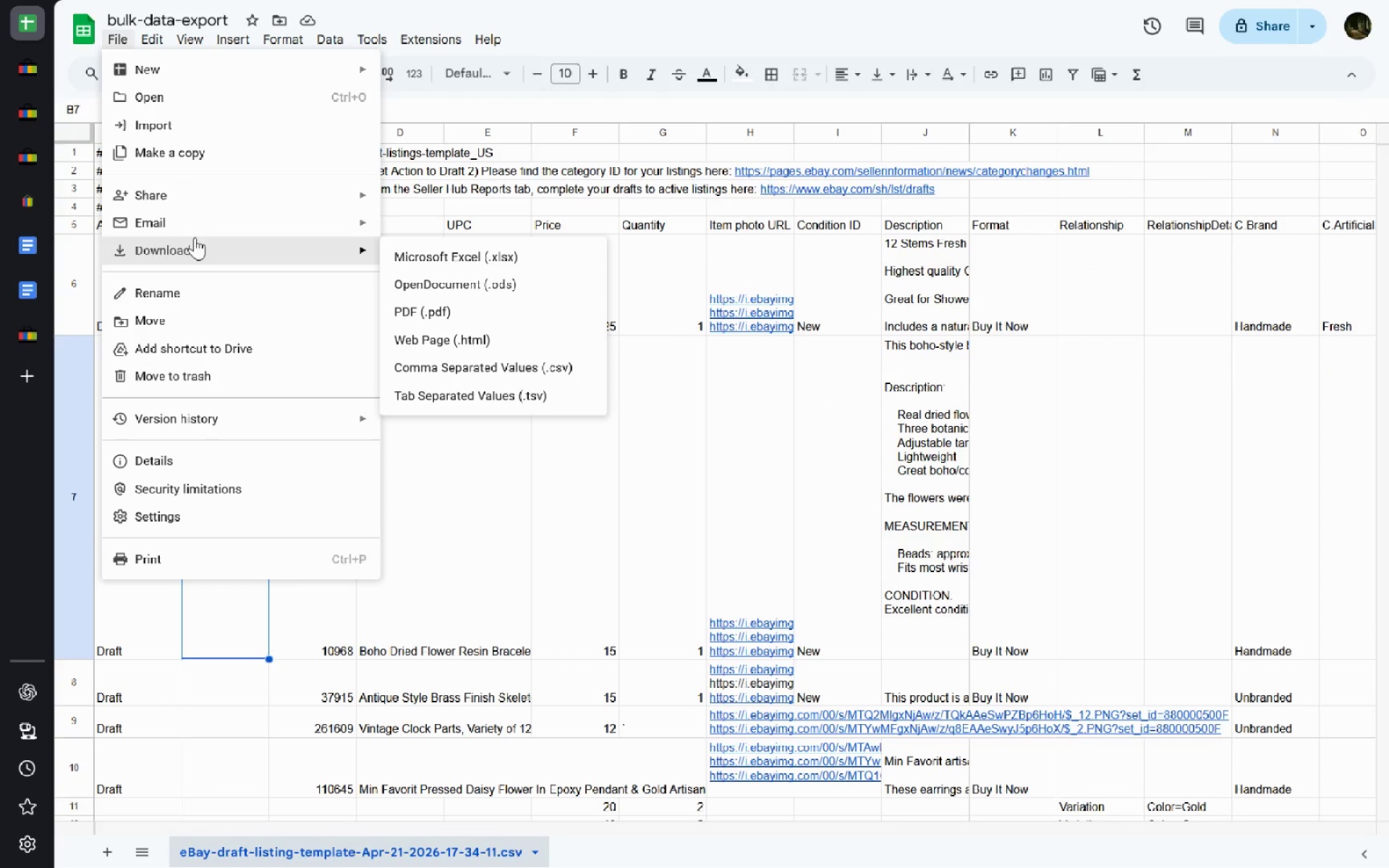 
wait(5.47)
 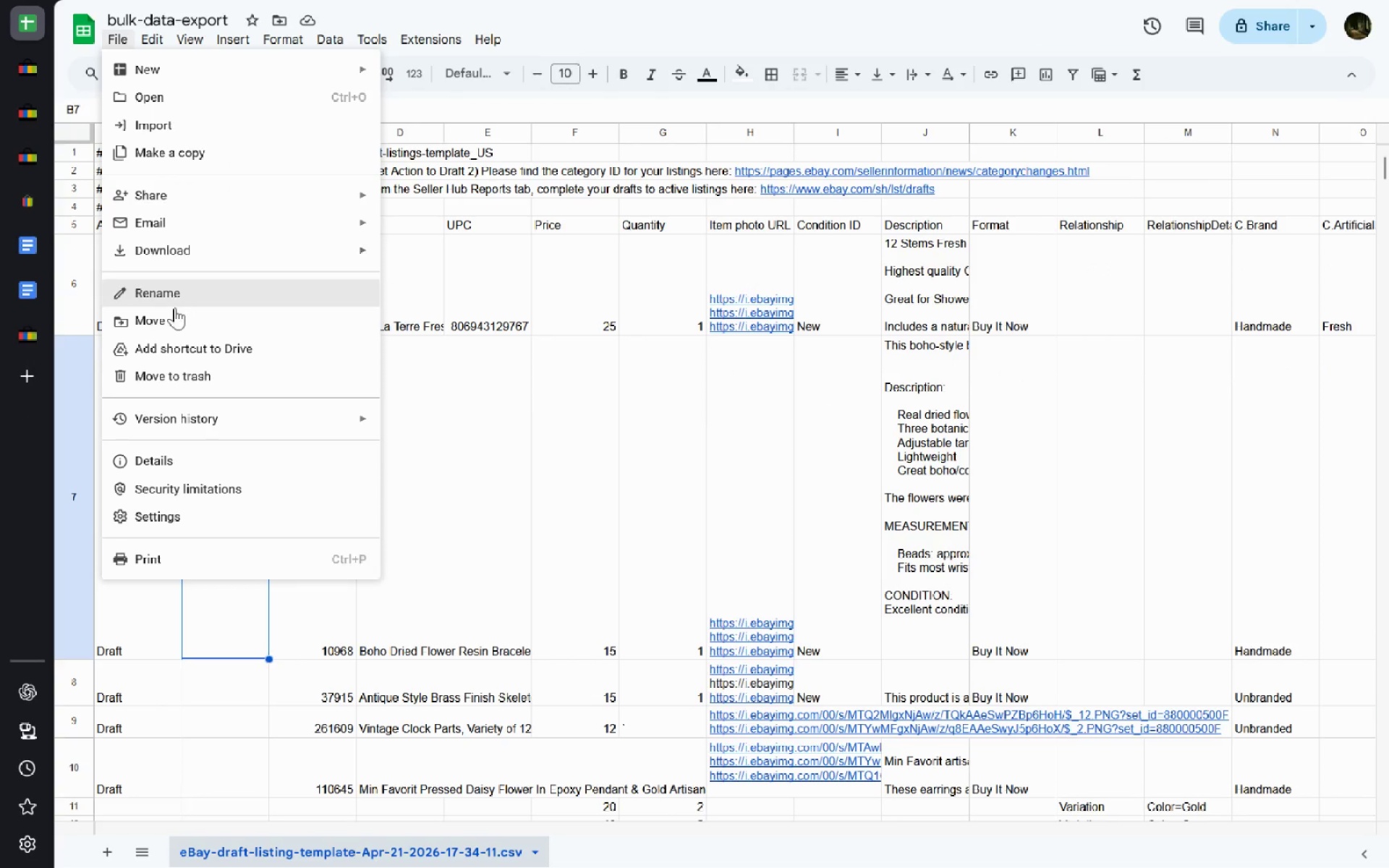 
left_click([457, 491])
 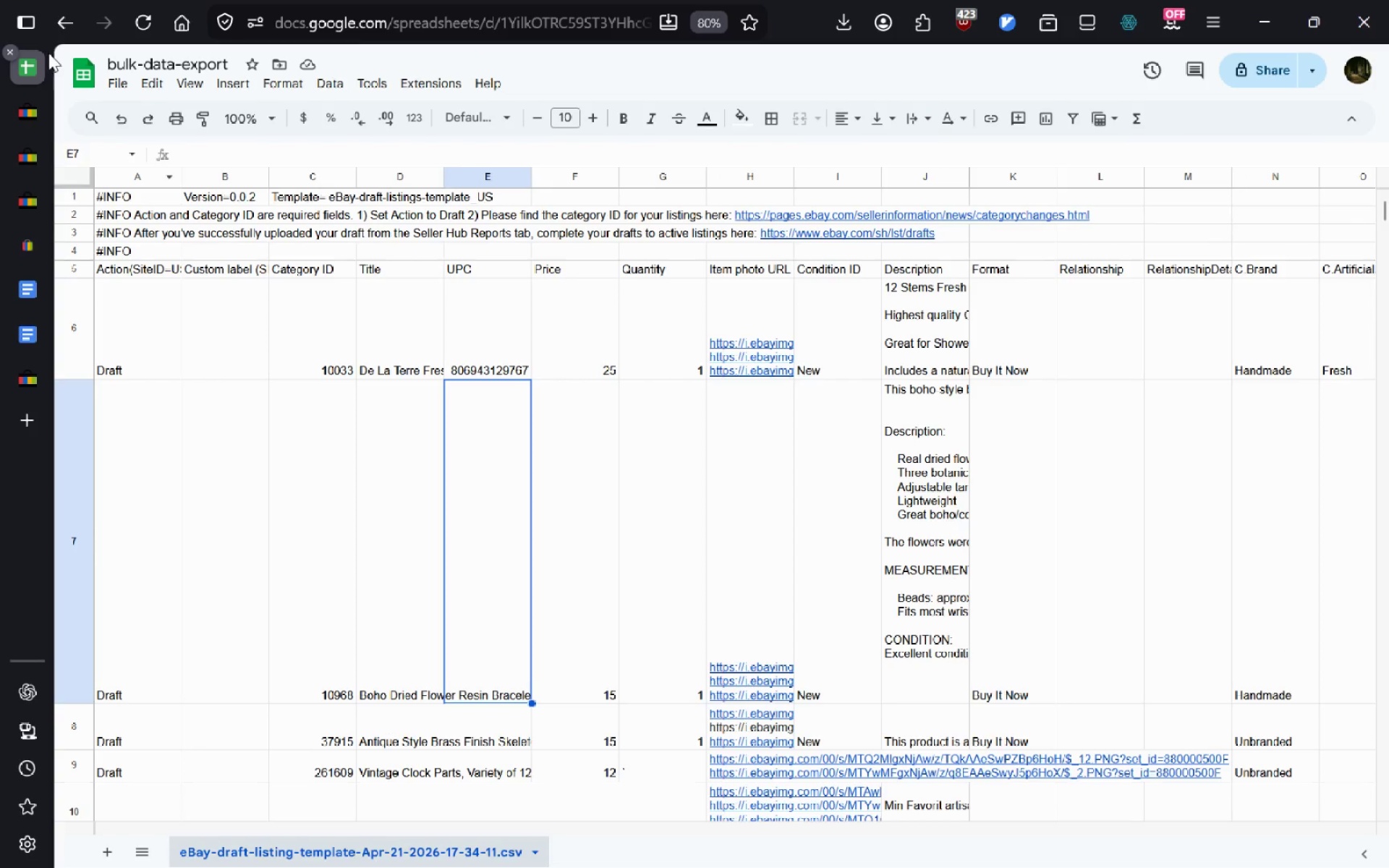 
left_click([59, 29])
 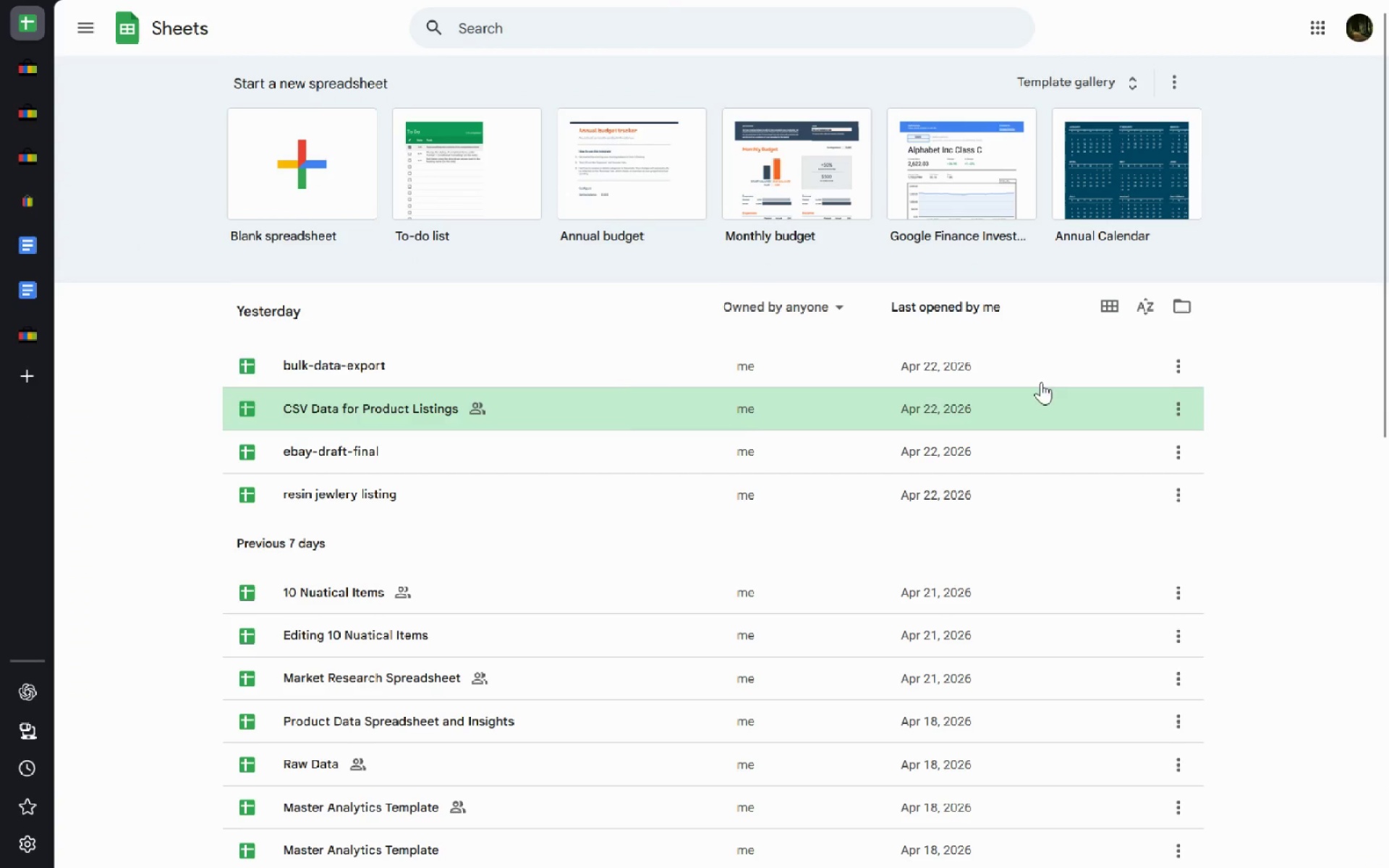 
wait(6.56)
 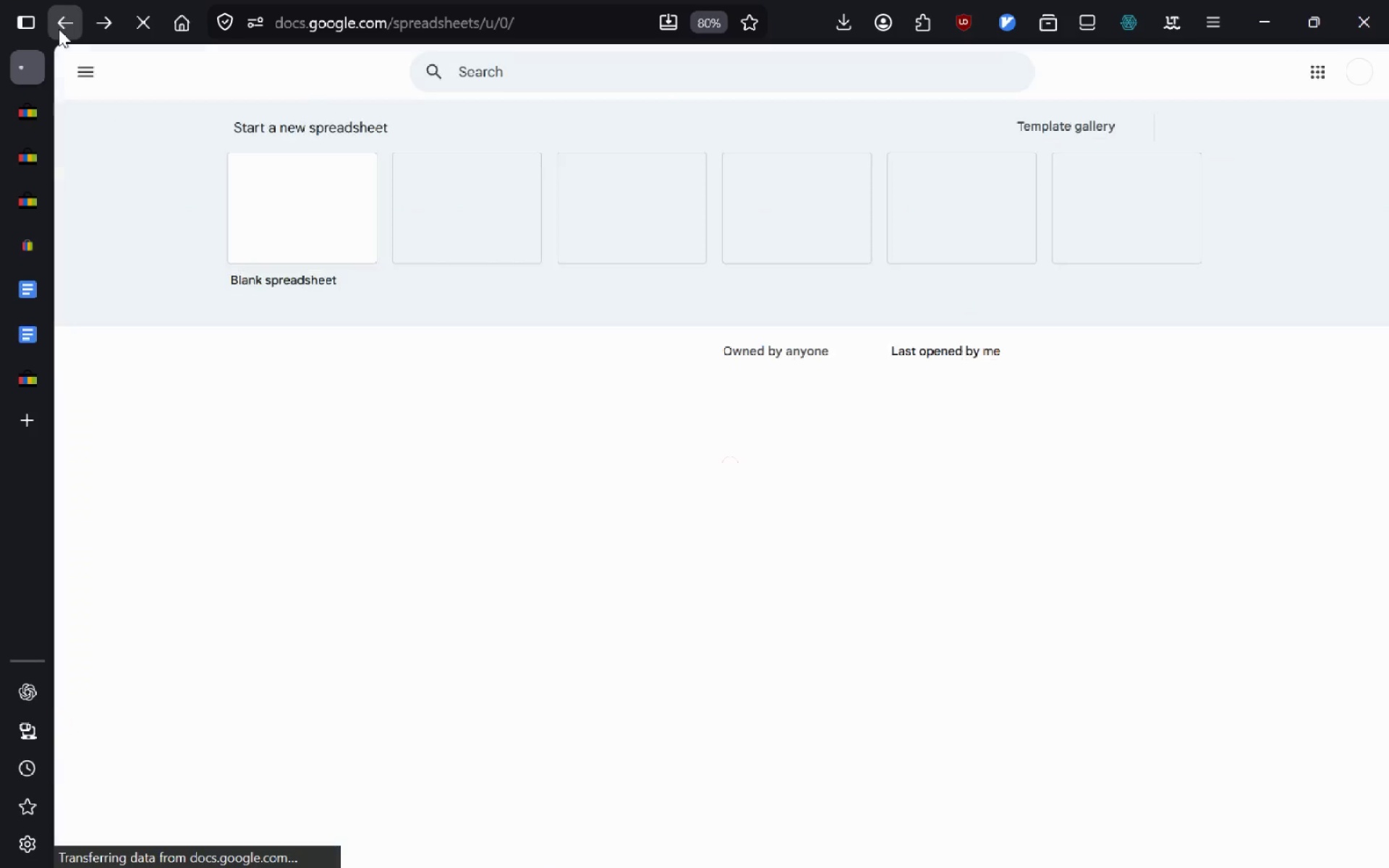 
left_click([1170, 374])
 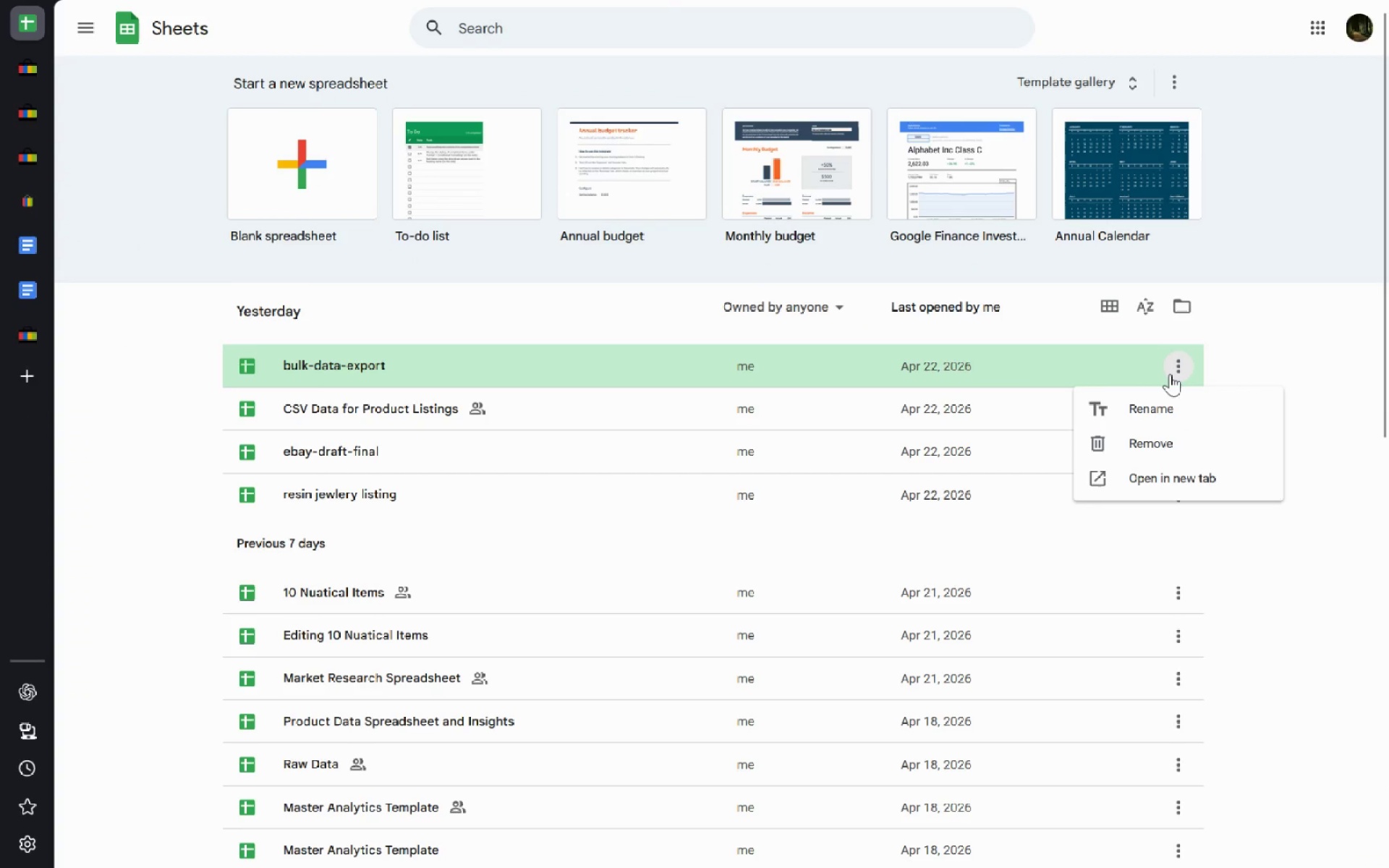 
left_click([1170, 374])
 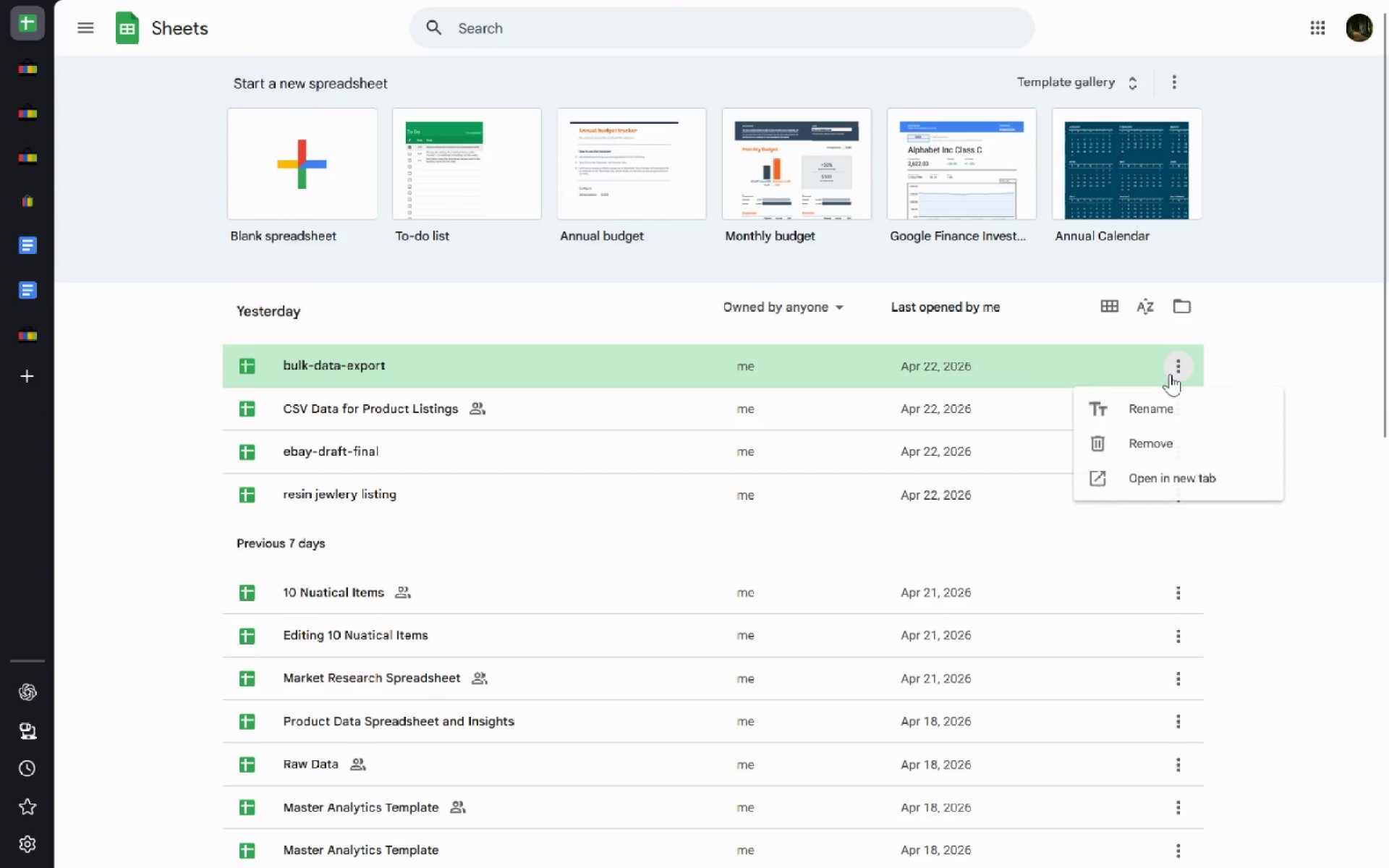 
left_click([1170, 374])
 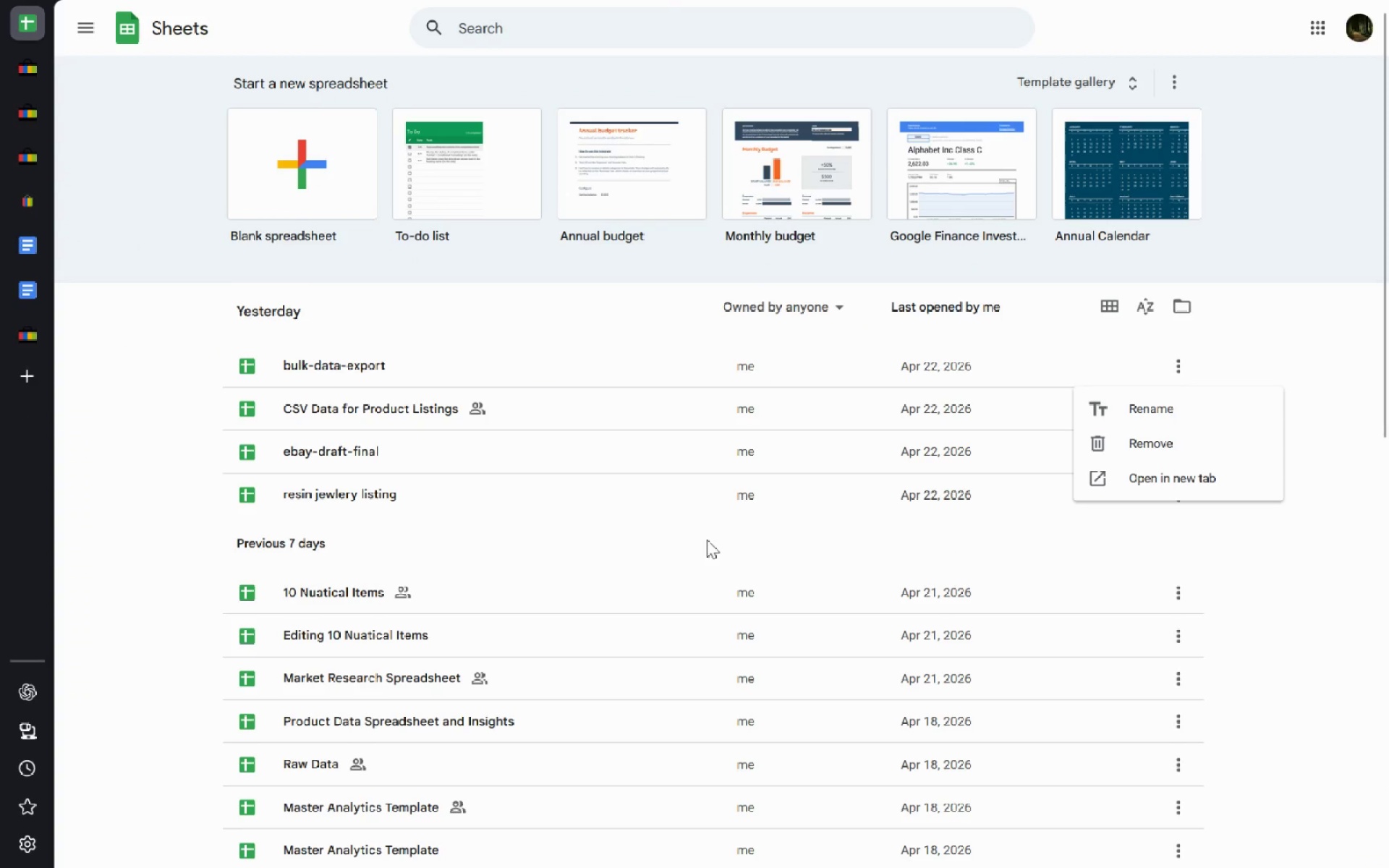 
left_click([700, 547])
 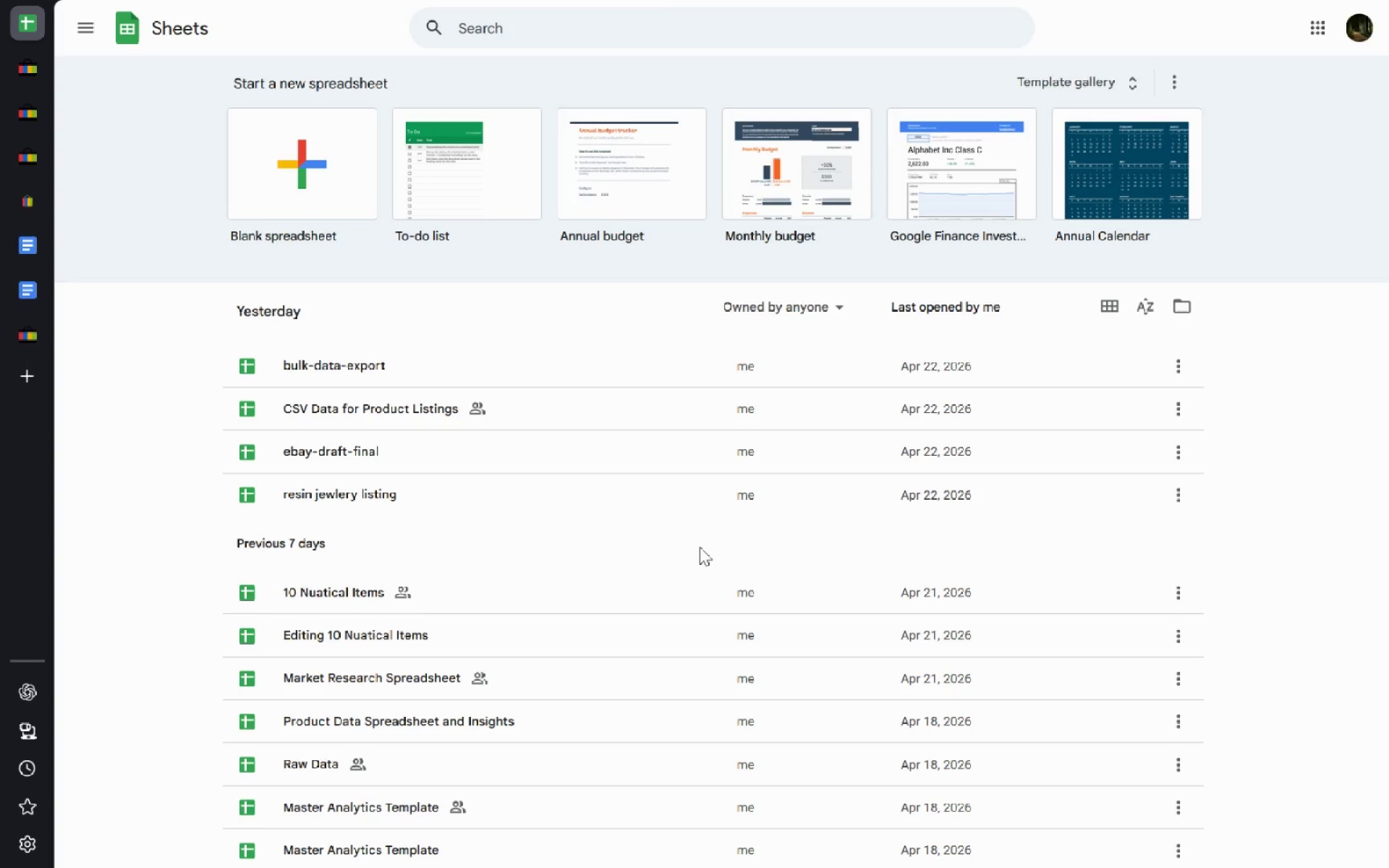 
wait(15.42)
 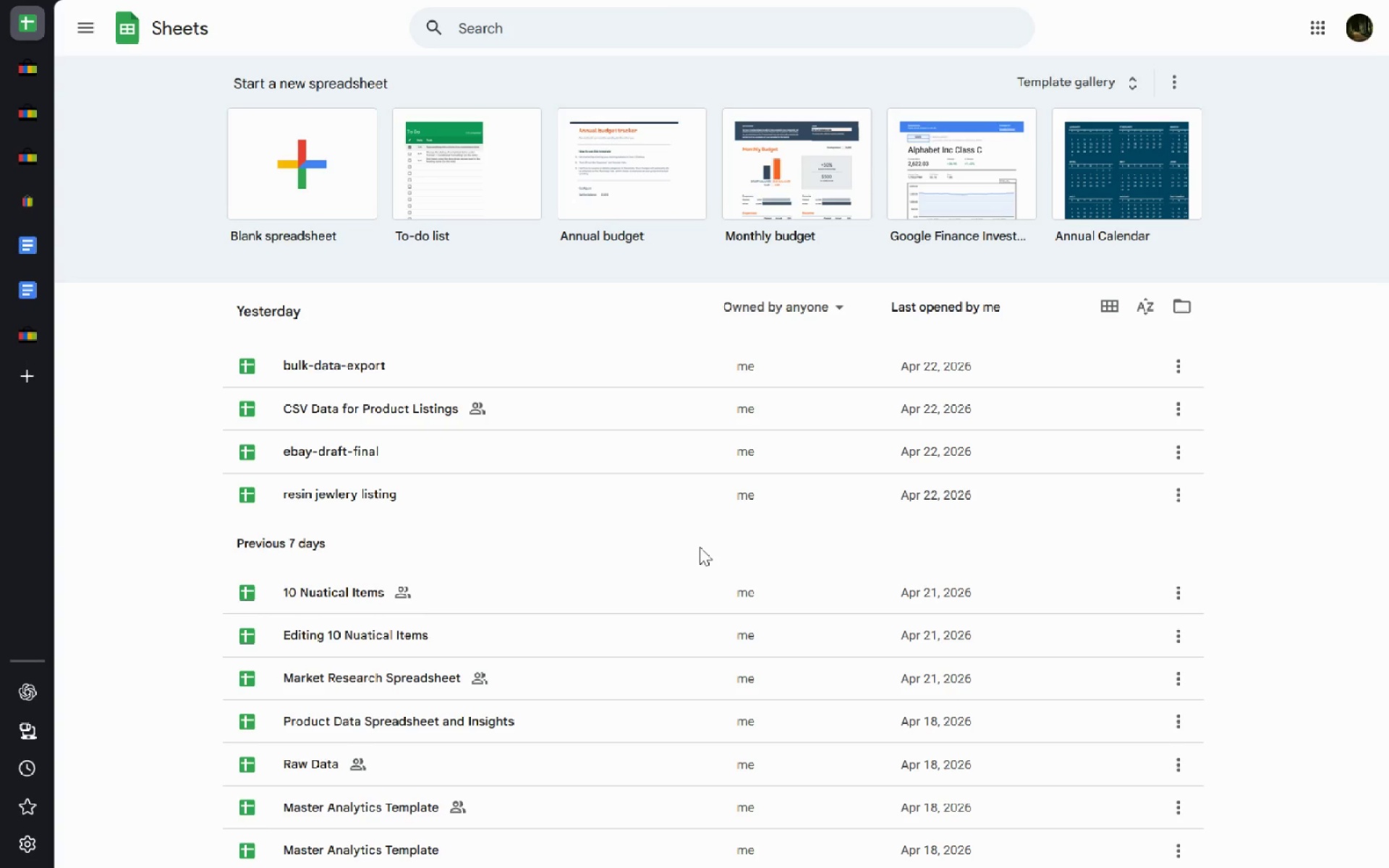 
double_click([370, 363])
 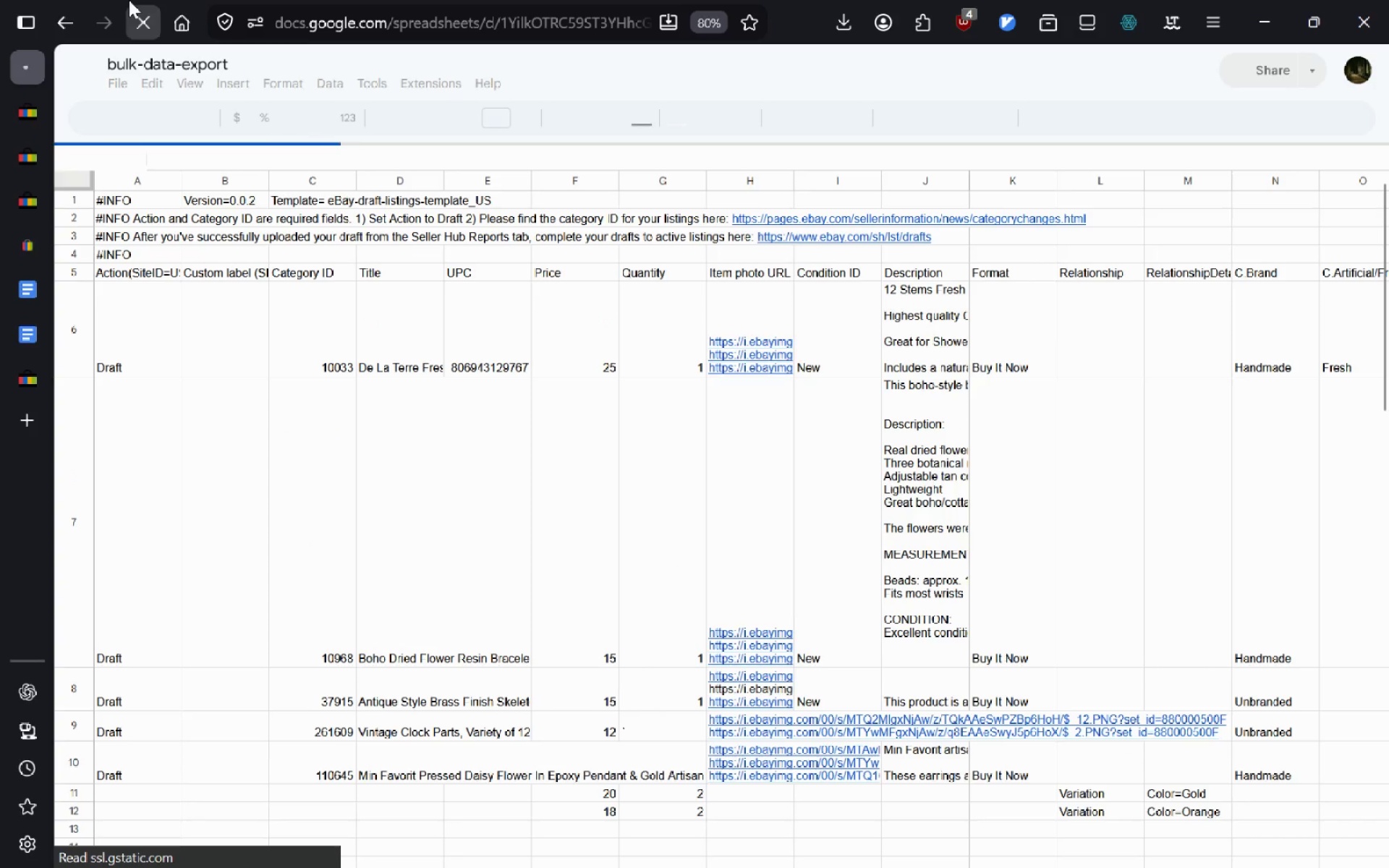 
left_click([69, 25])
 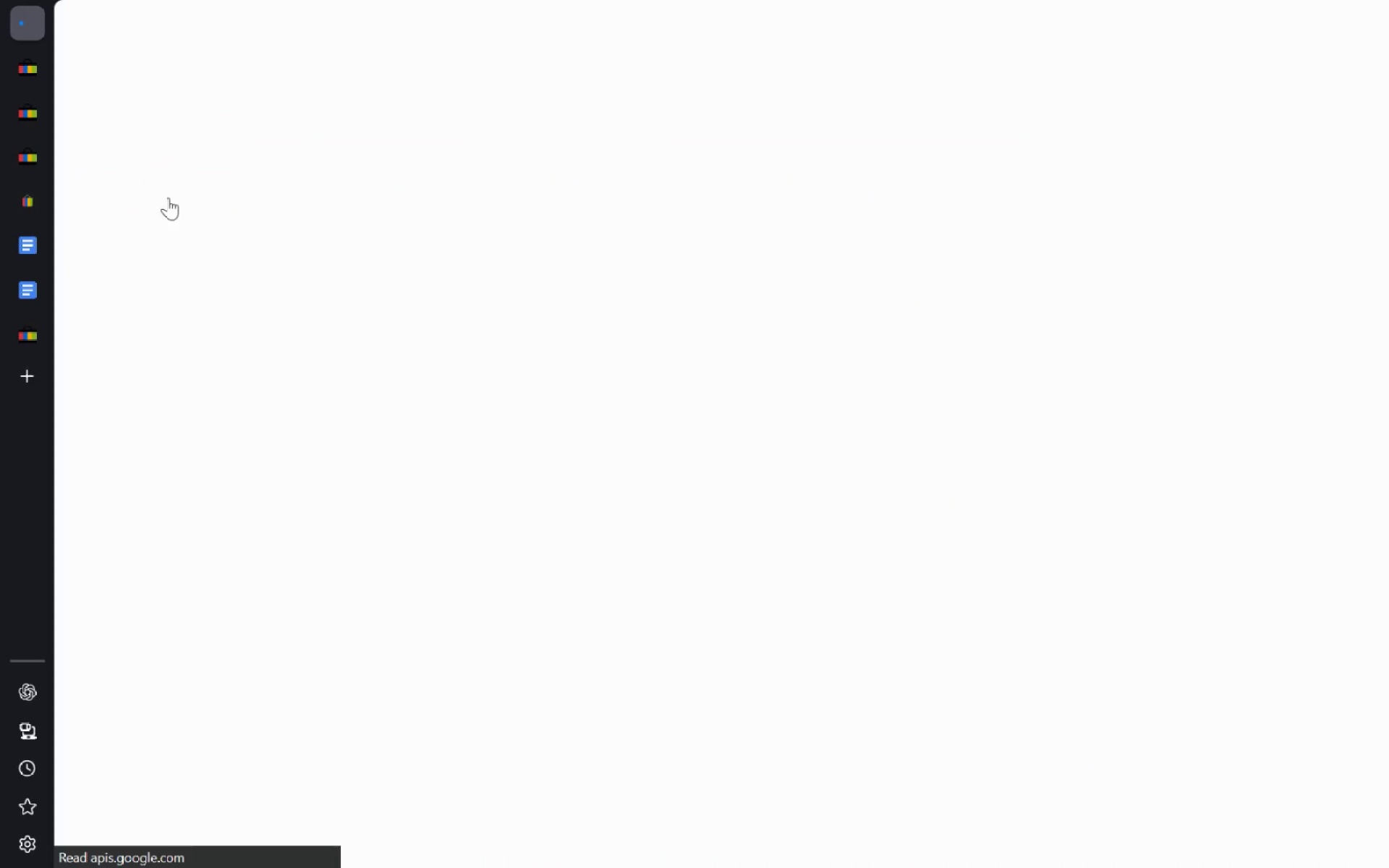 
mouse_move([308, 409])
 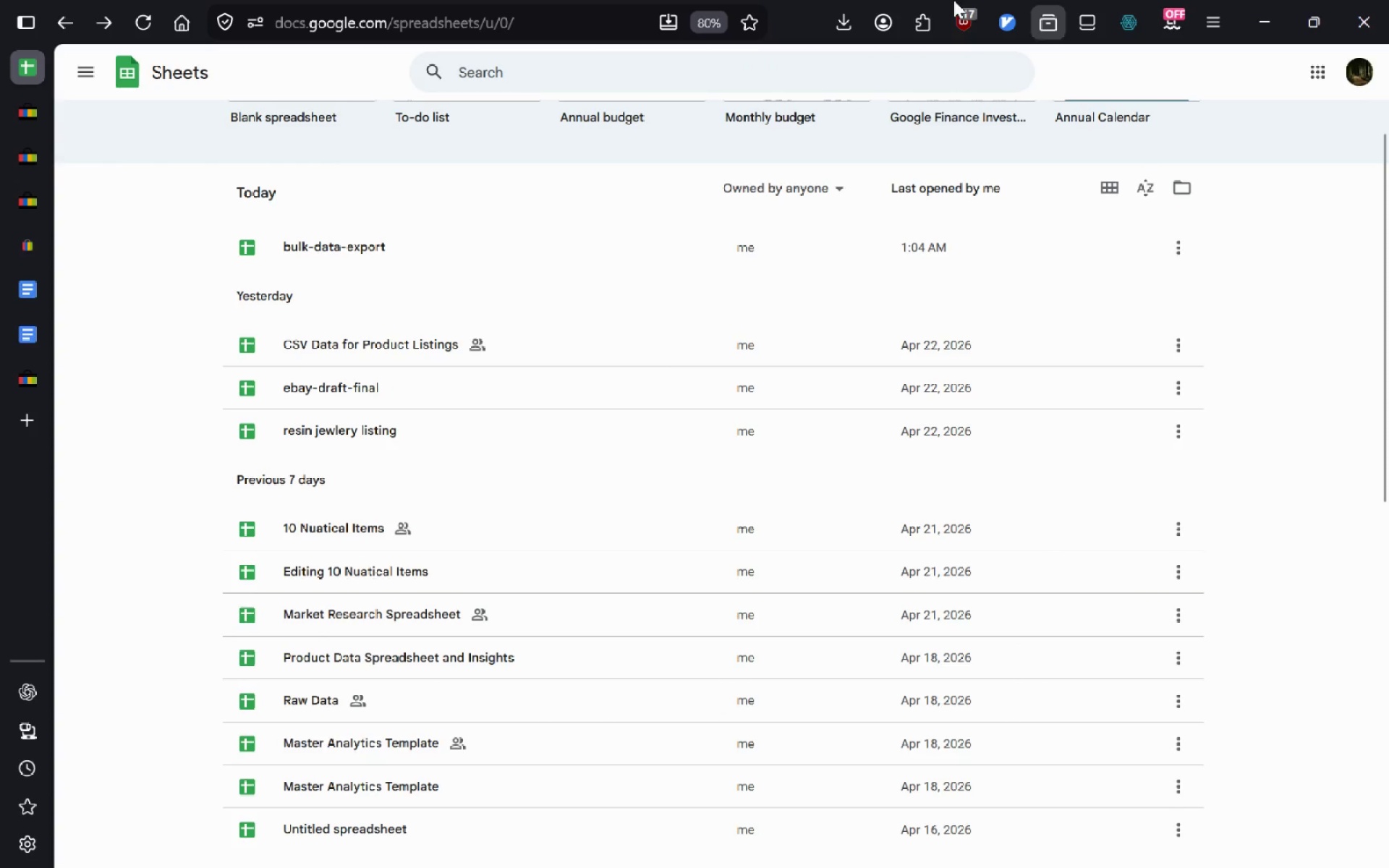 
left_click([838, 7])
 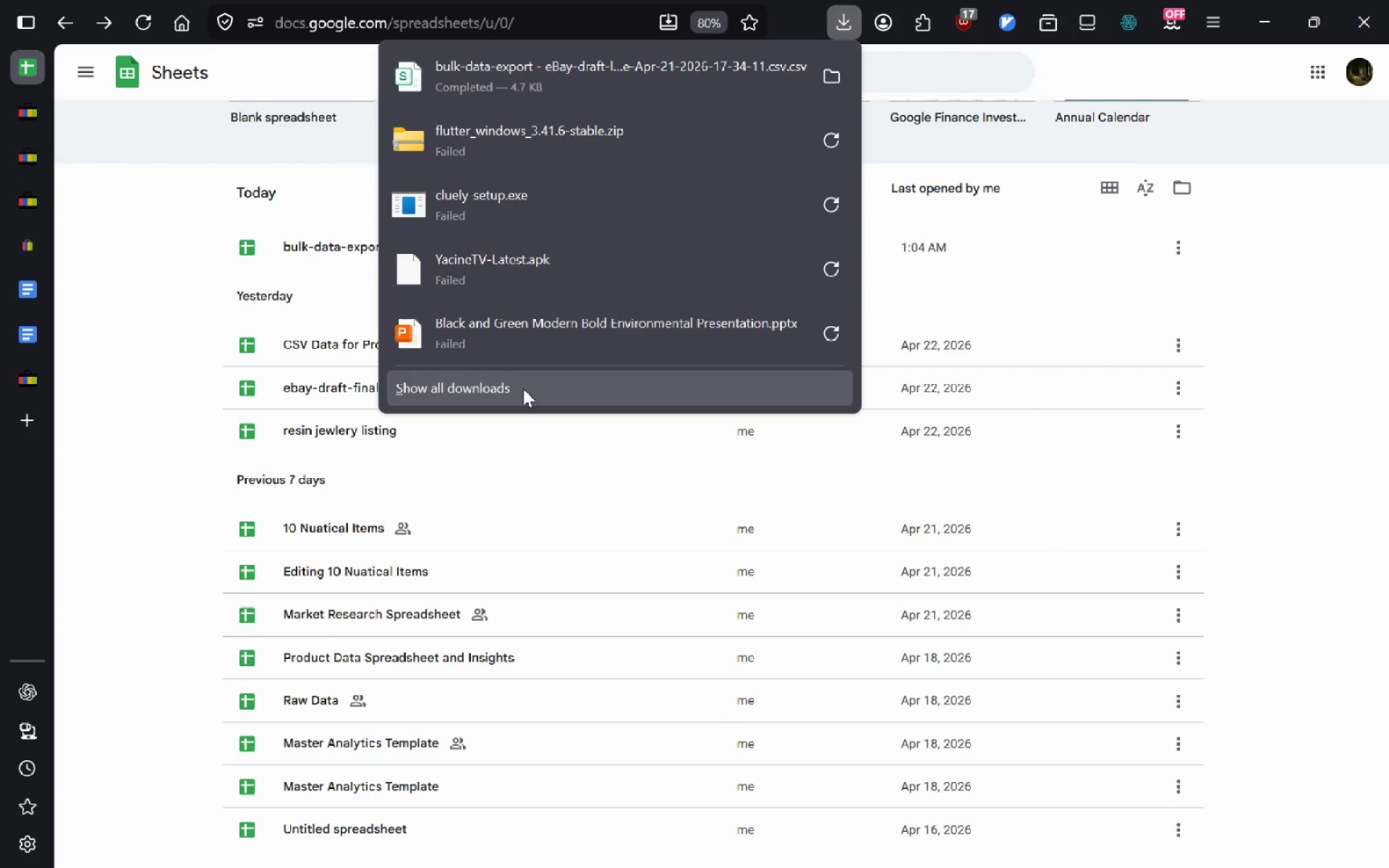 
key(Meta+N)
 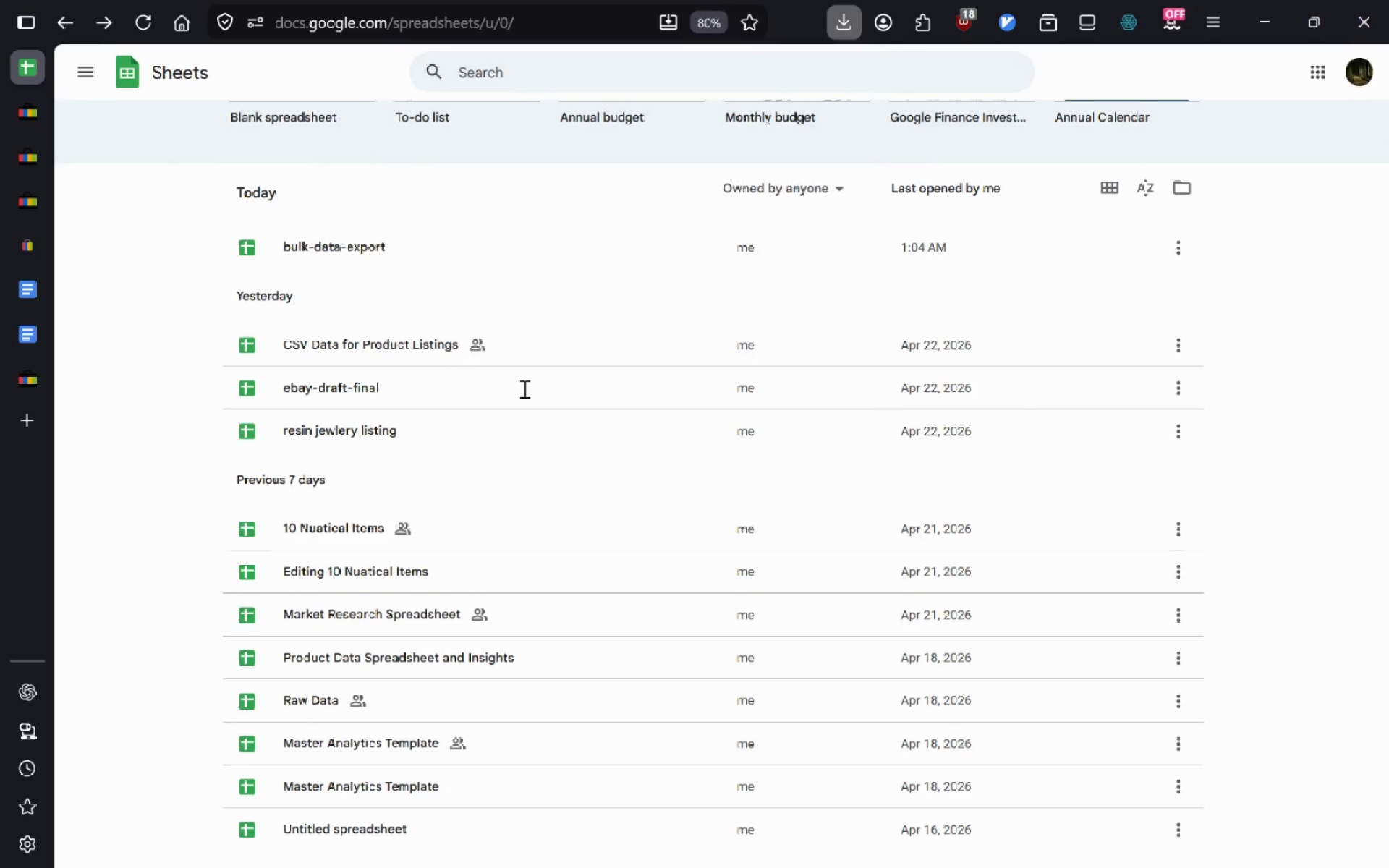 
key(Alt+AltLeft)
 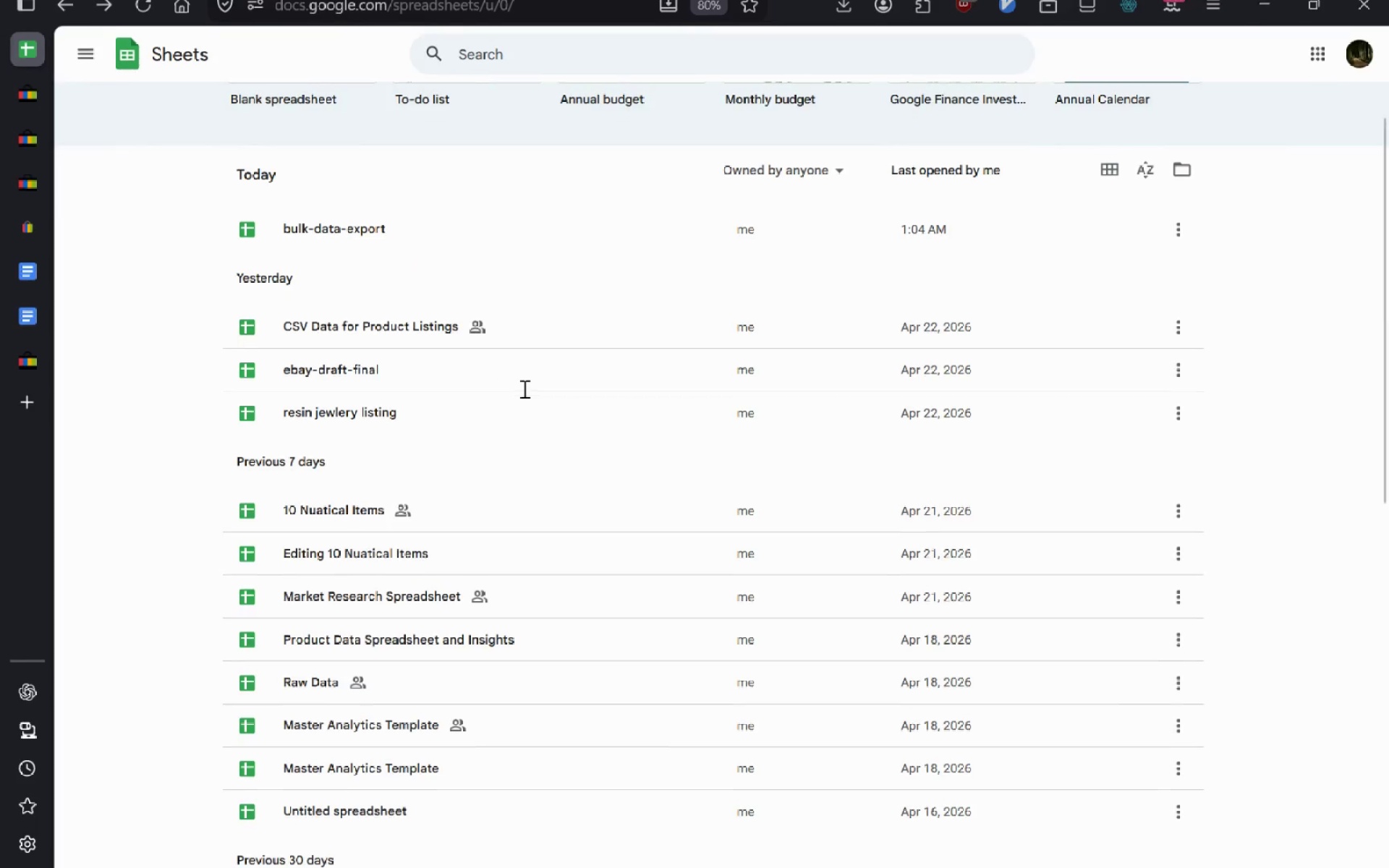 
type( res)
 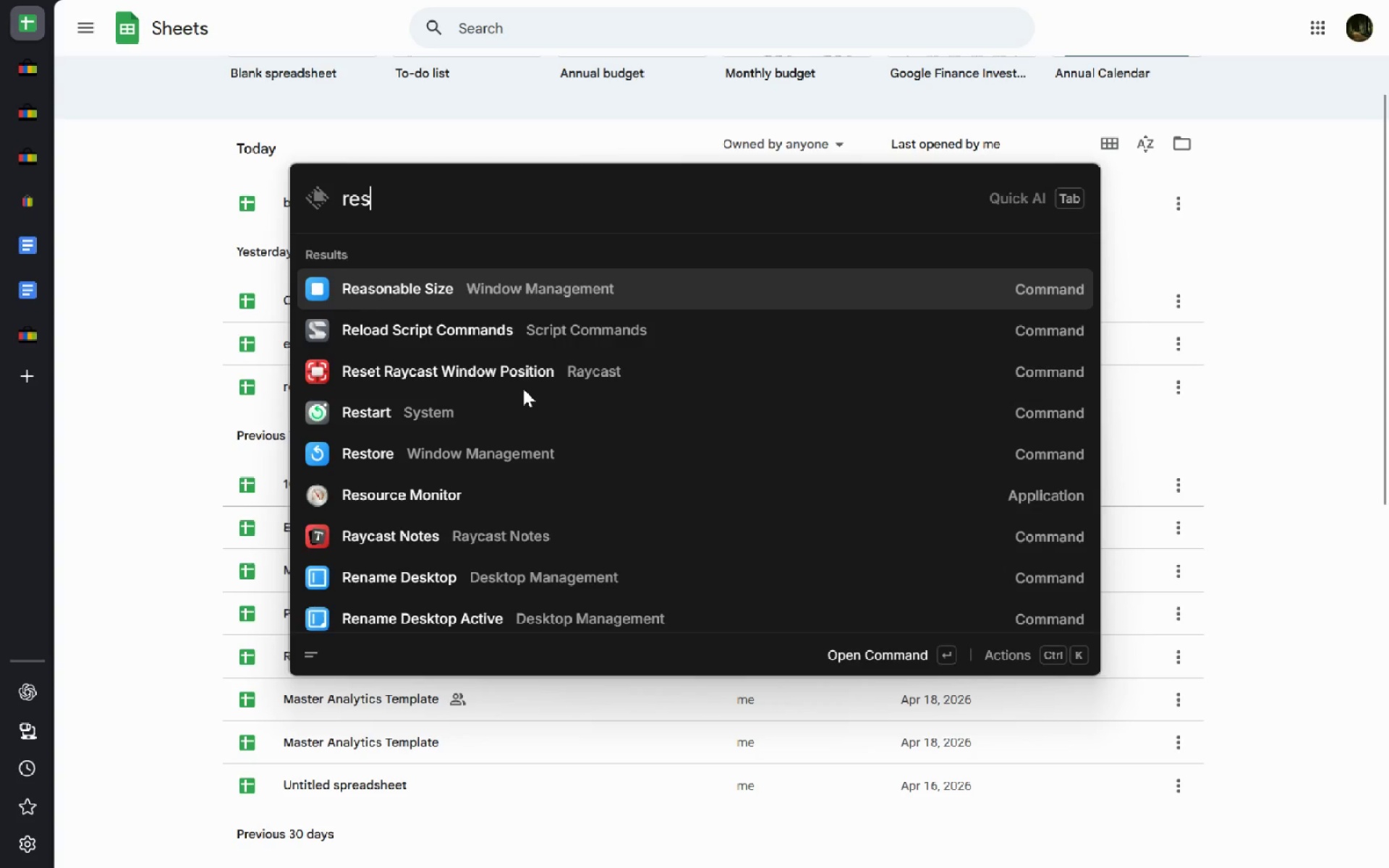 
key(Control+ControlLeft)
 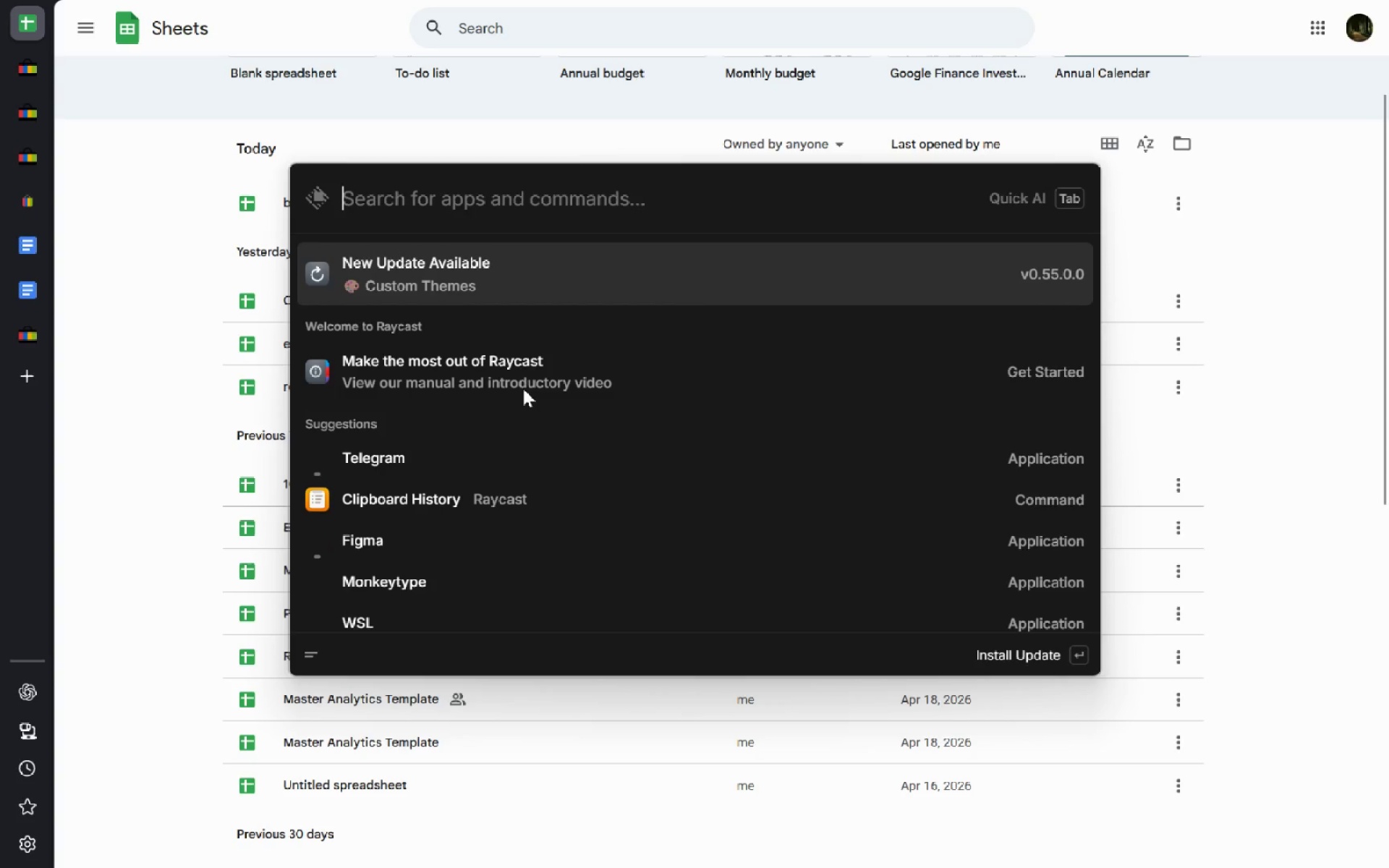 
key(Control+Backspace)
 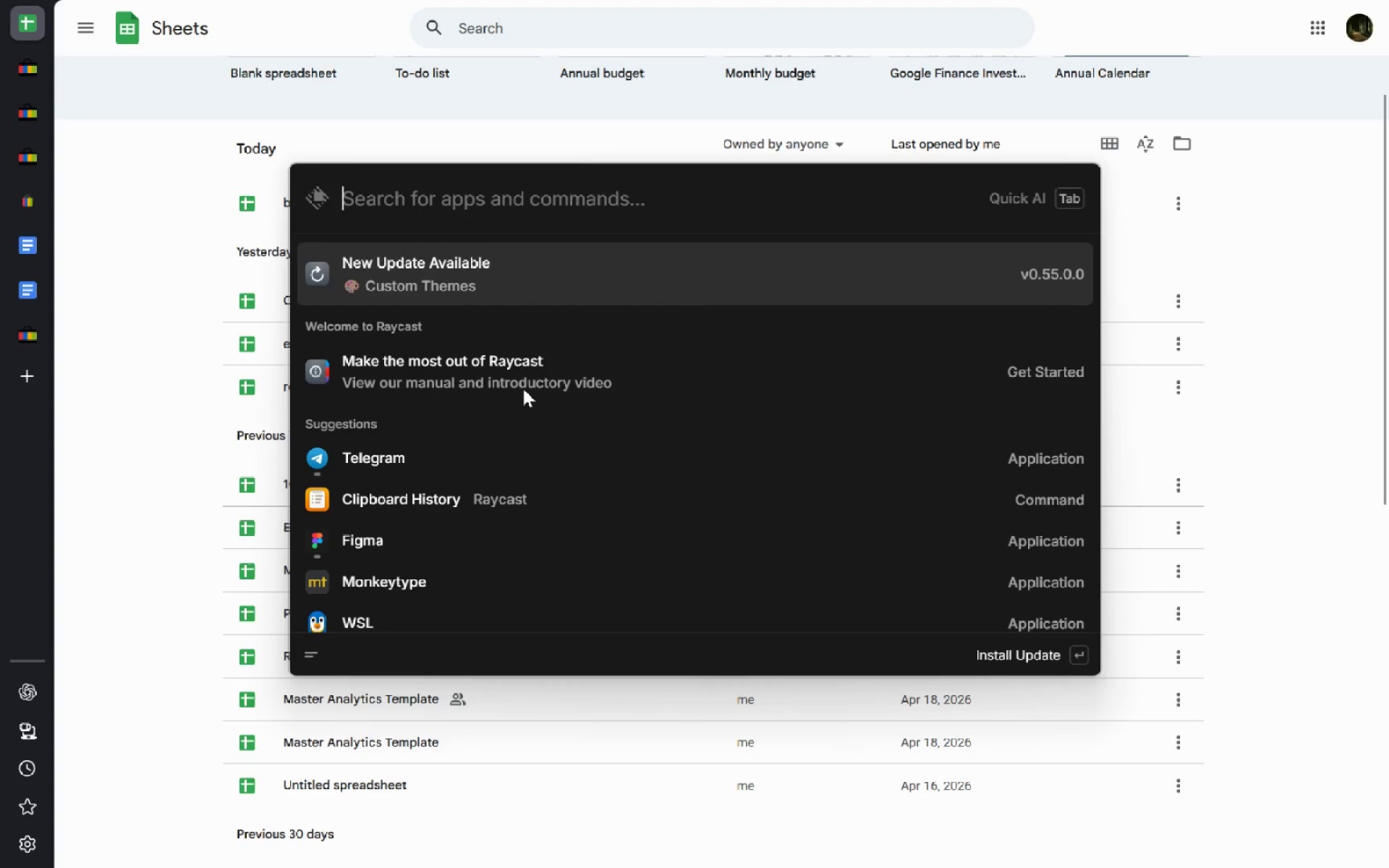 
type(ebay)
 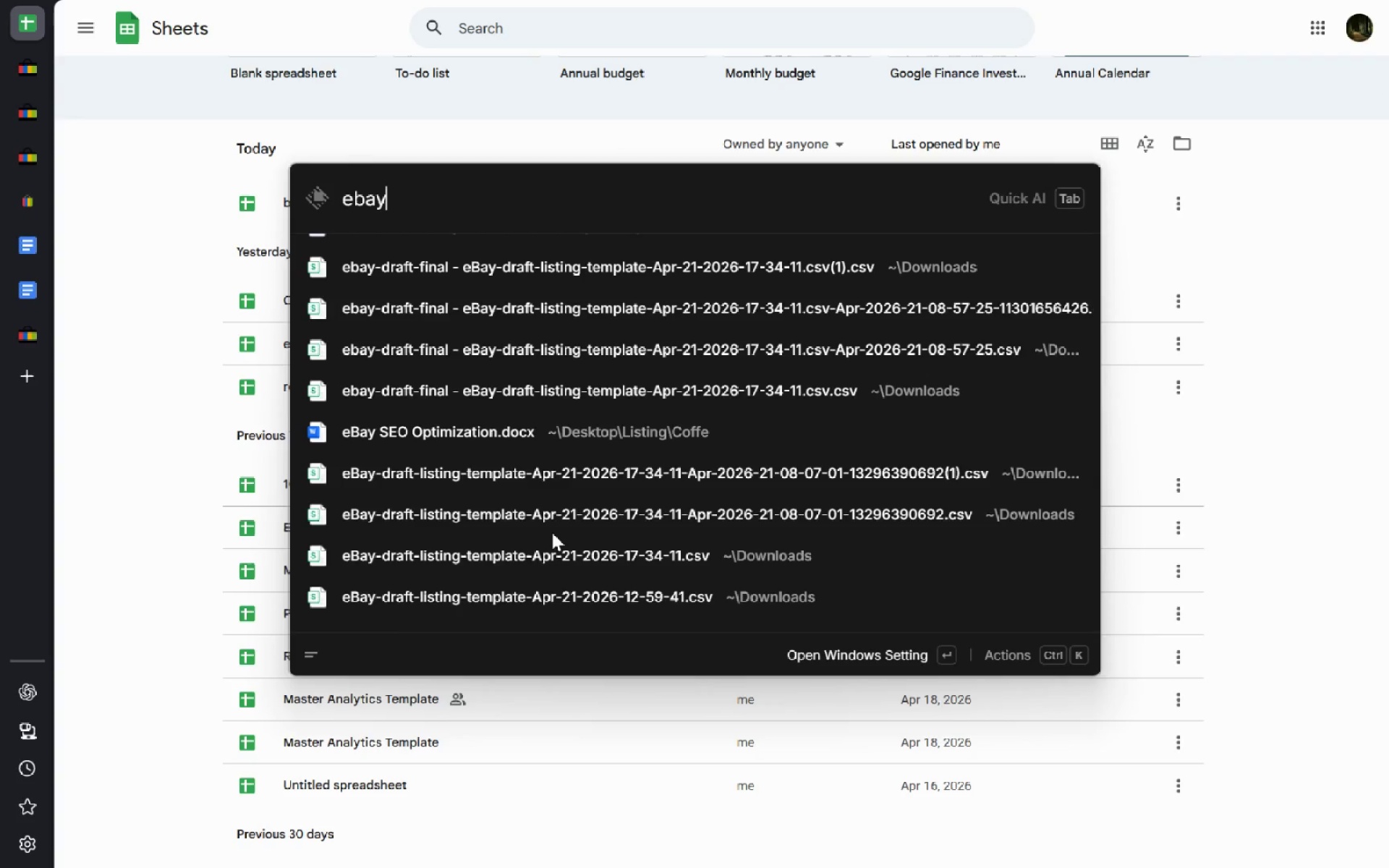 
wait(7.99)
 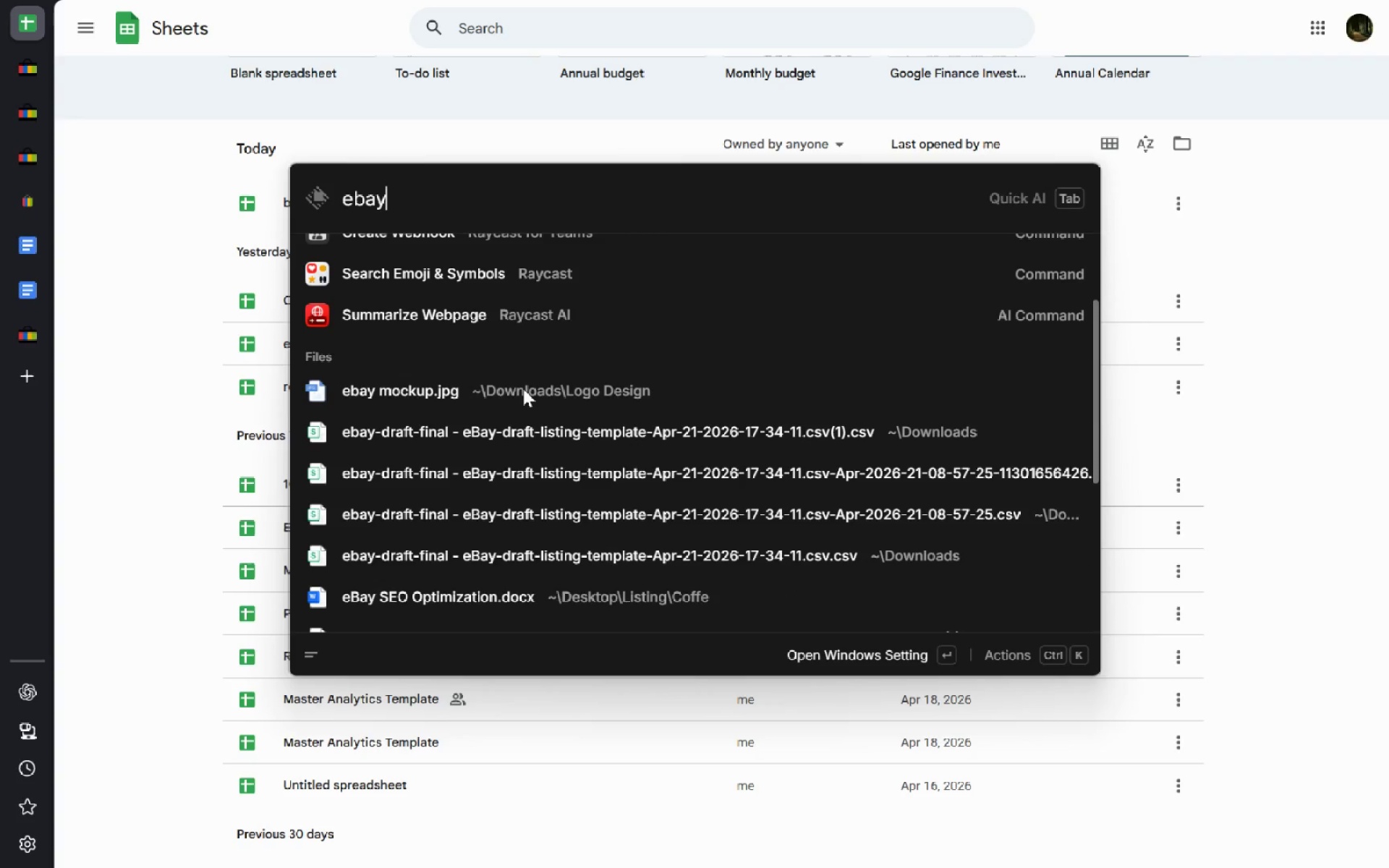 
type( r)
key(Backspace)
key(Backspace)
type(r)
key(Backspace)
type( listing f)
key(Backspace)
type(re)
key(Backspace)
key(Backspace)
type(s)
key(Backspace)
 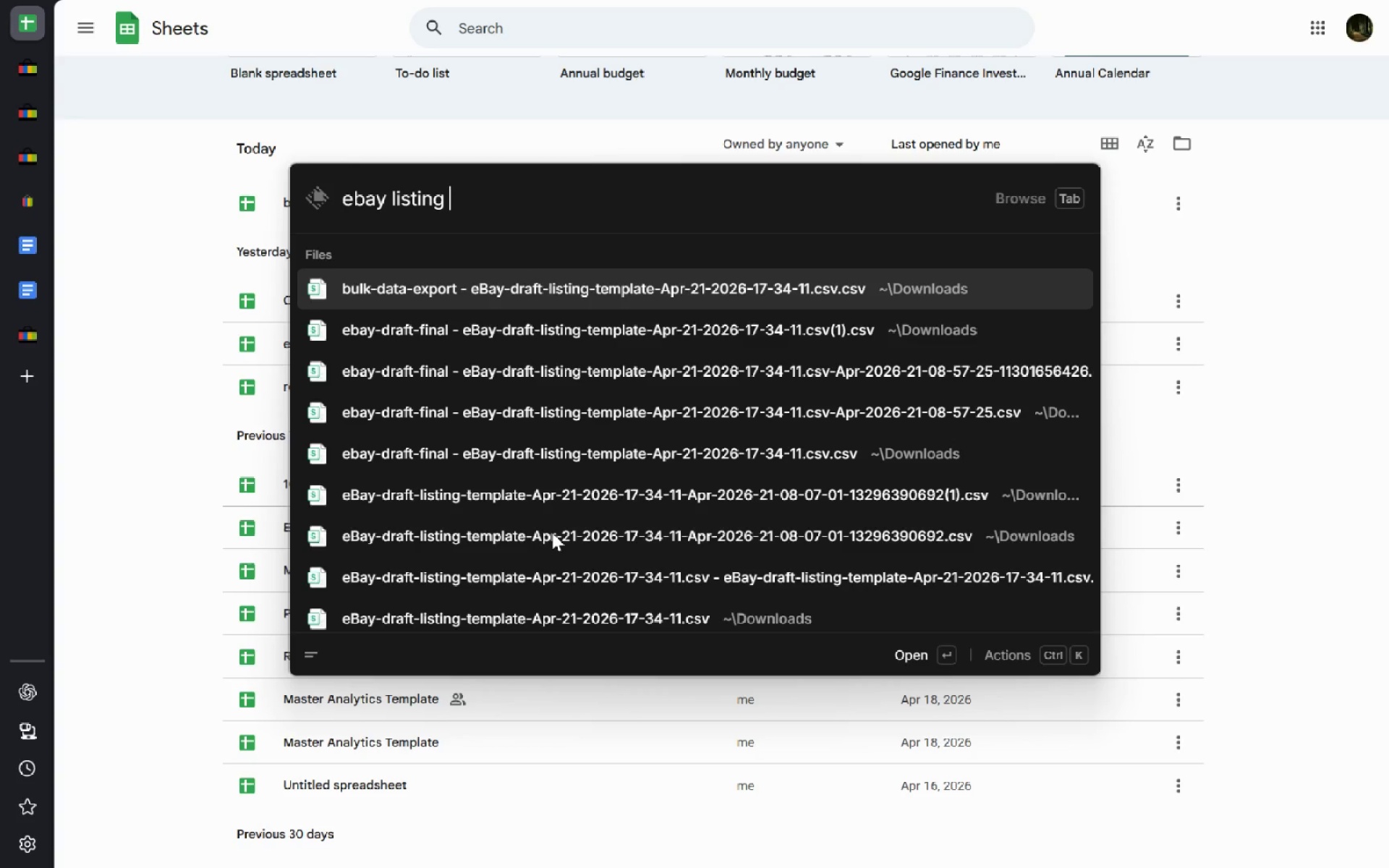 
key(ArrowDown)
 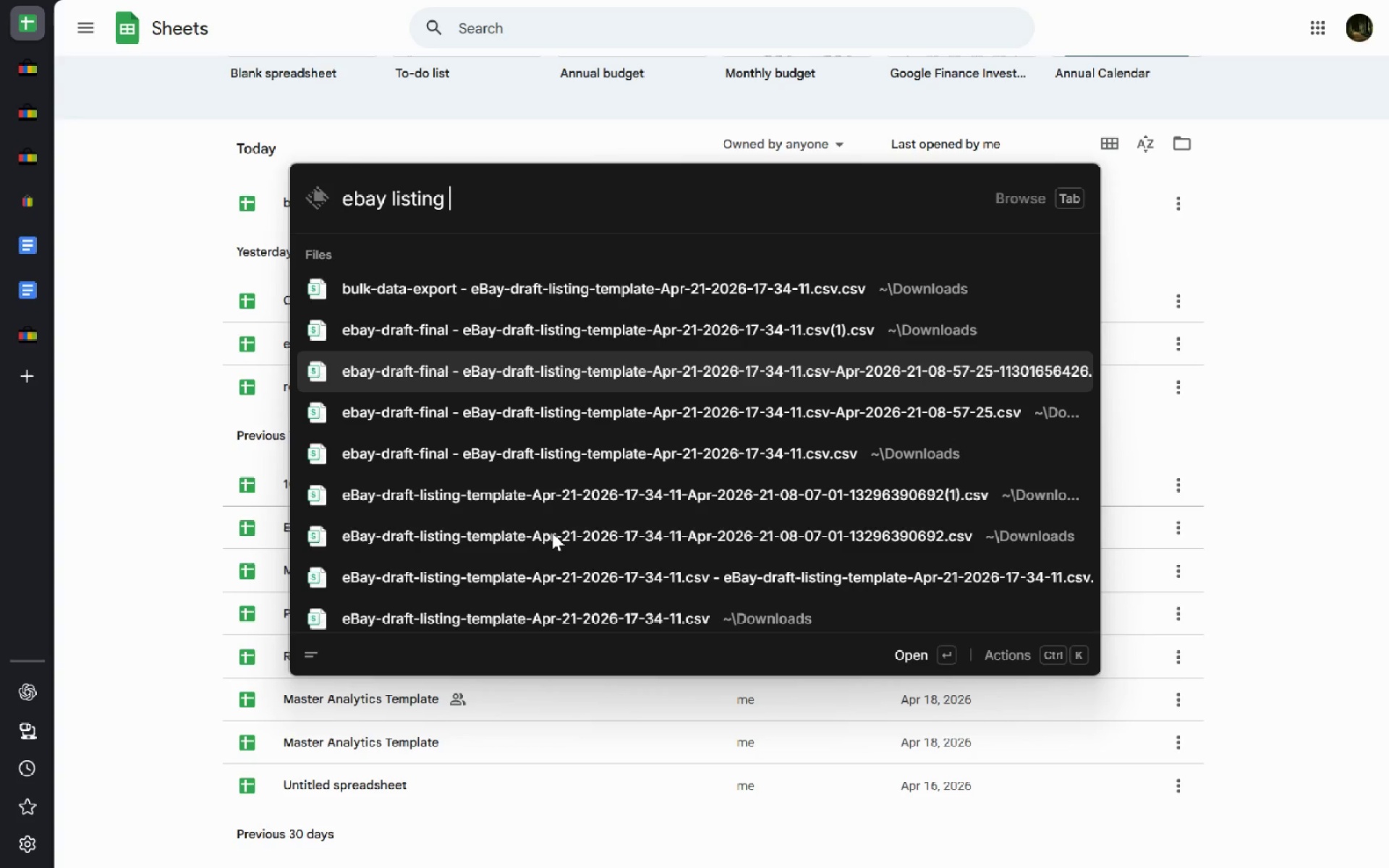 
key(ArrowDown)
 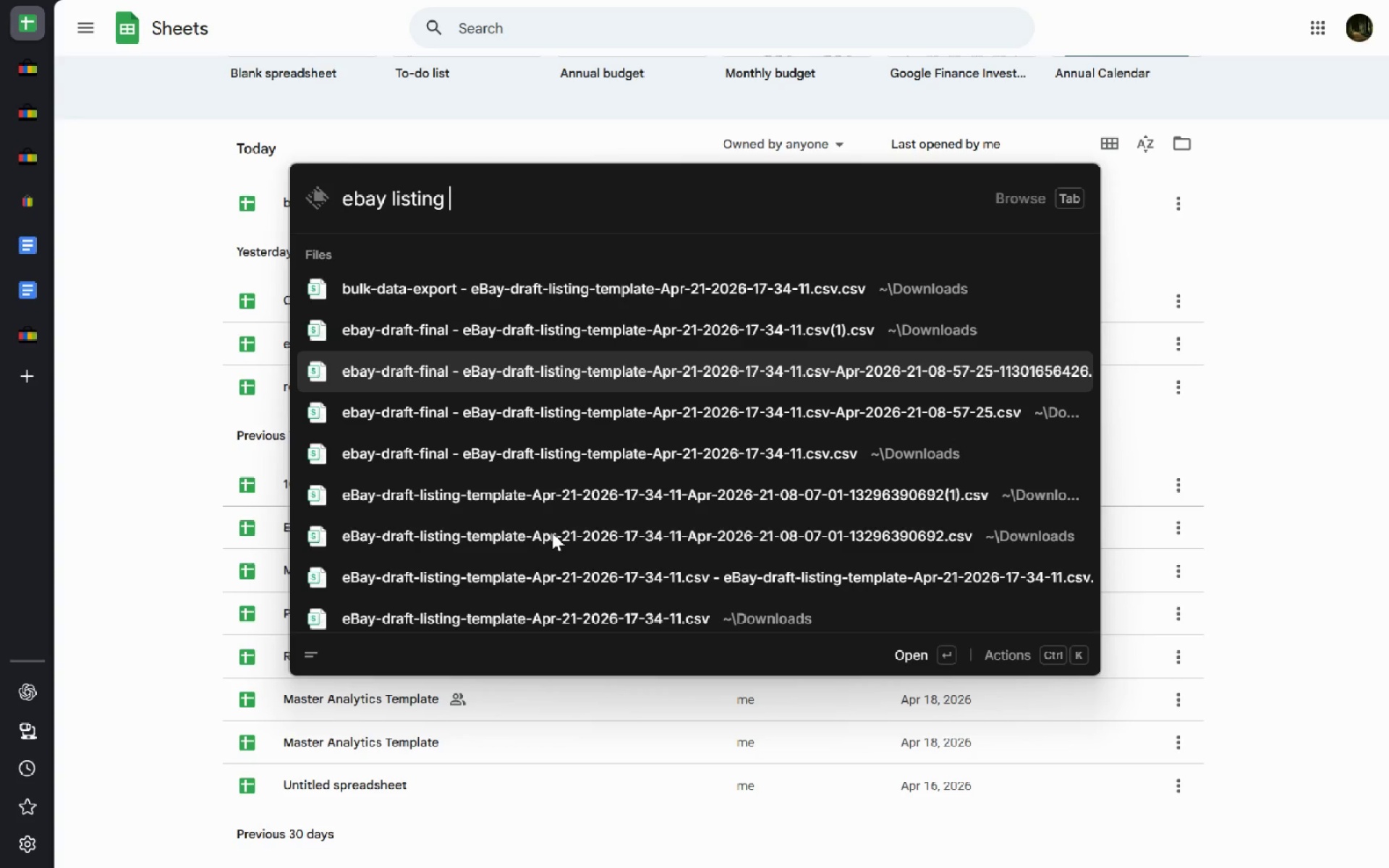 
key(Enter)
 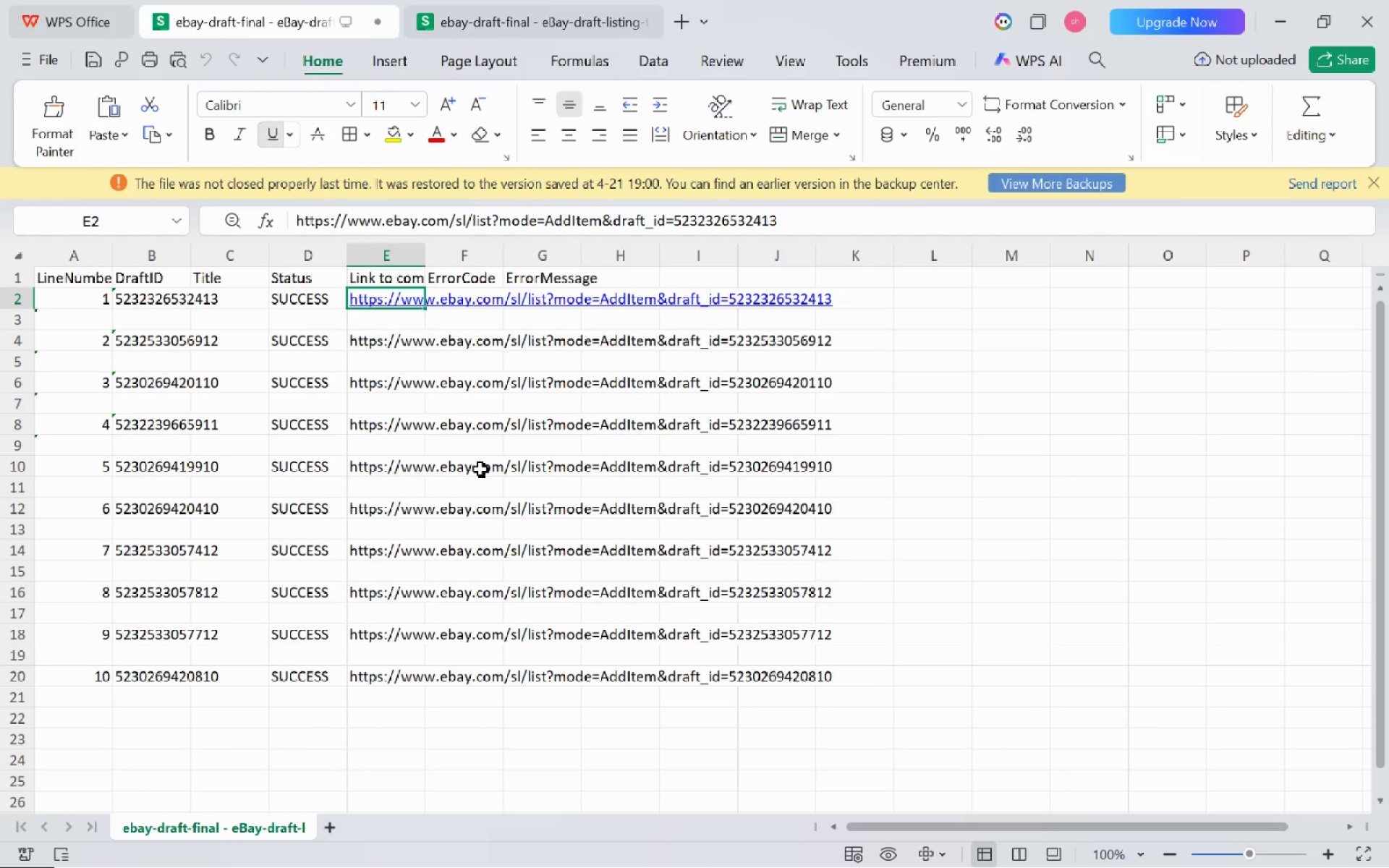 
wait(7.08)
 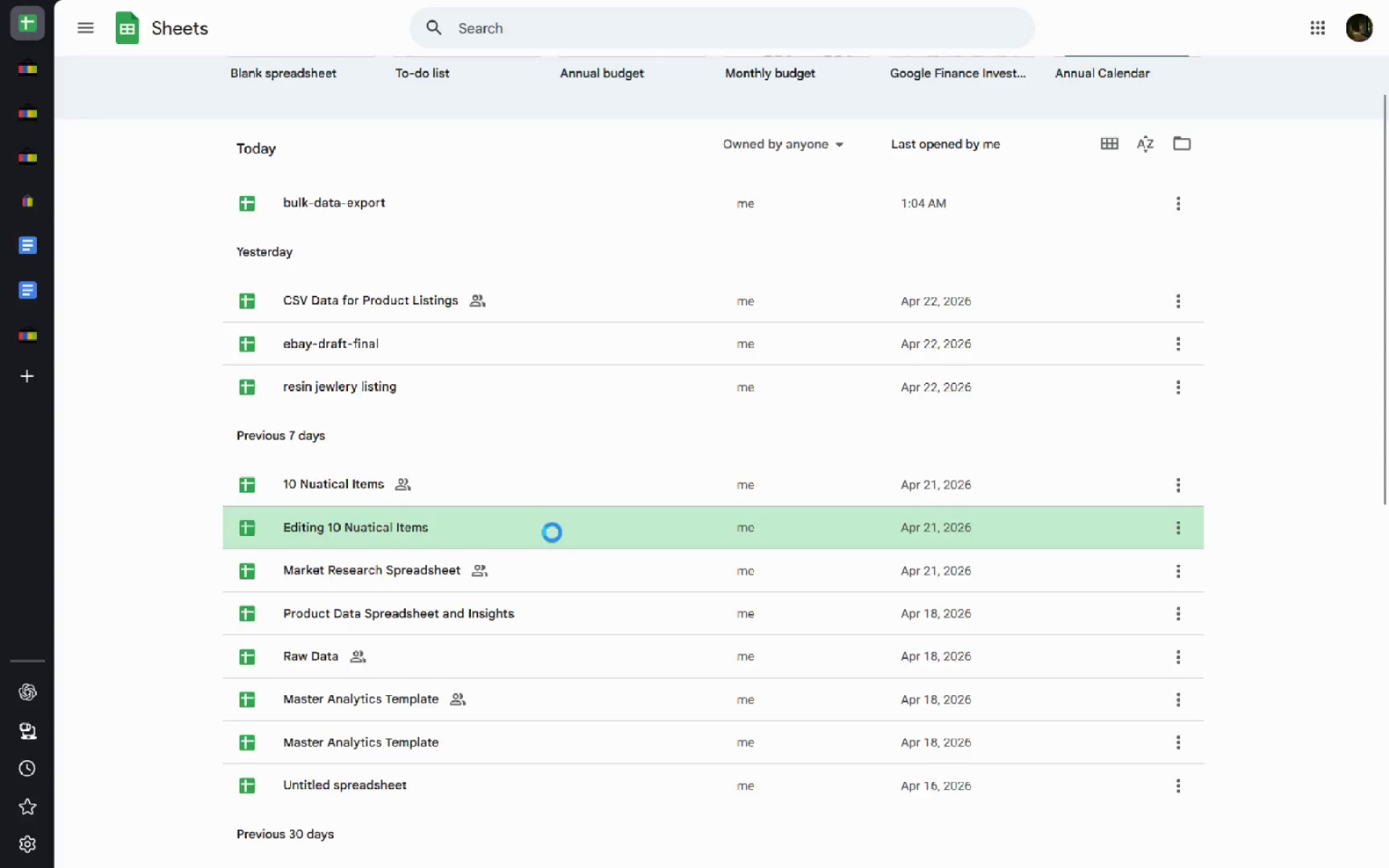 
double_click([388, 299])
 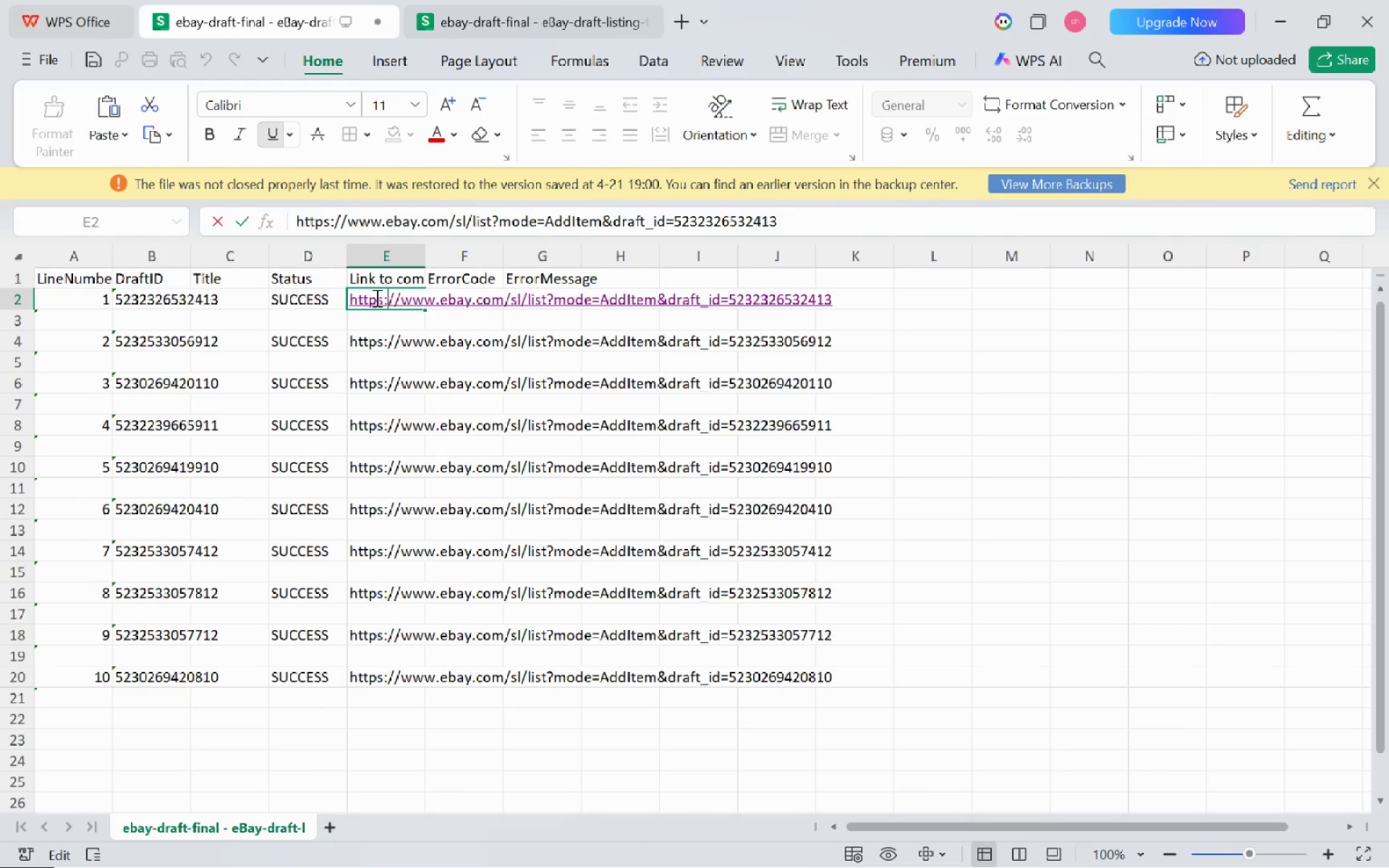 
key(Control+ControlLeft)
 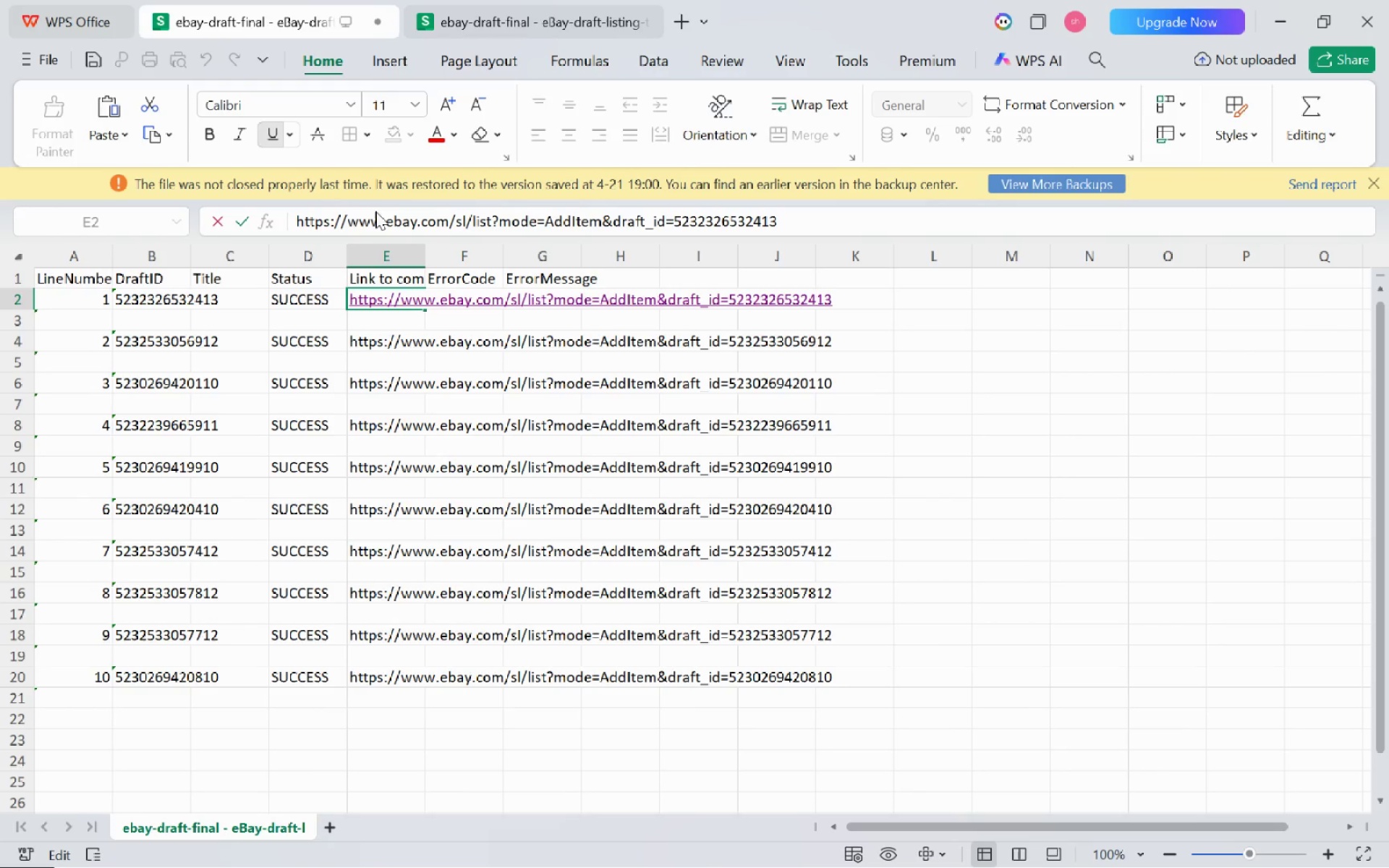 
left_click([373, 218])
 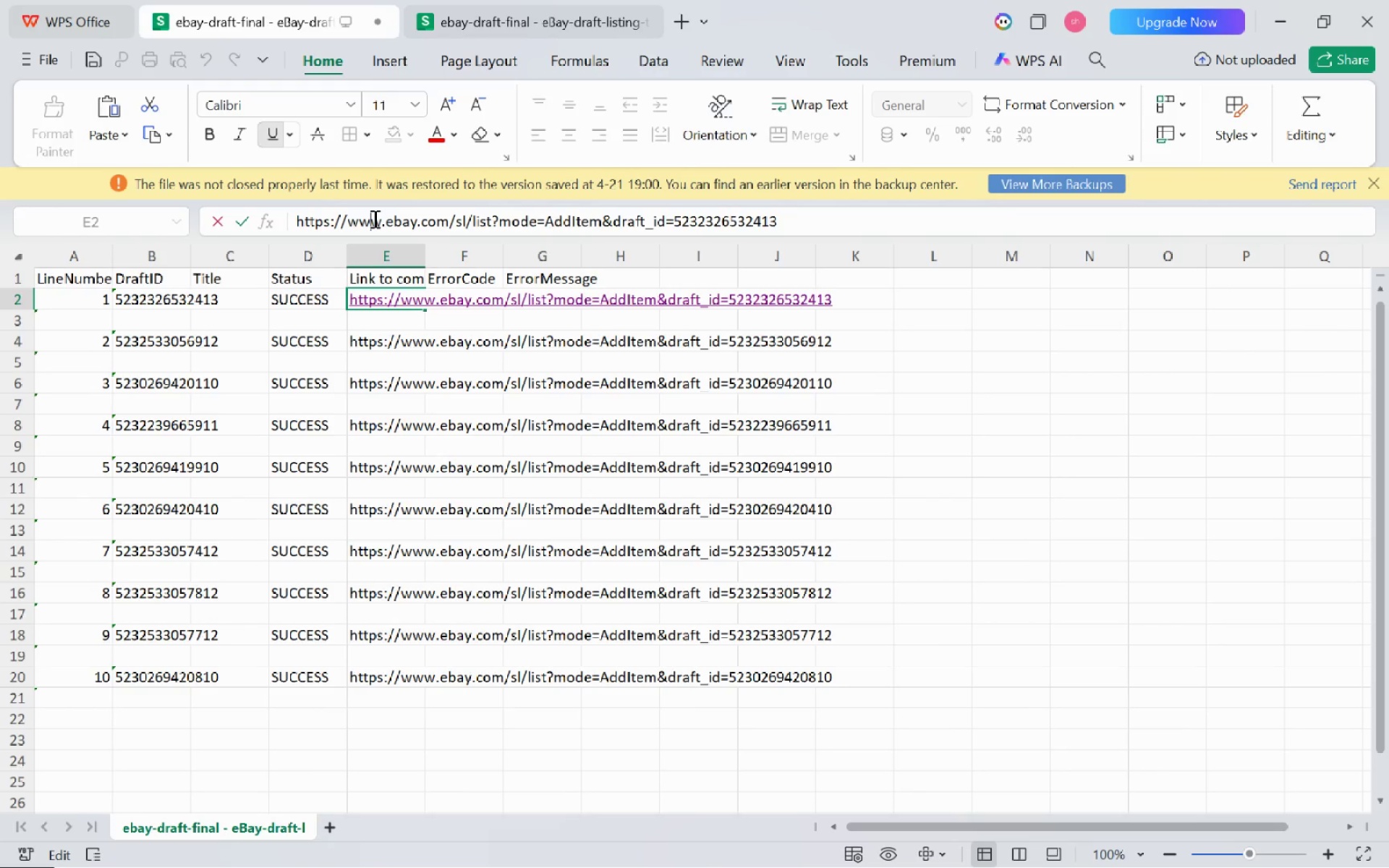 
key(Control+A)
 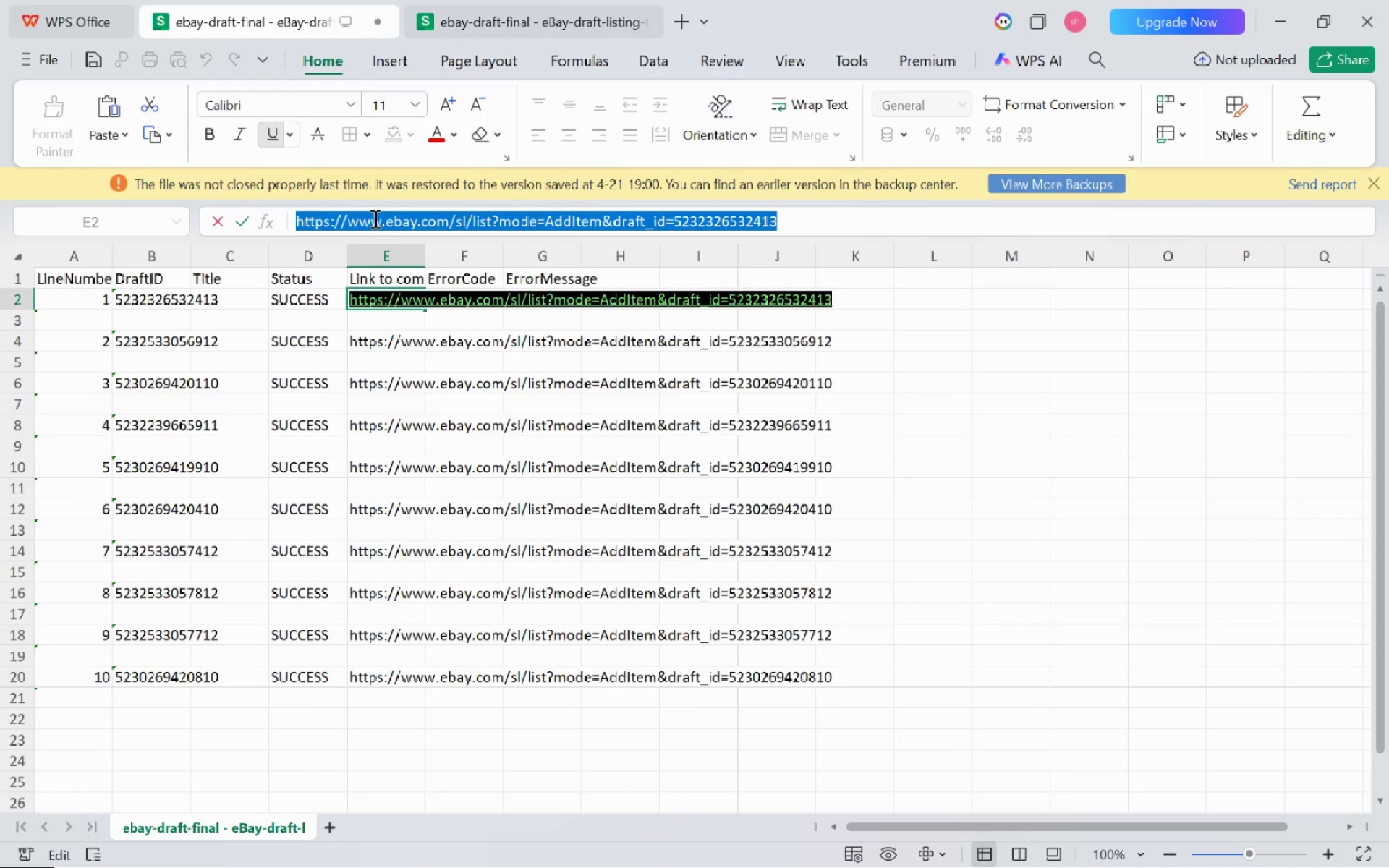 
key(Control+C)
 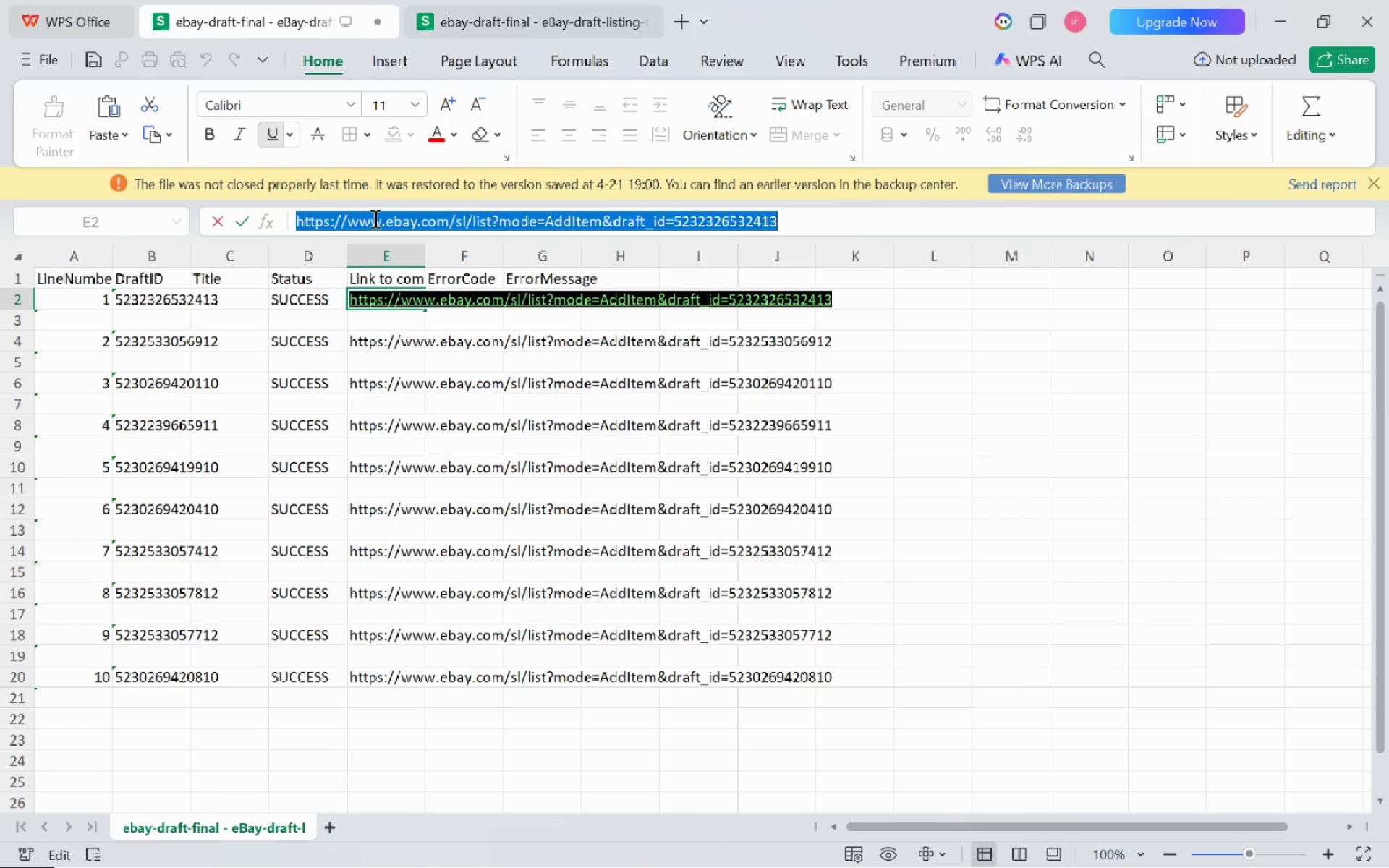 
key(Meta+MetaLeft)
 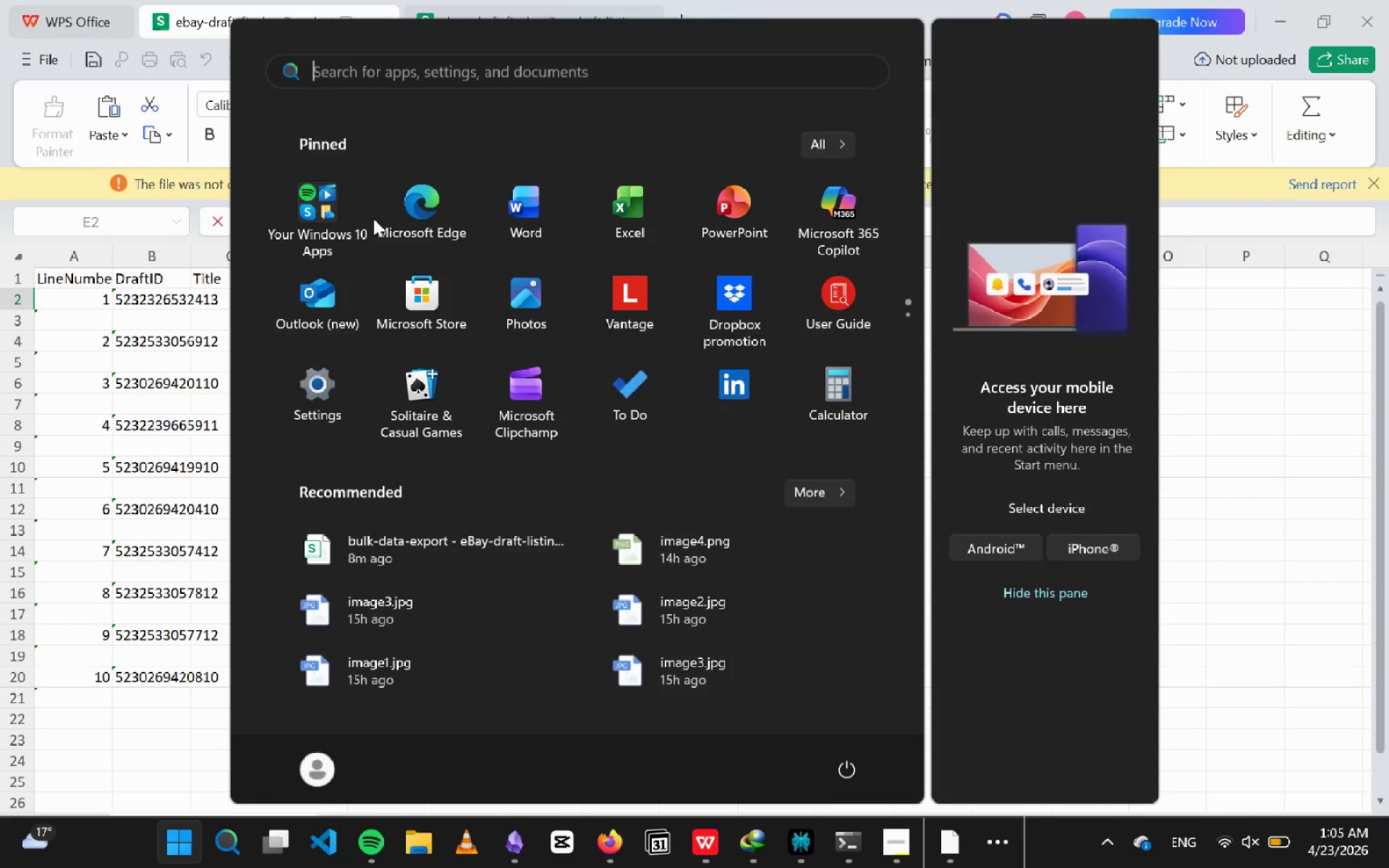 
type(chrome)
 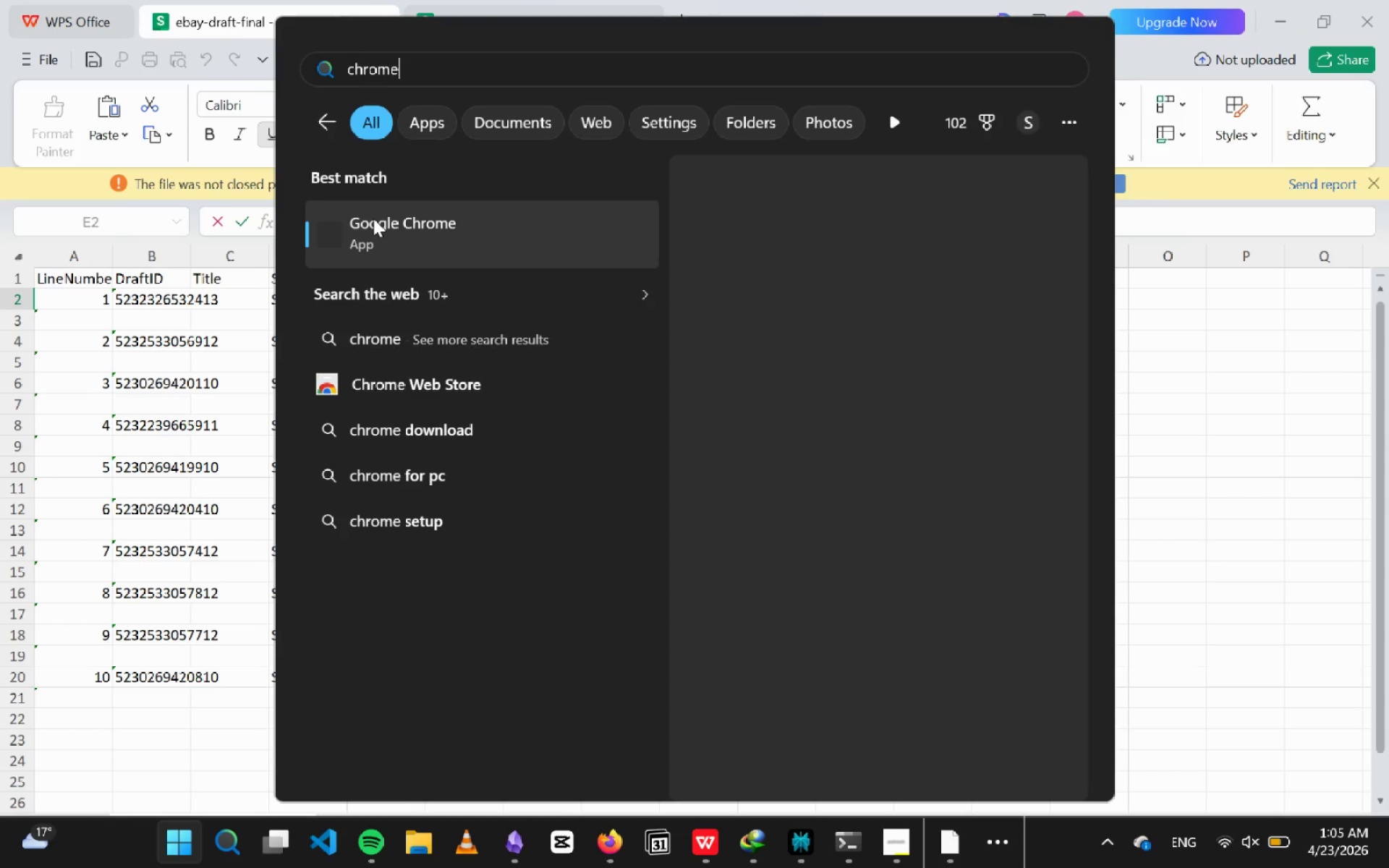 
key(Enter)
 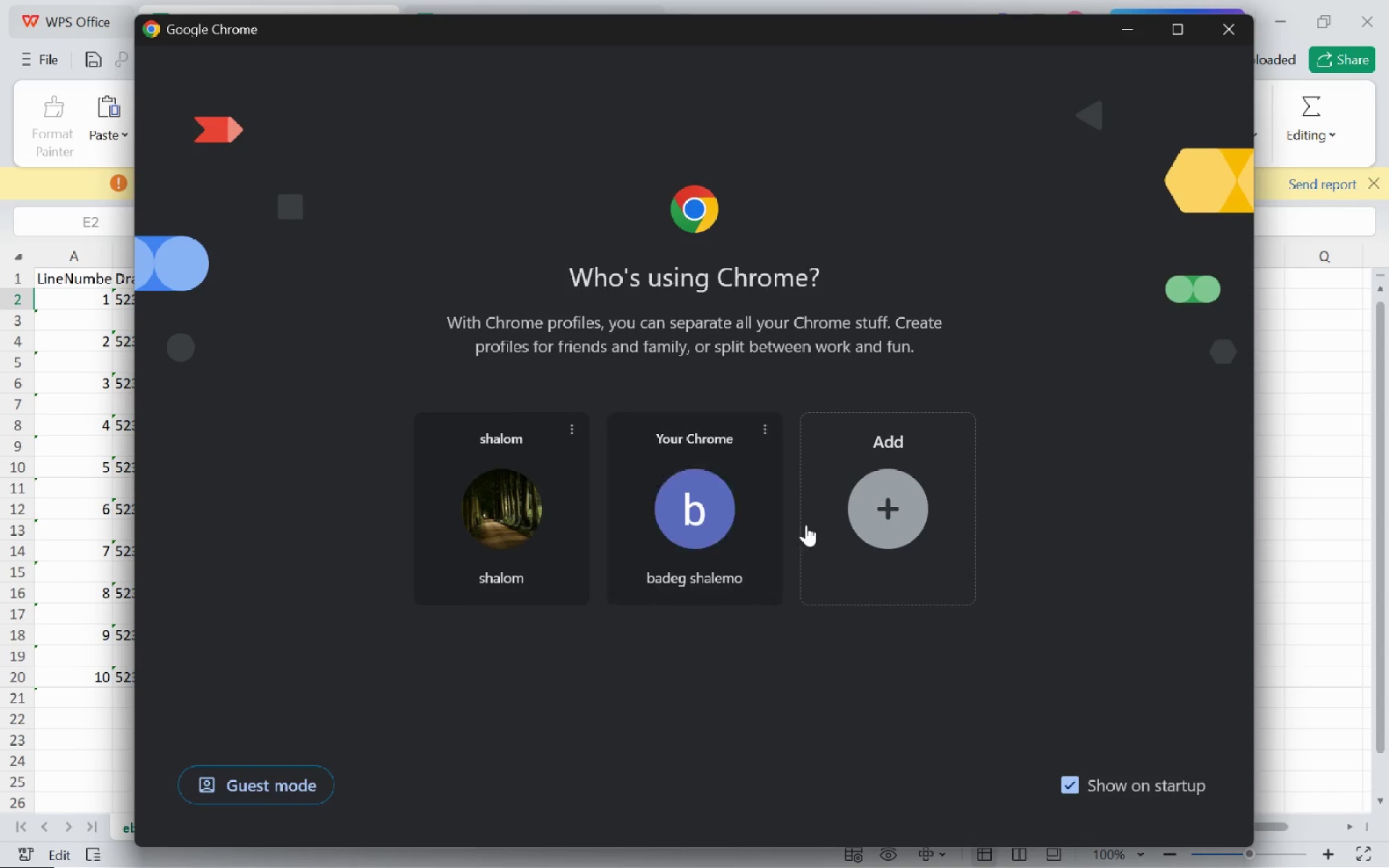 
left_click([738, 535])
 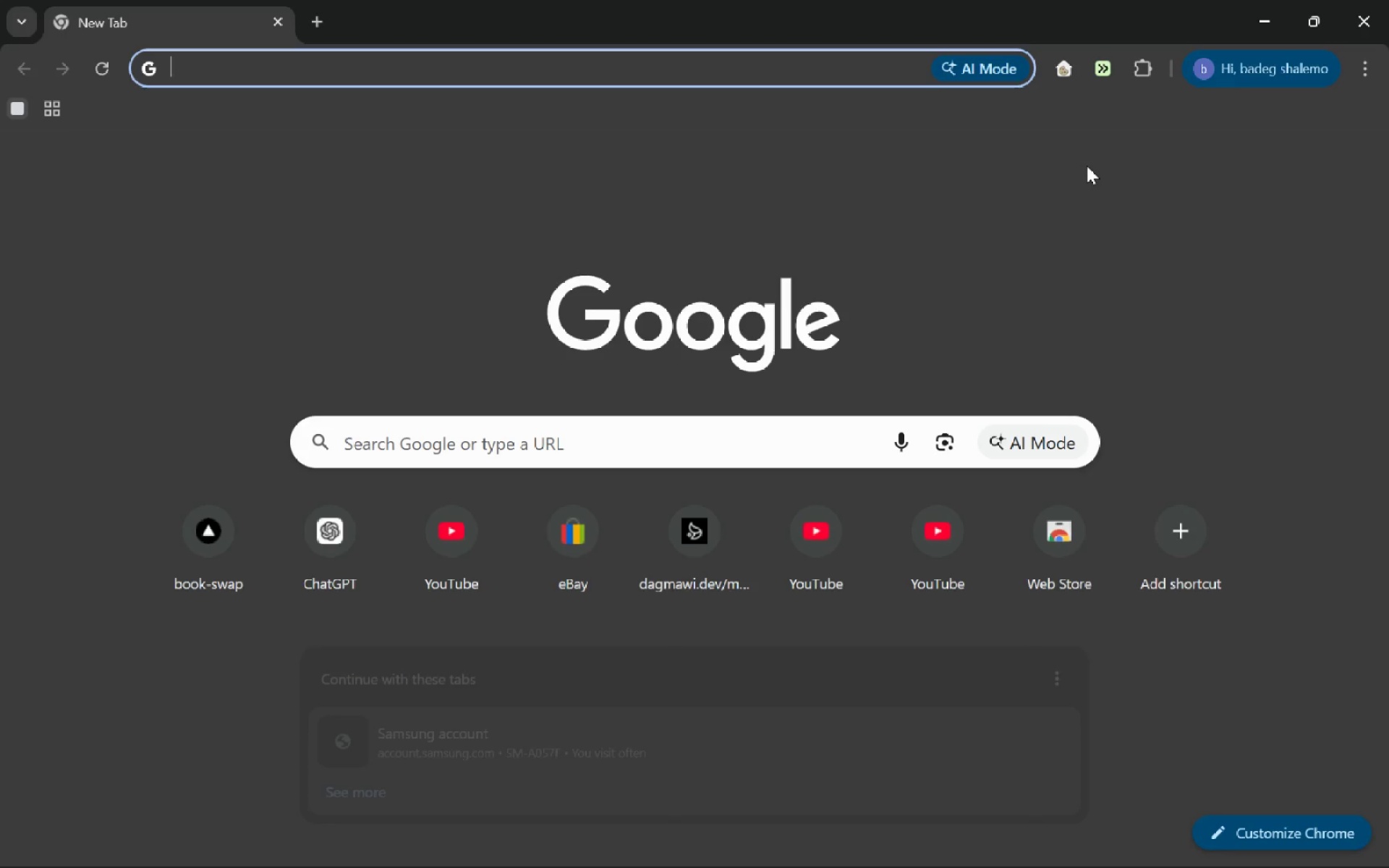 
key(Control+V)
 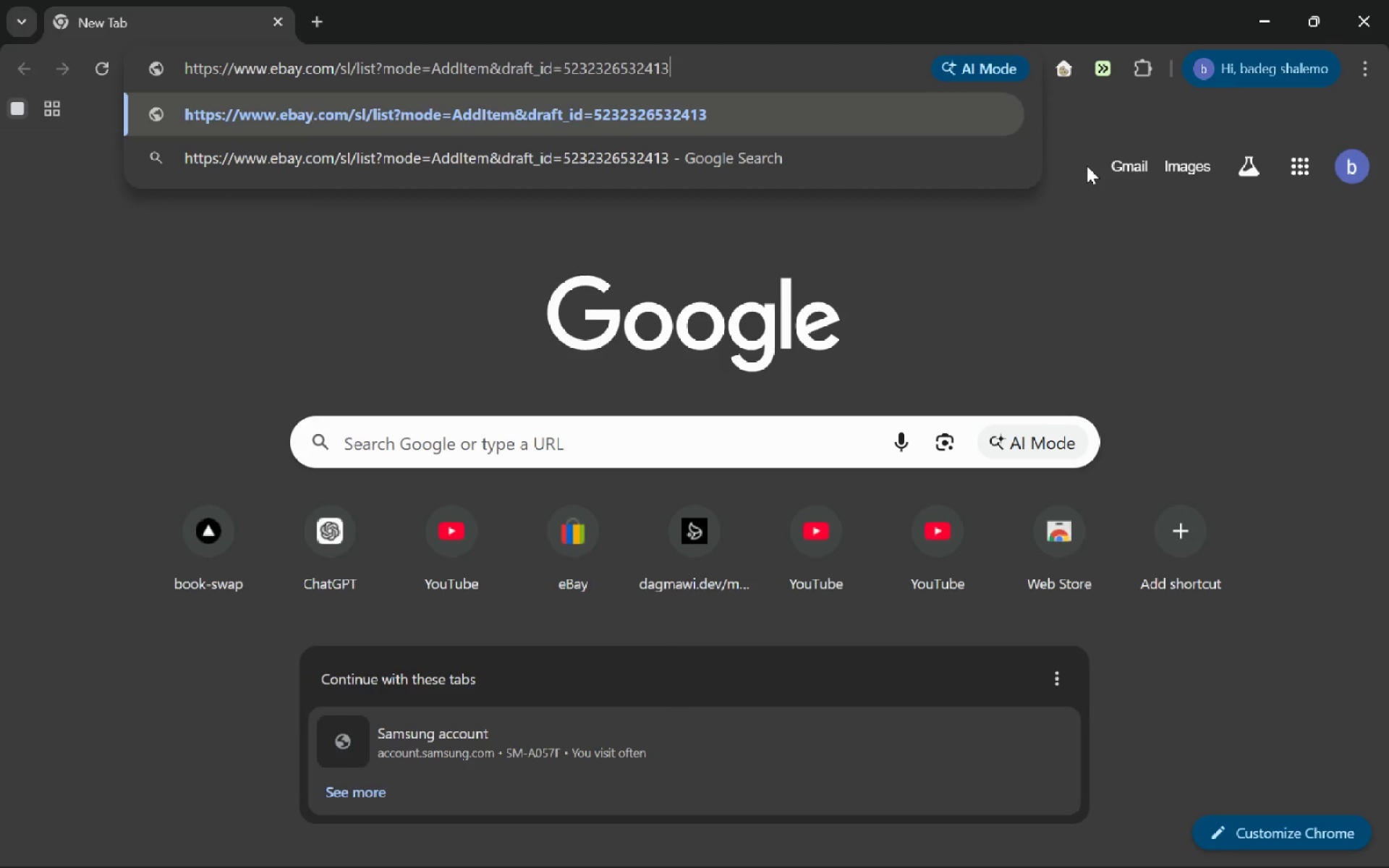 
key(Enter)
 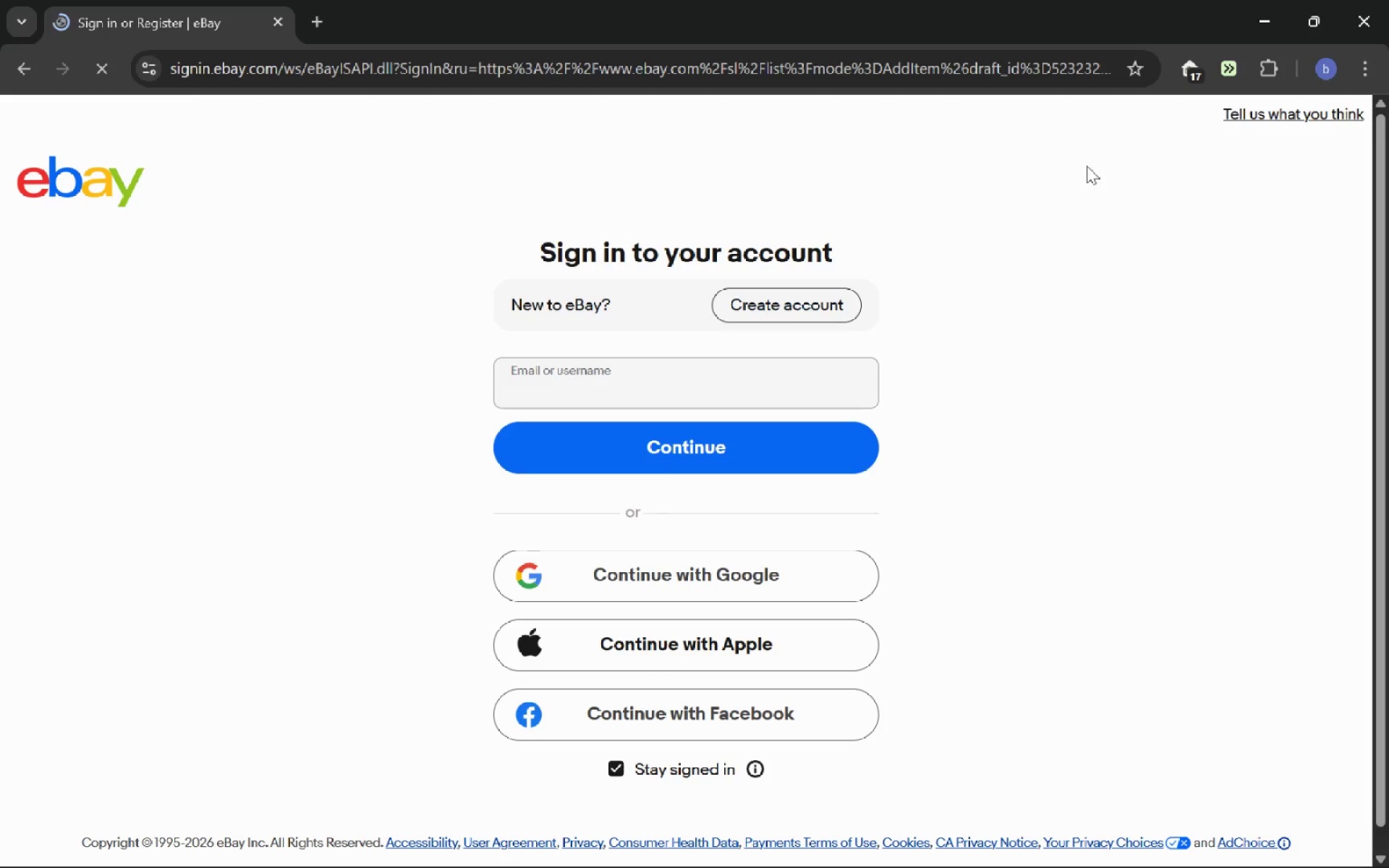 
left_click([1388, 0])
 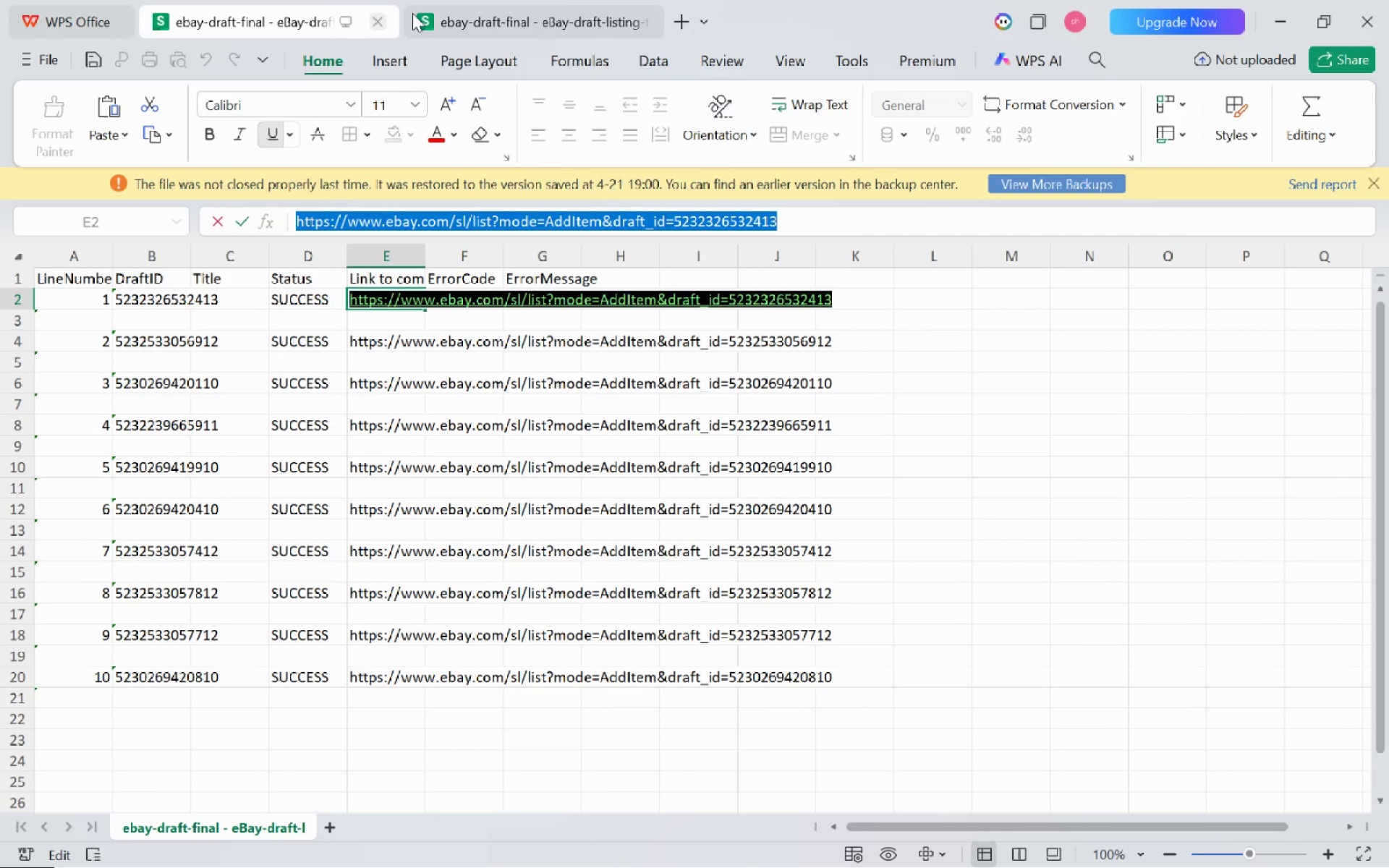 
left_click([1372, 33])
 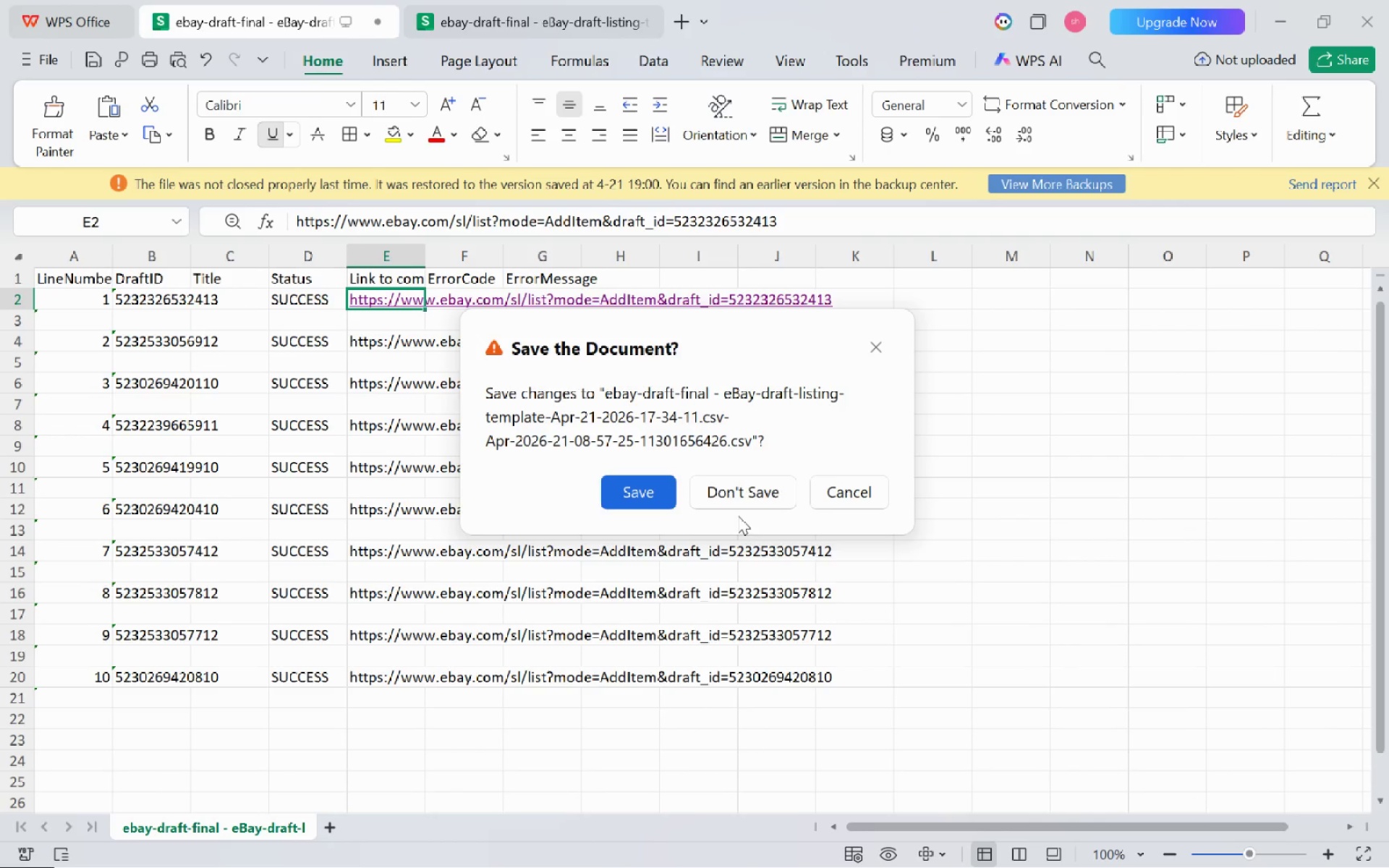 
left_click([642, 479])
 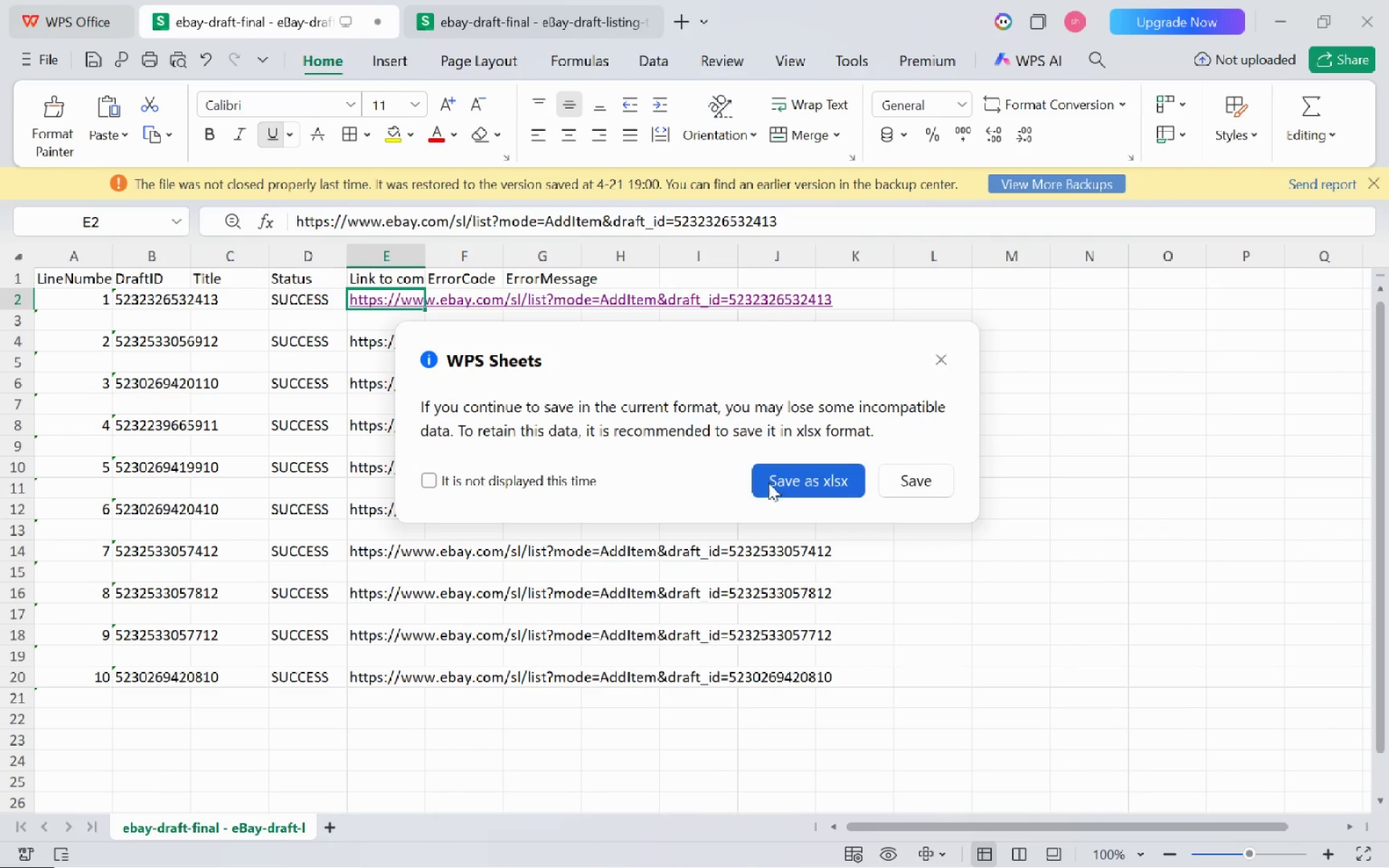 
left_click([815, 479])
 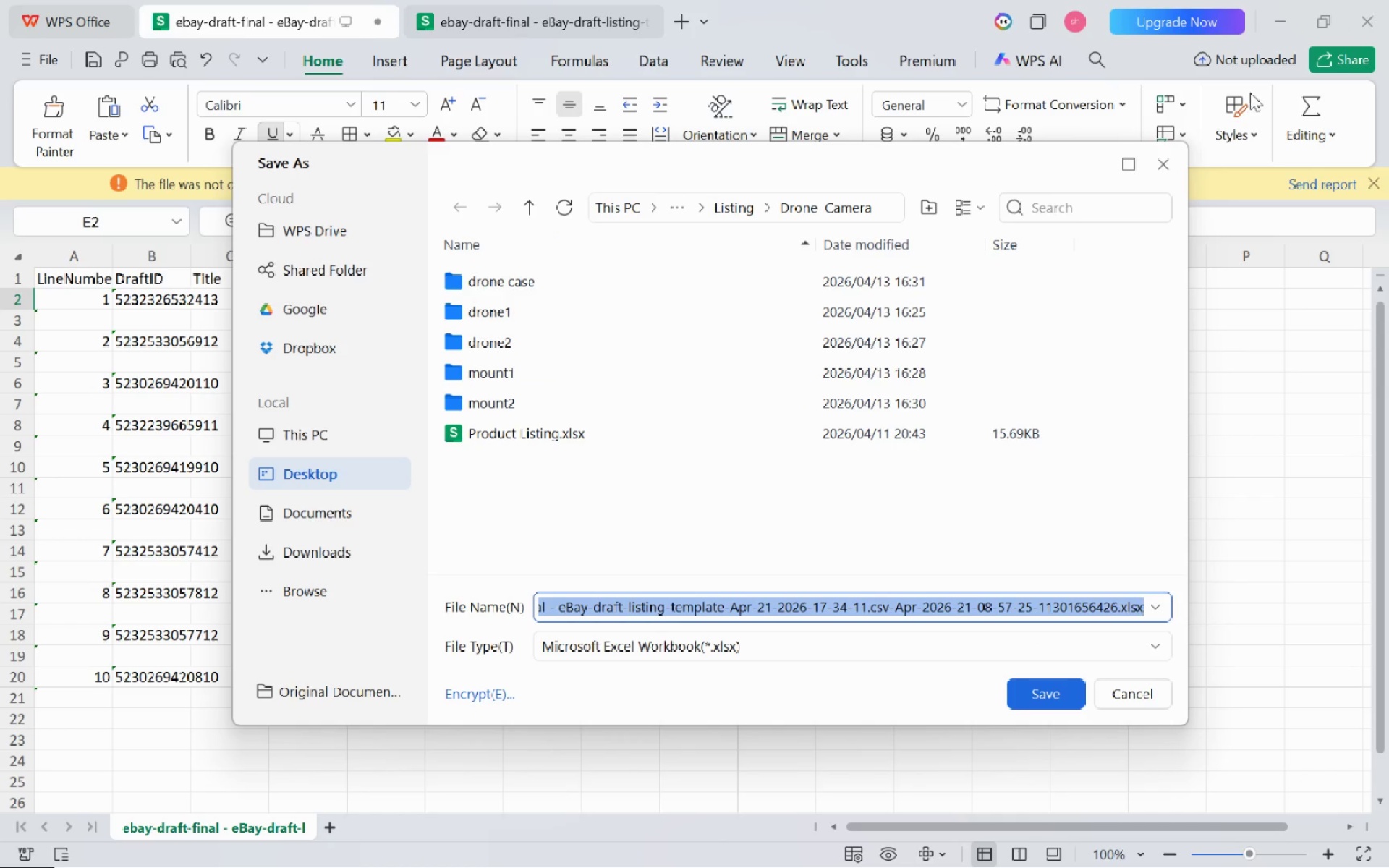 
left_click([1135, 697])
 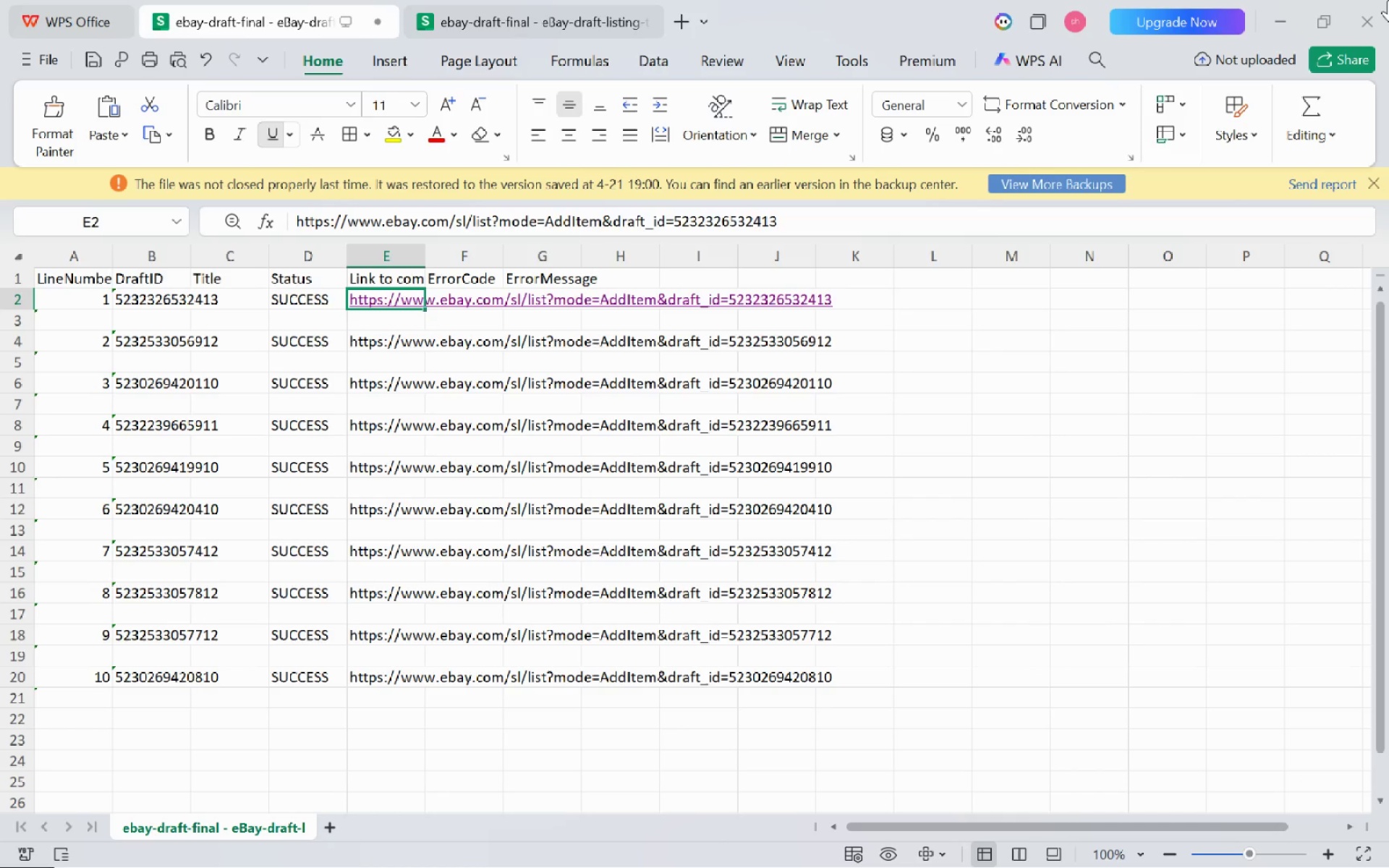 
left_click([1388, 0])
 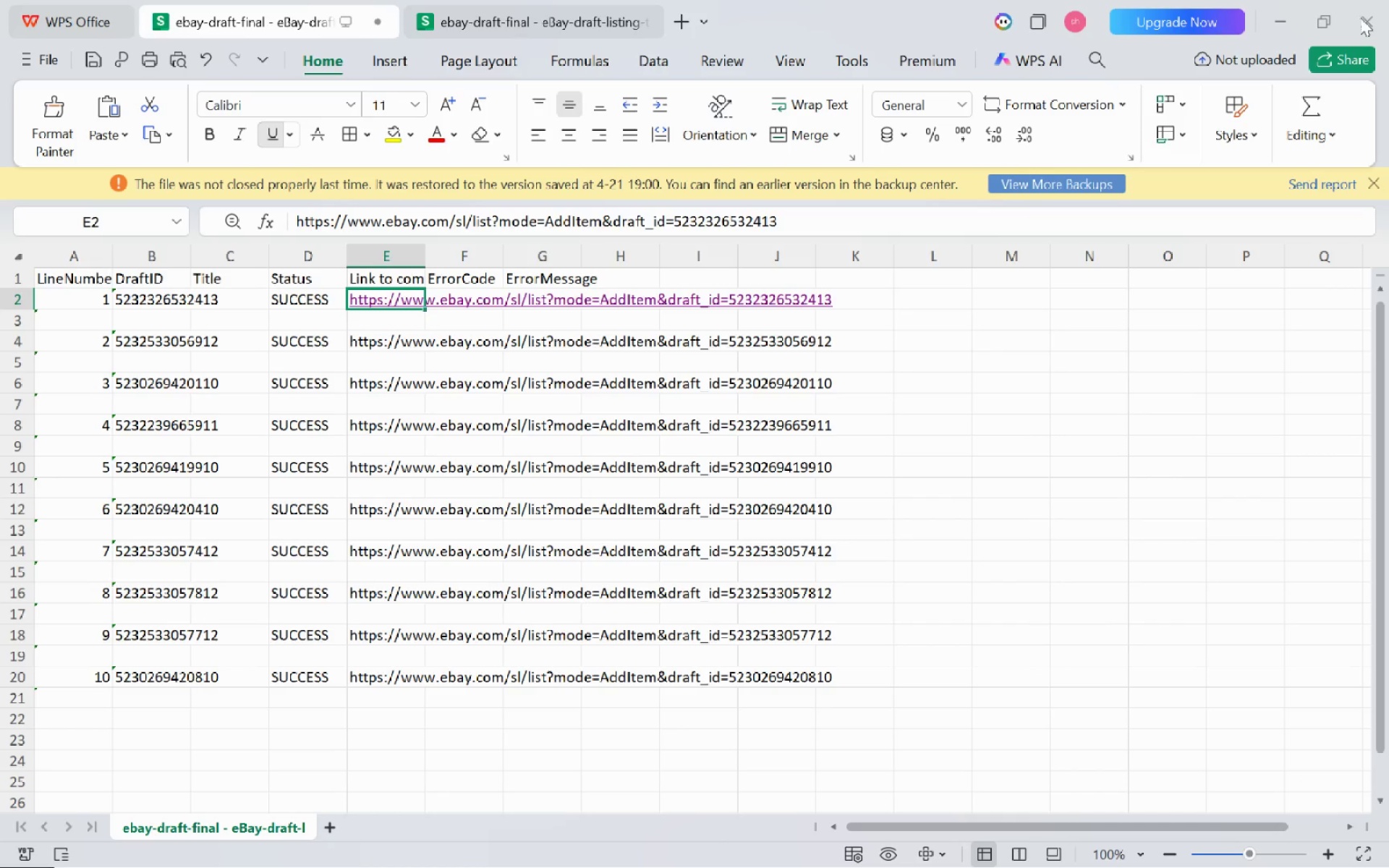 
left_click([1360, 17])
 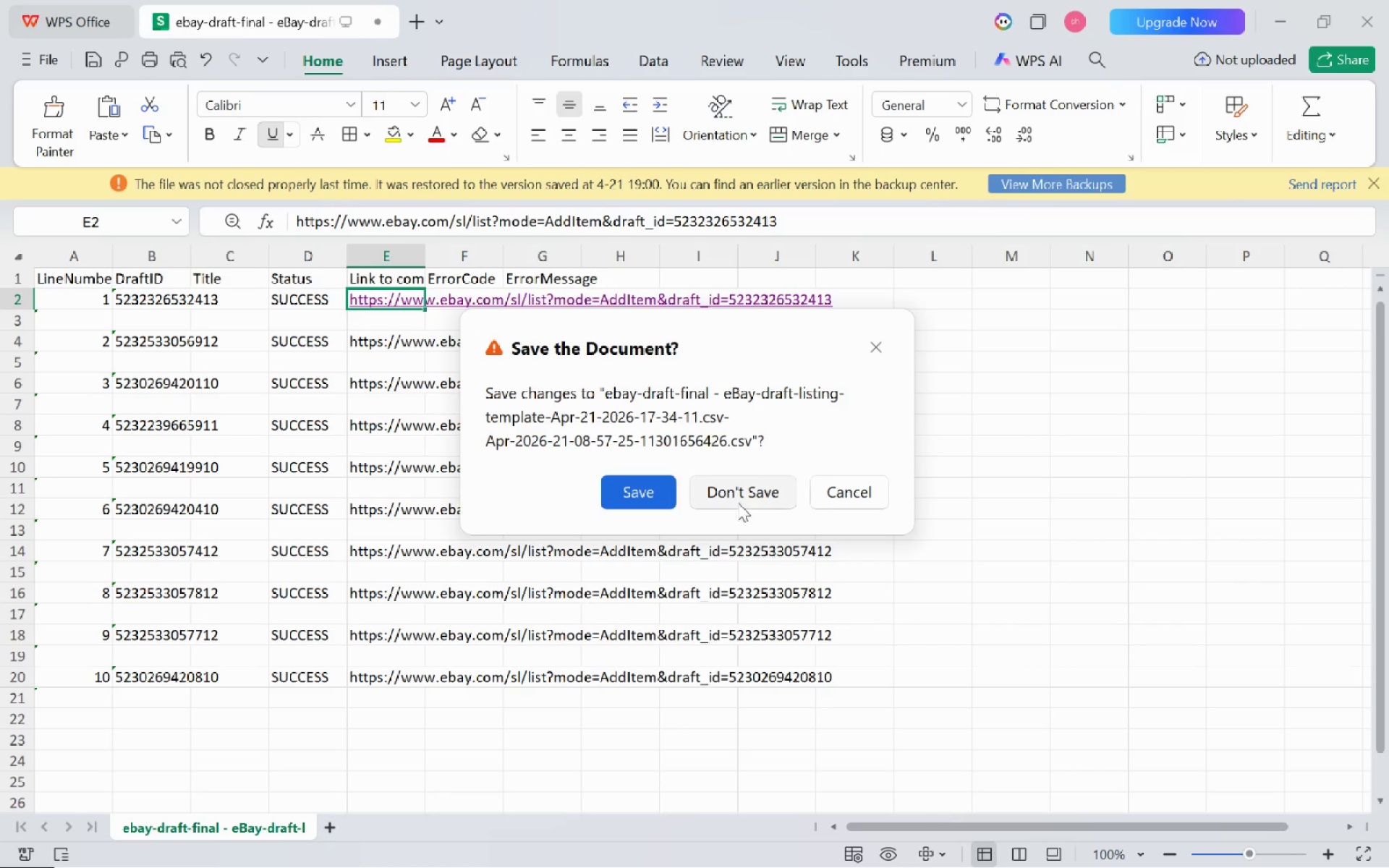 
left_click([712, 498])
 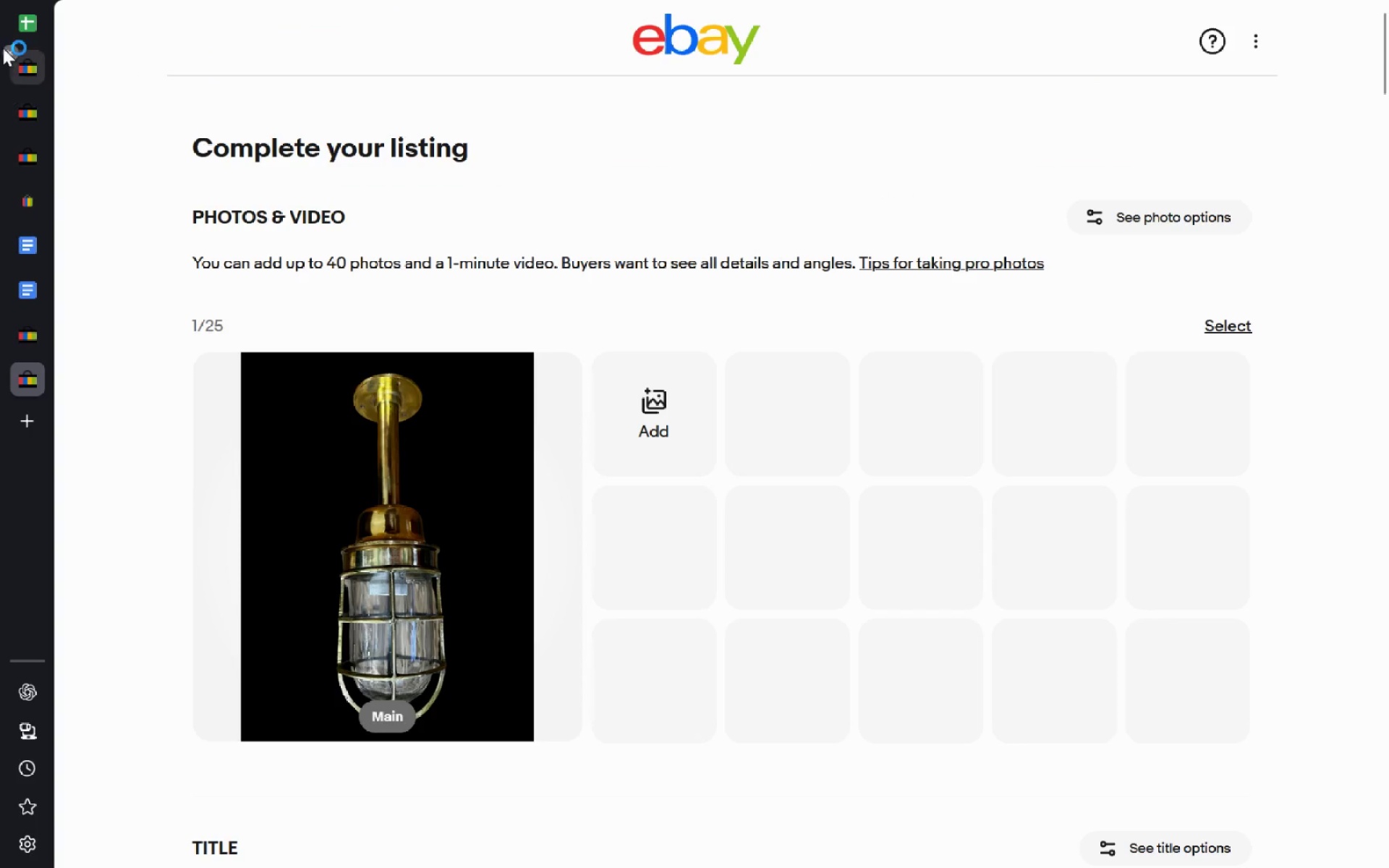 
left_click([27, 22])
 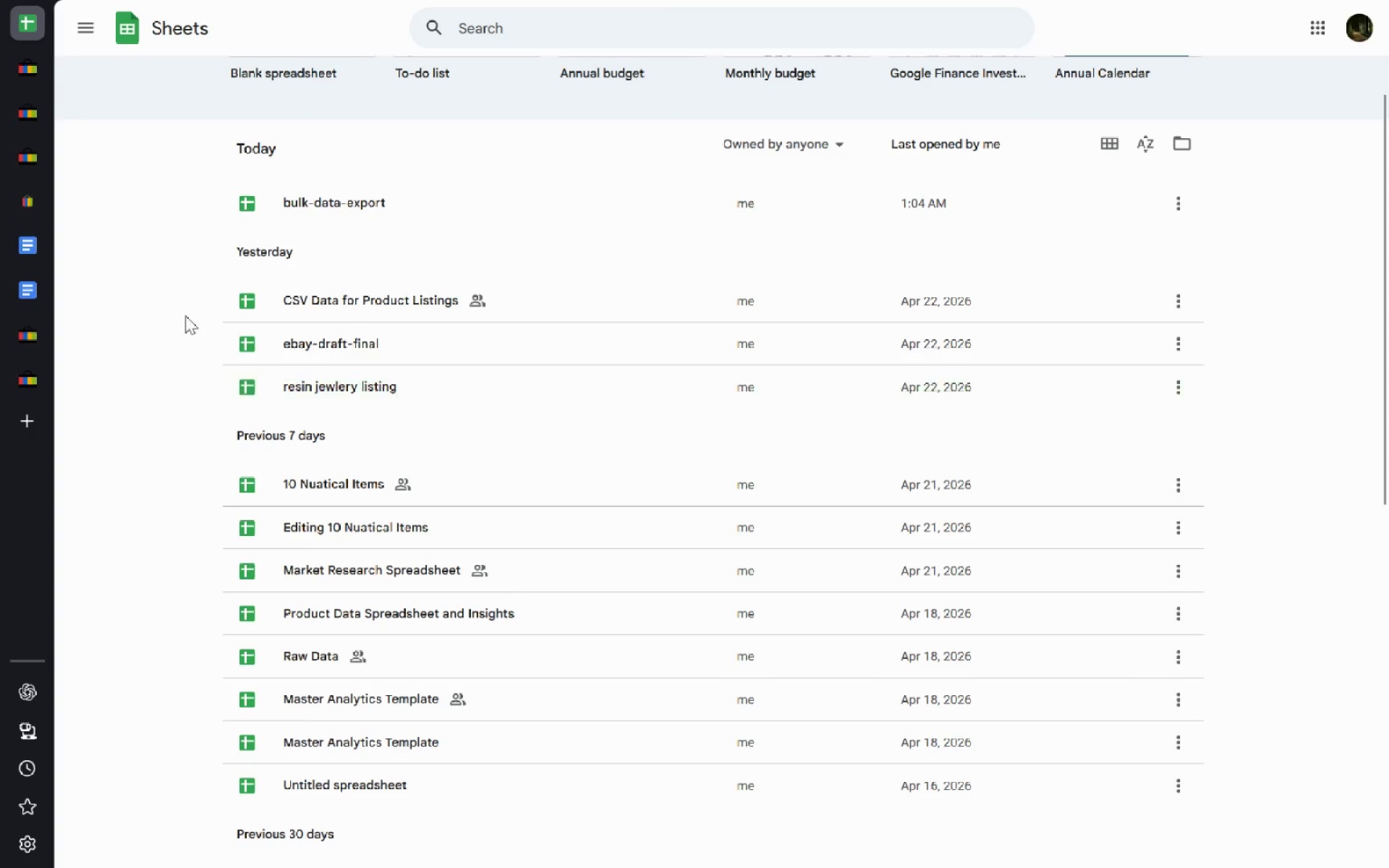 
left_click([28, 342])
 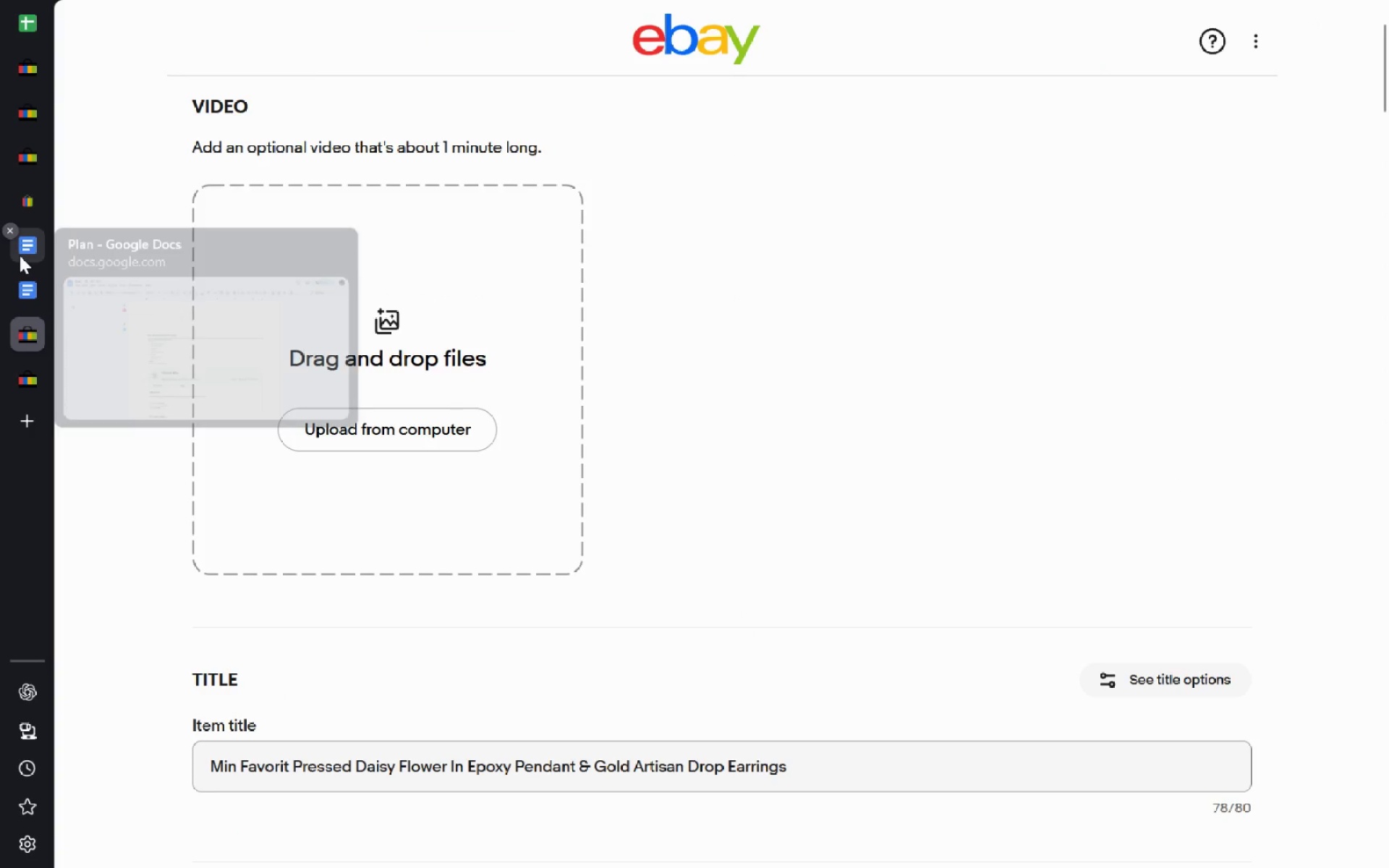 
left_click([26, 203])
 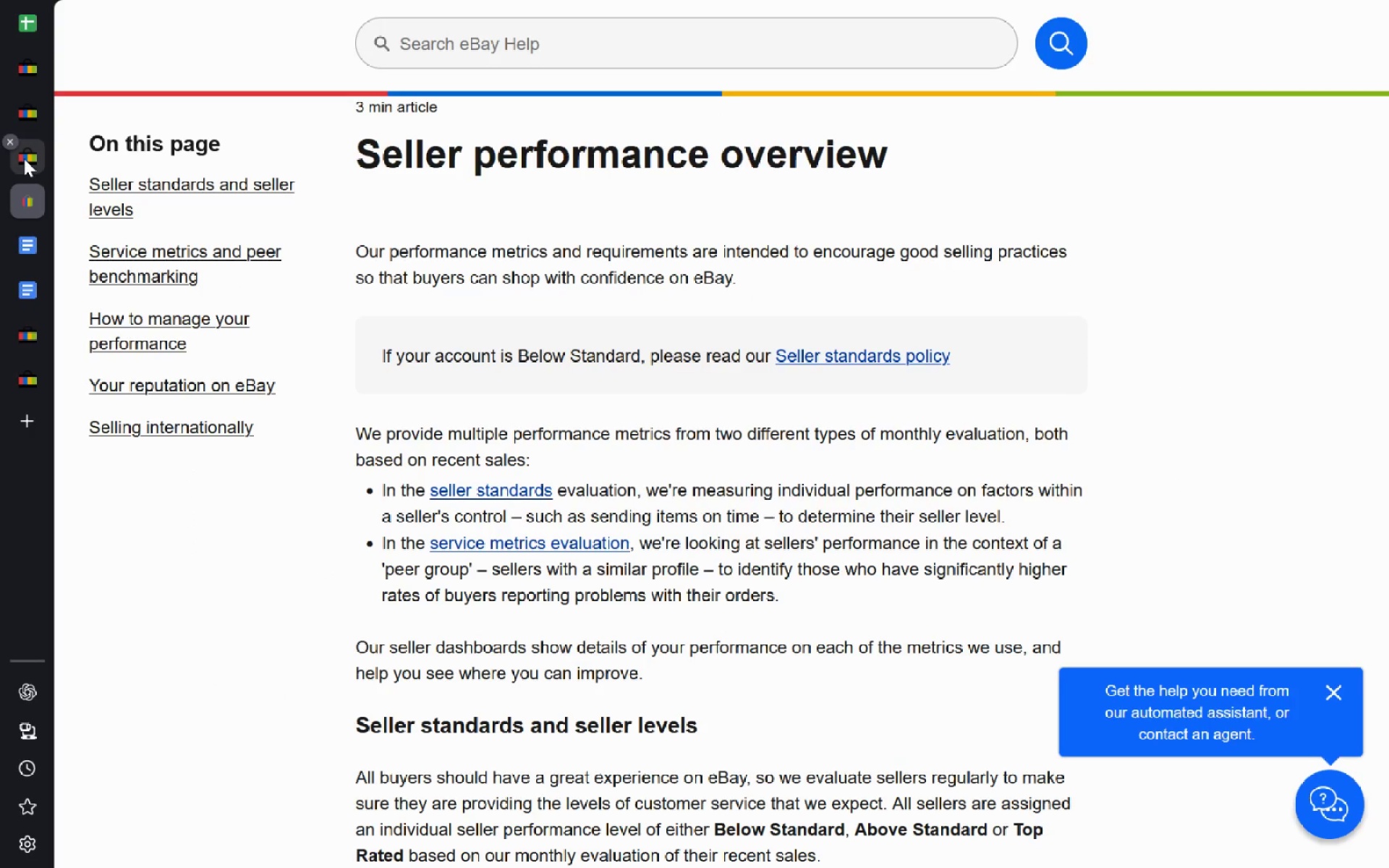 
left_click([24, 158])
 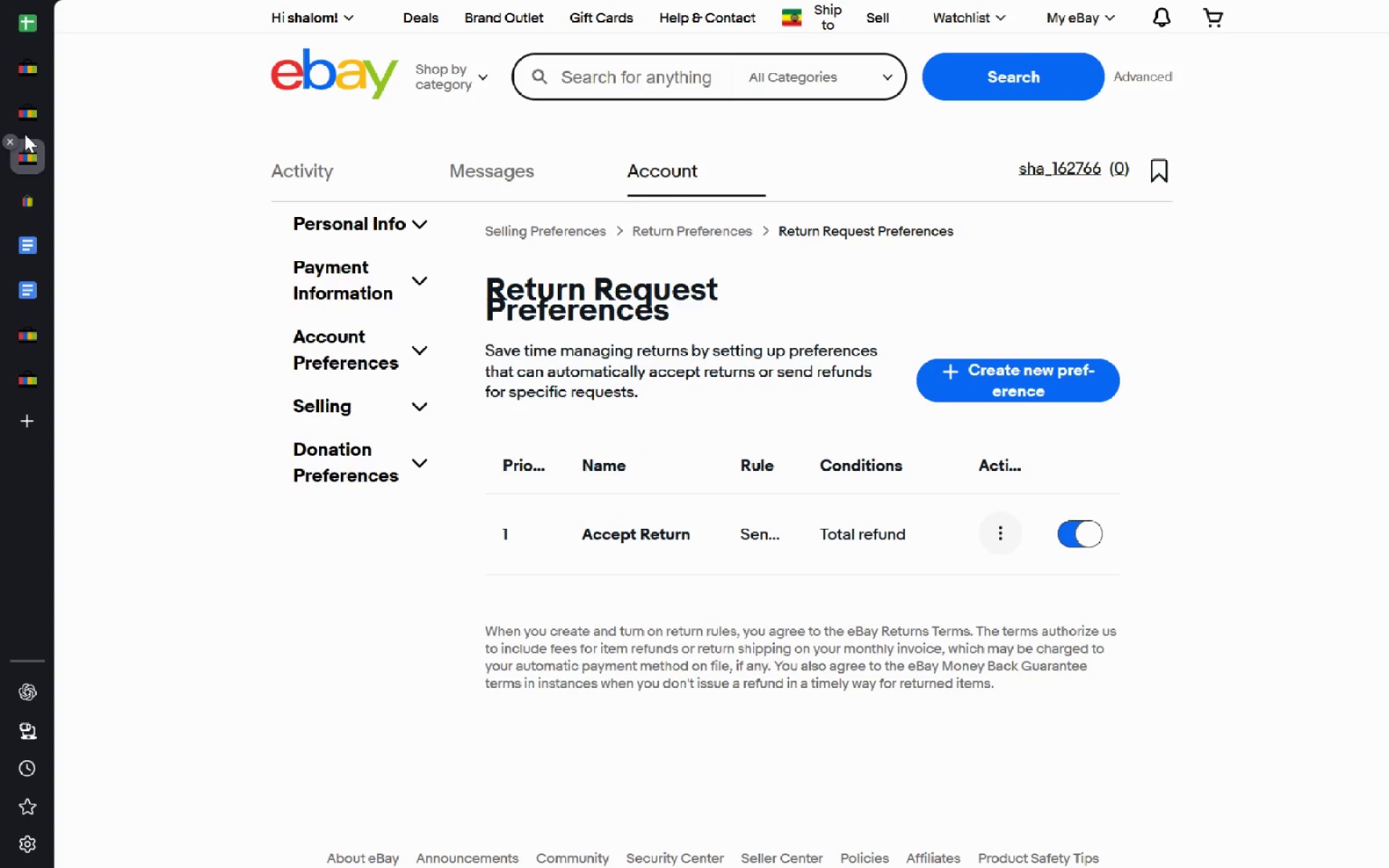 
left_click([25, 134])
 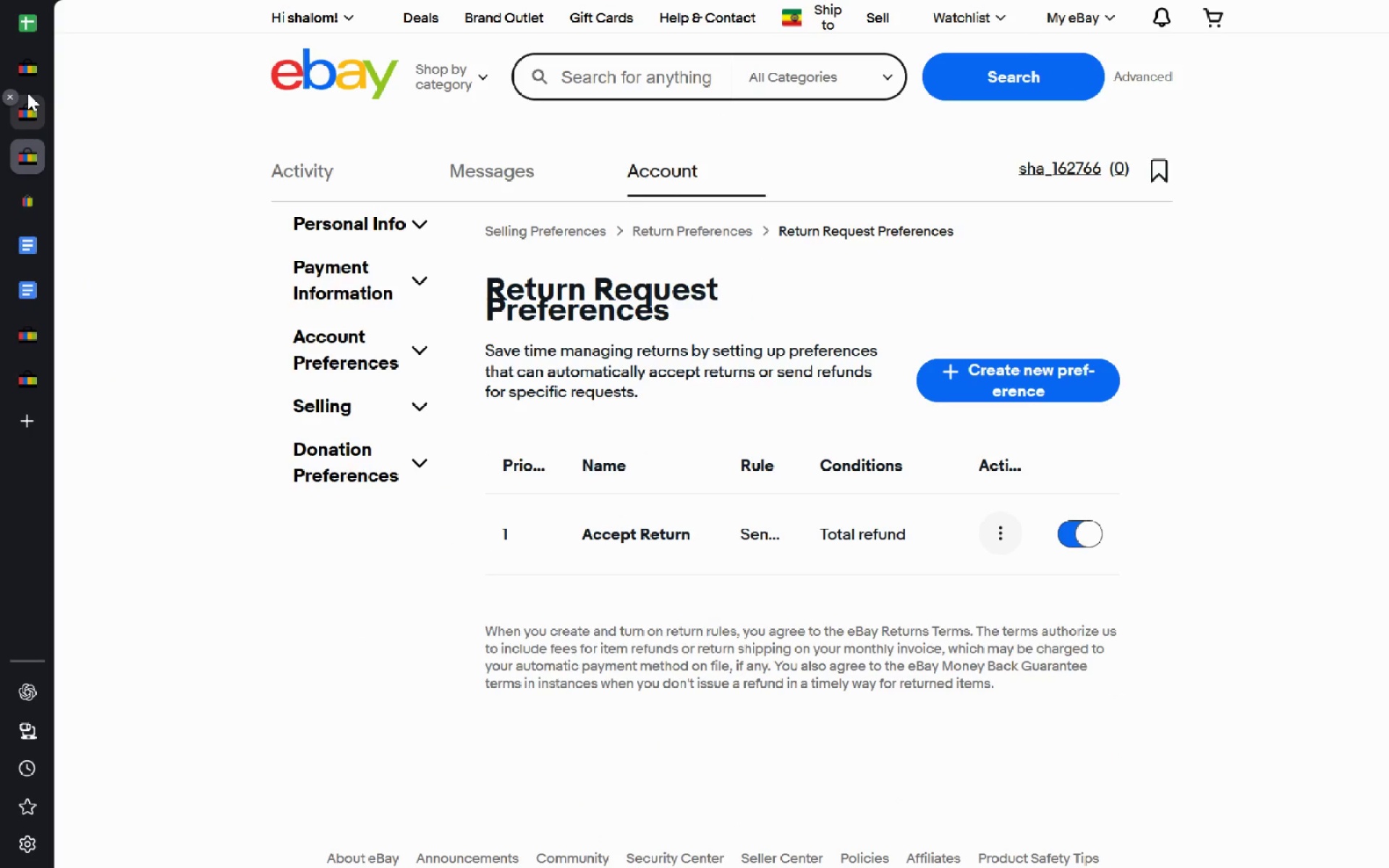 
left_click([27, 93])
 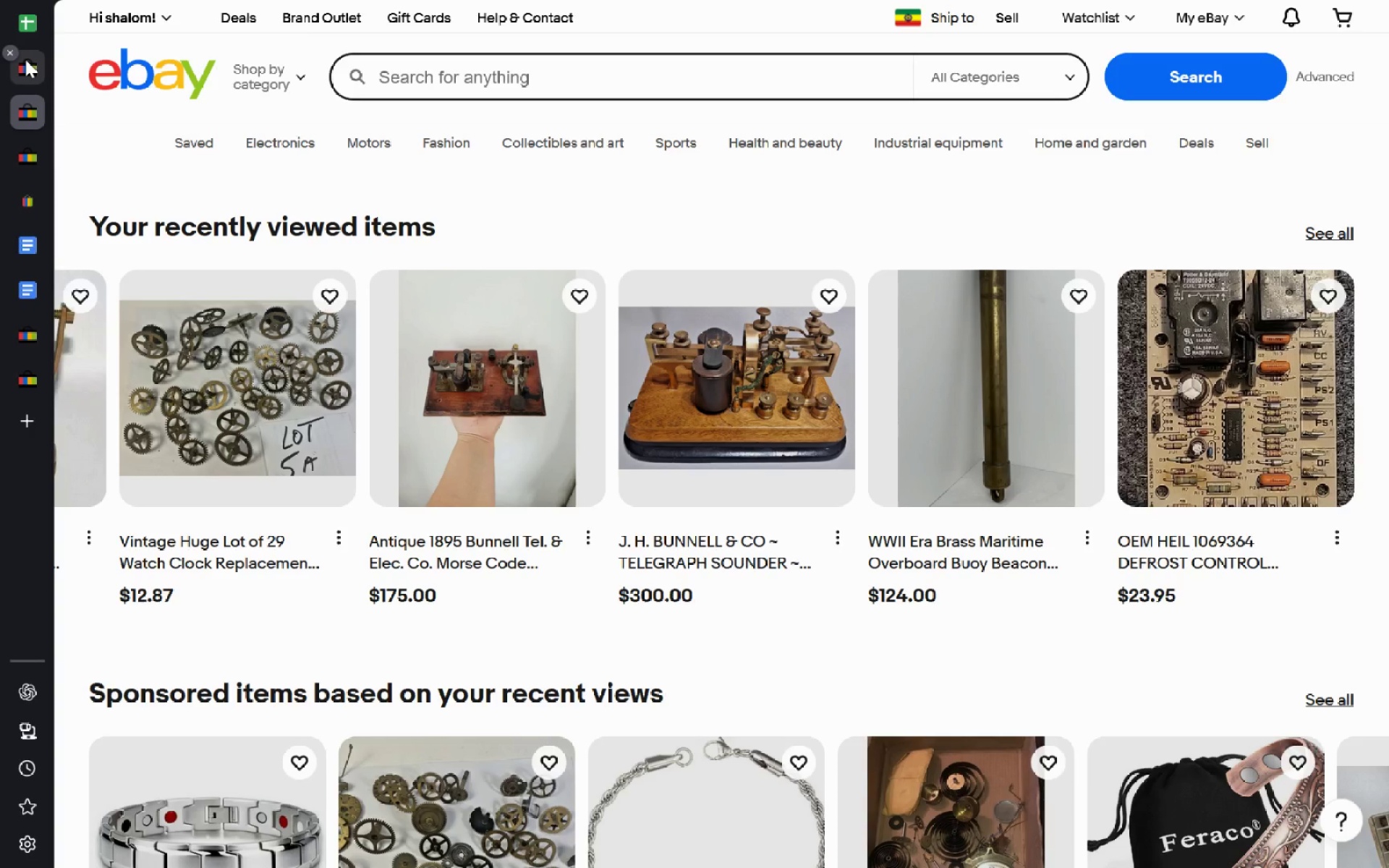 
left_click([25, 61])
 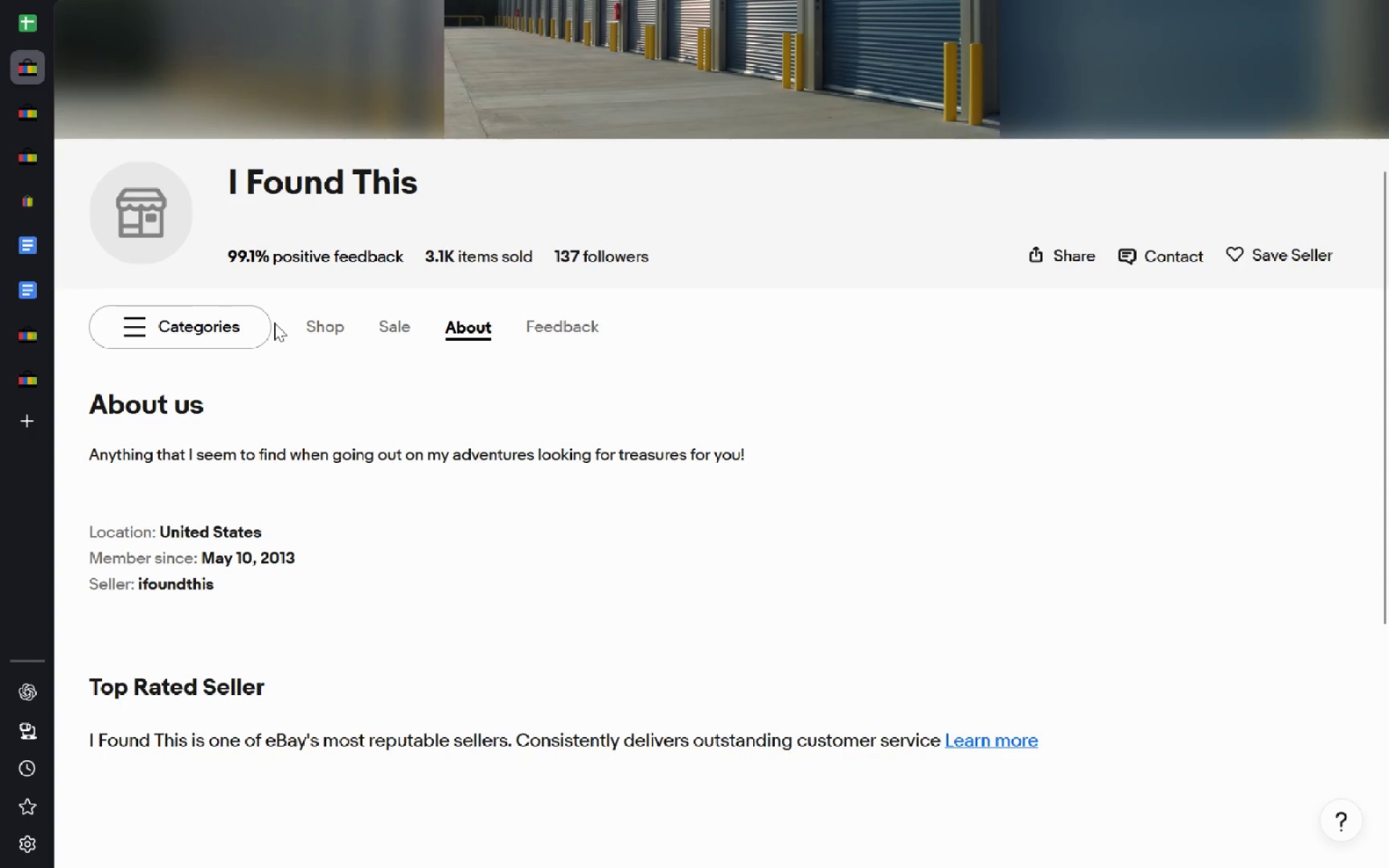 
key(Meta+Shift+ShiftLeft)
 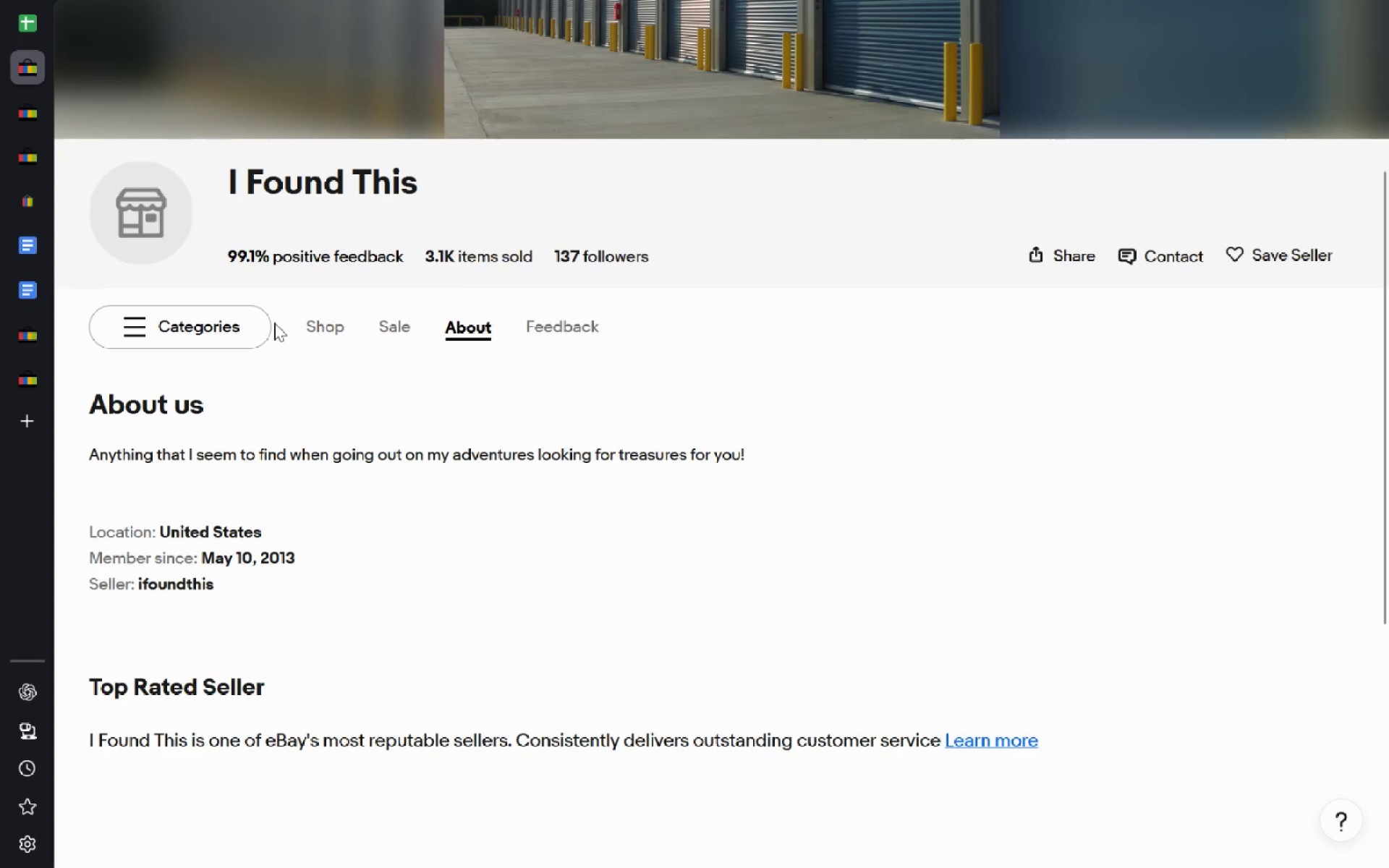 
key(Meta+MetaLeft)
 